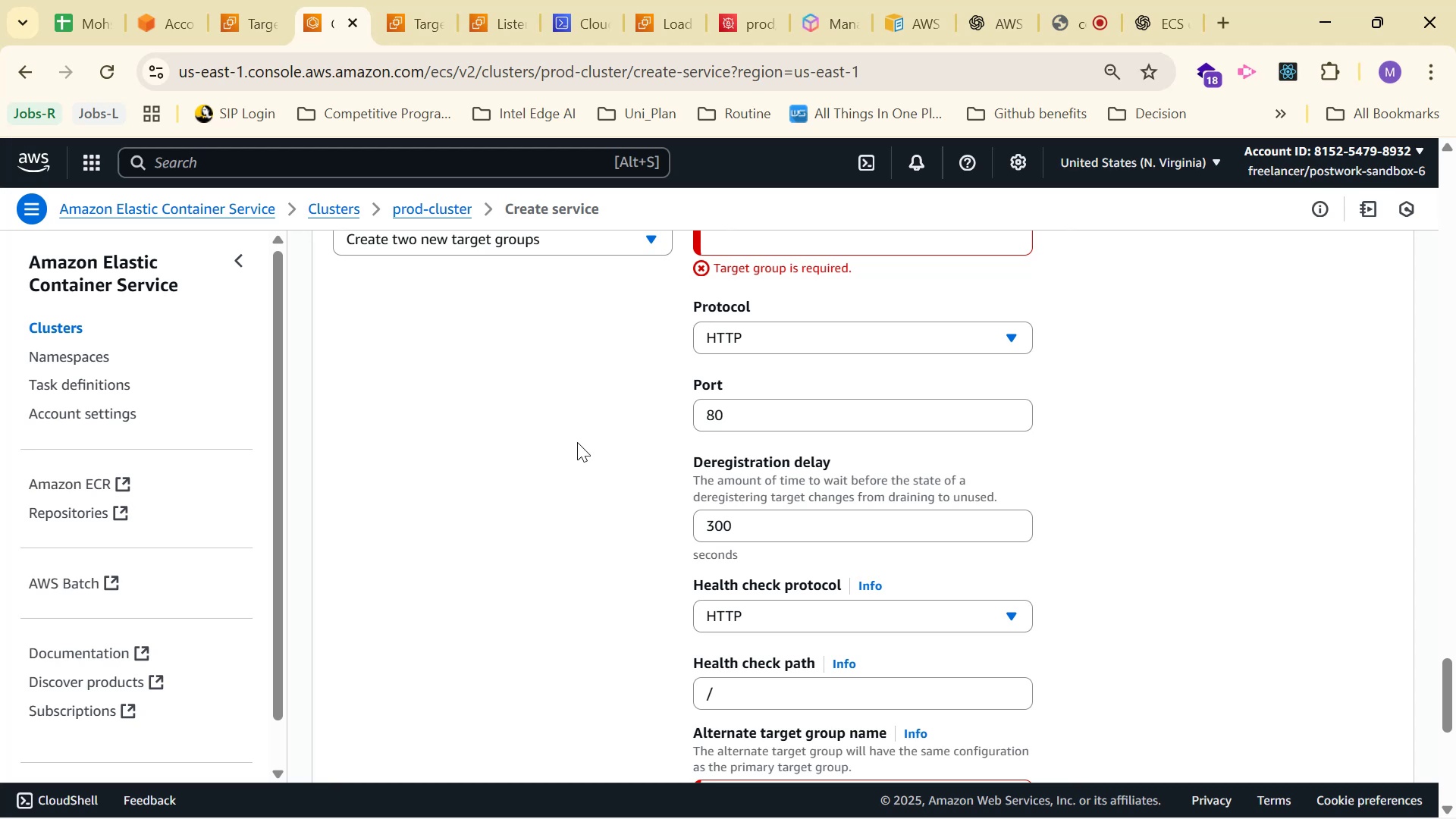 
scroll: coordinate [573, 460], scroll_direction: up, amount: 11.0
 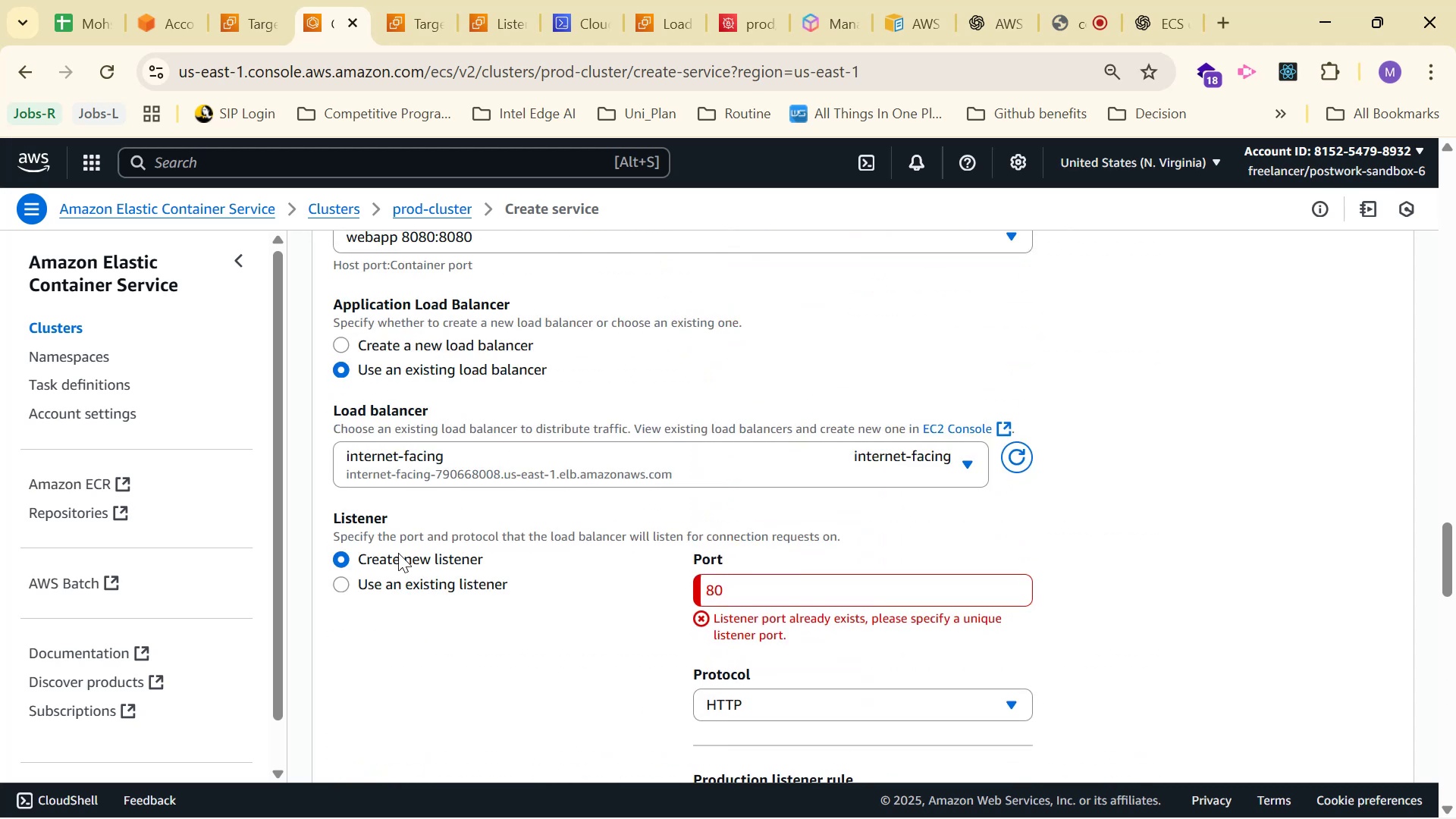 
left_click([394, 588])
 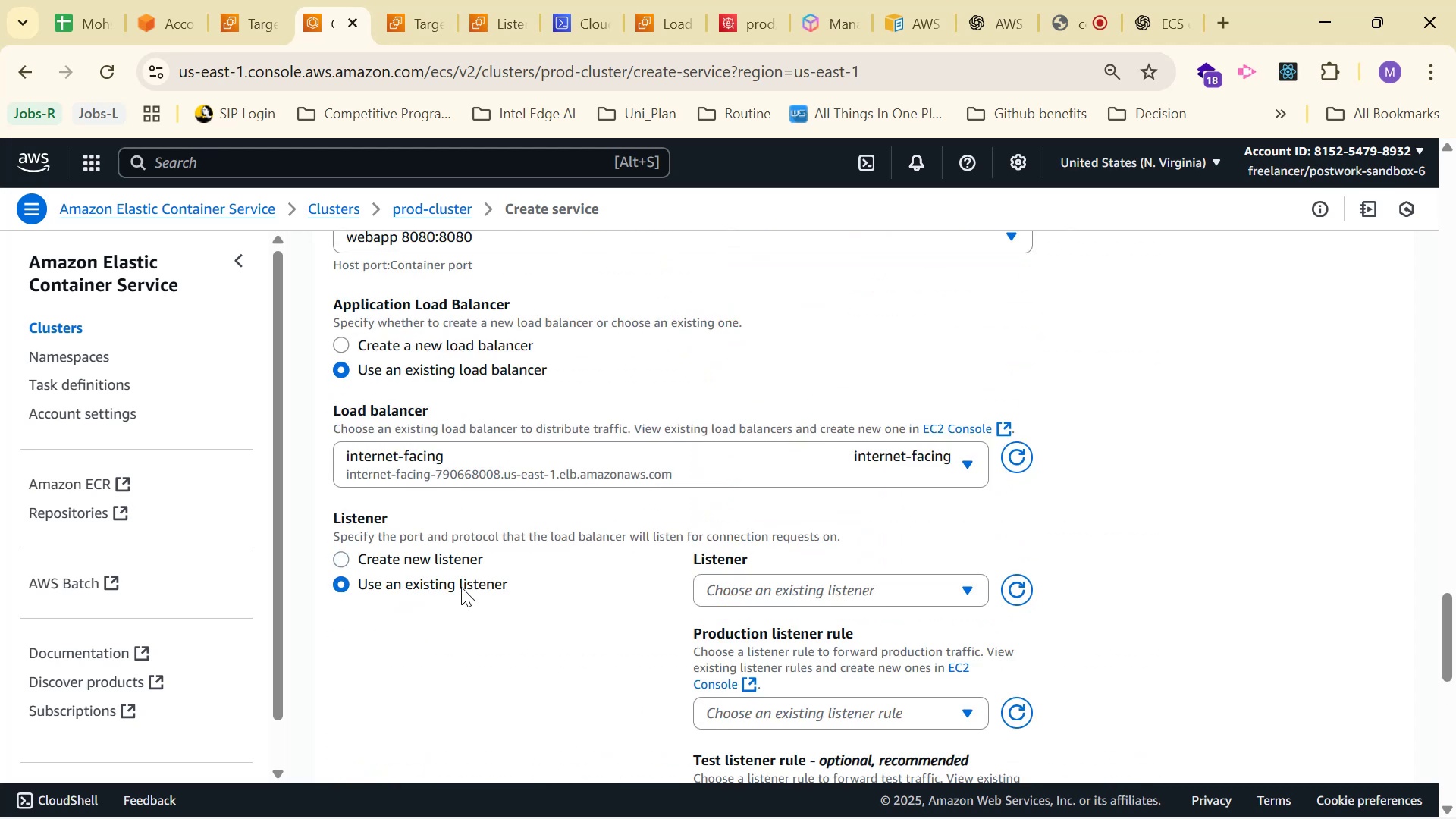 
left_click([807, 604])
 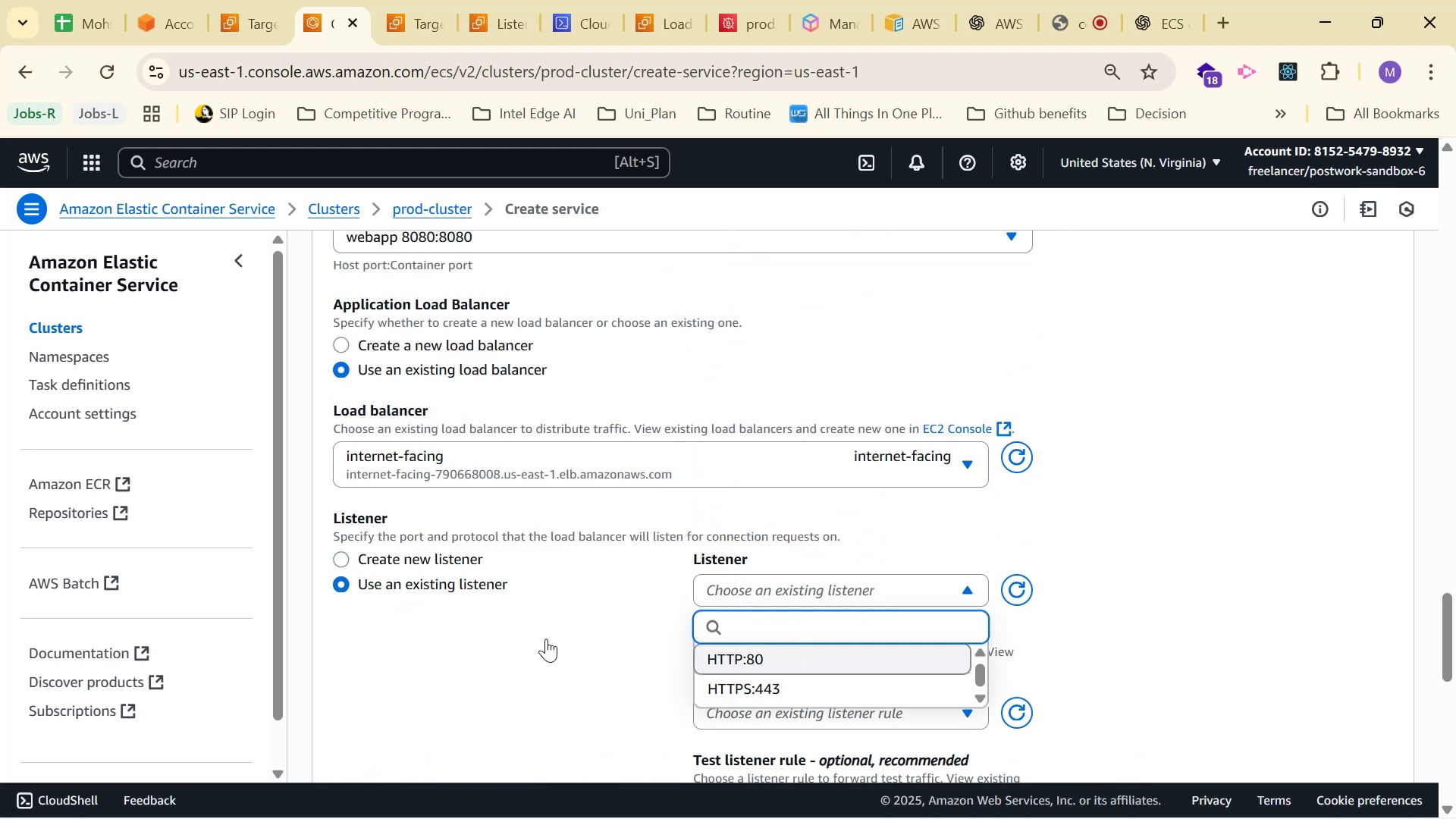 
scroll: coordinate [537, 639], scroll_direction: down, amount: 3.0
 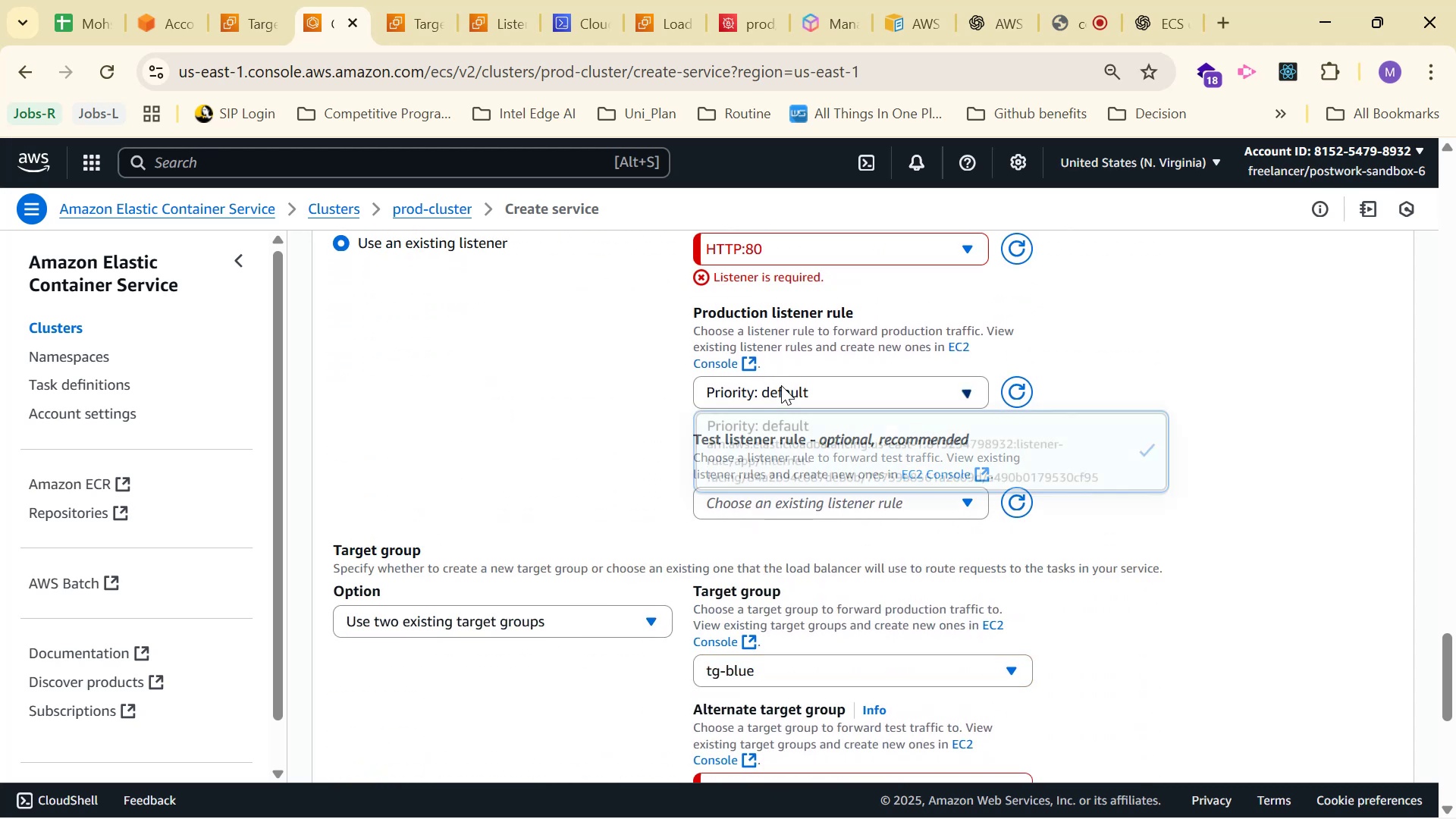 
left_click([790, 384])
 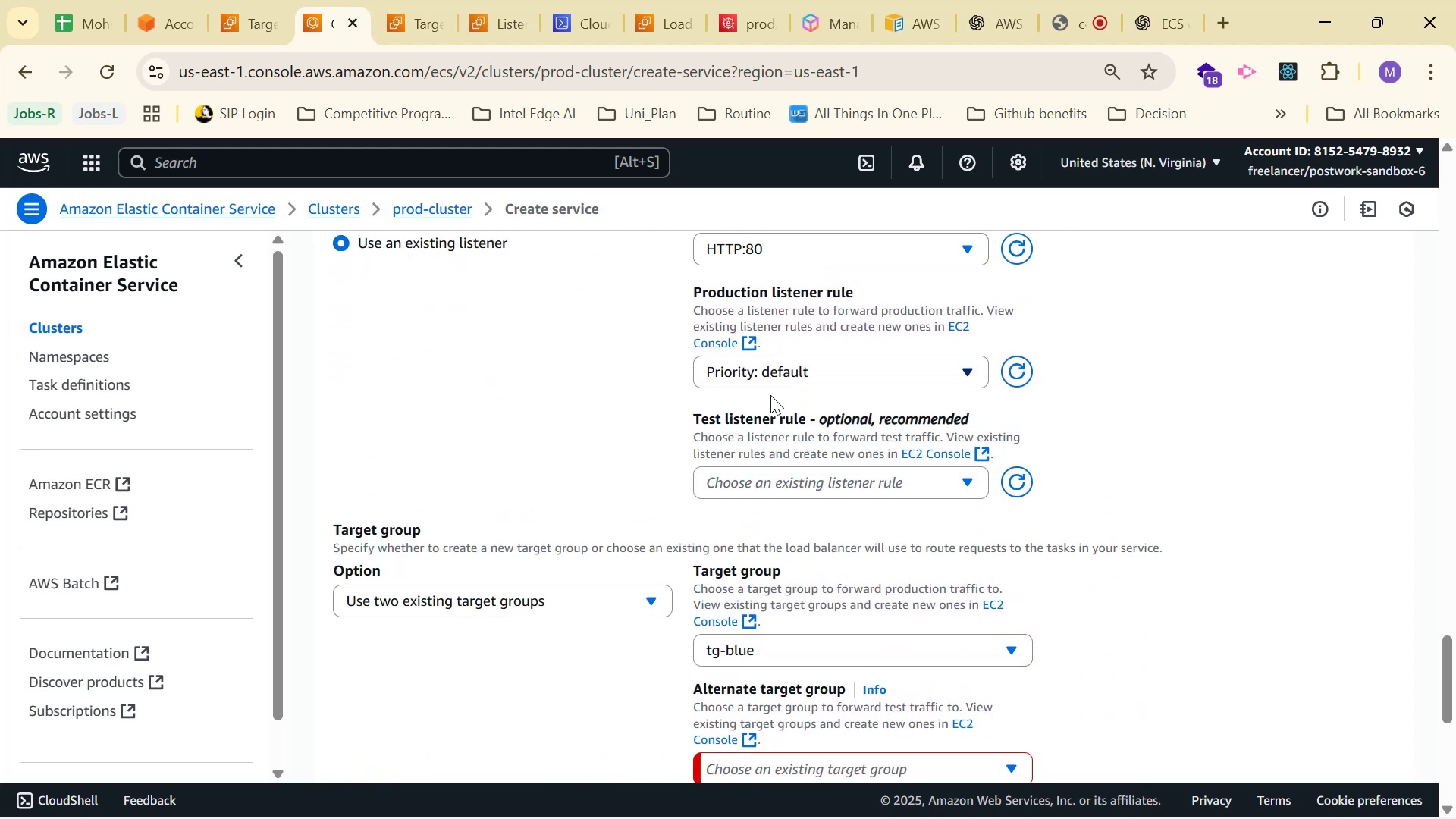 
scroll: coordinate [507, 475], scroll_direction: down, amount: 1.0
 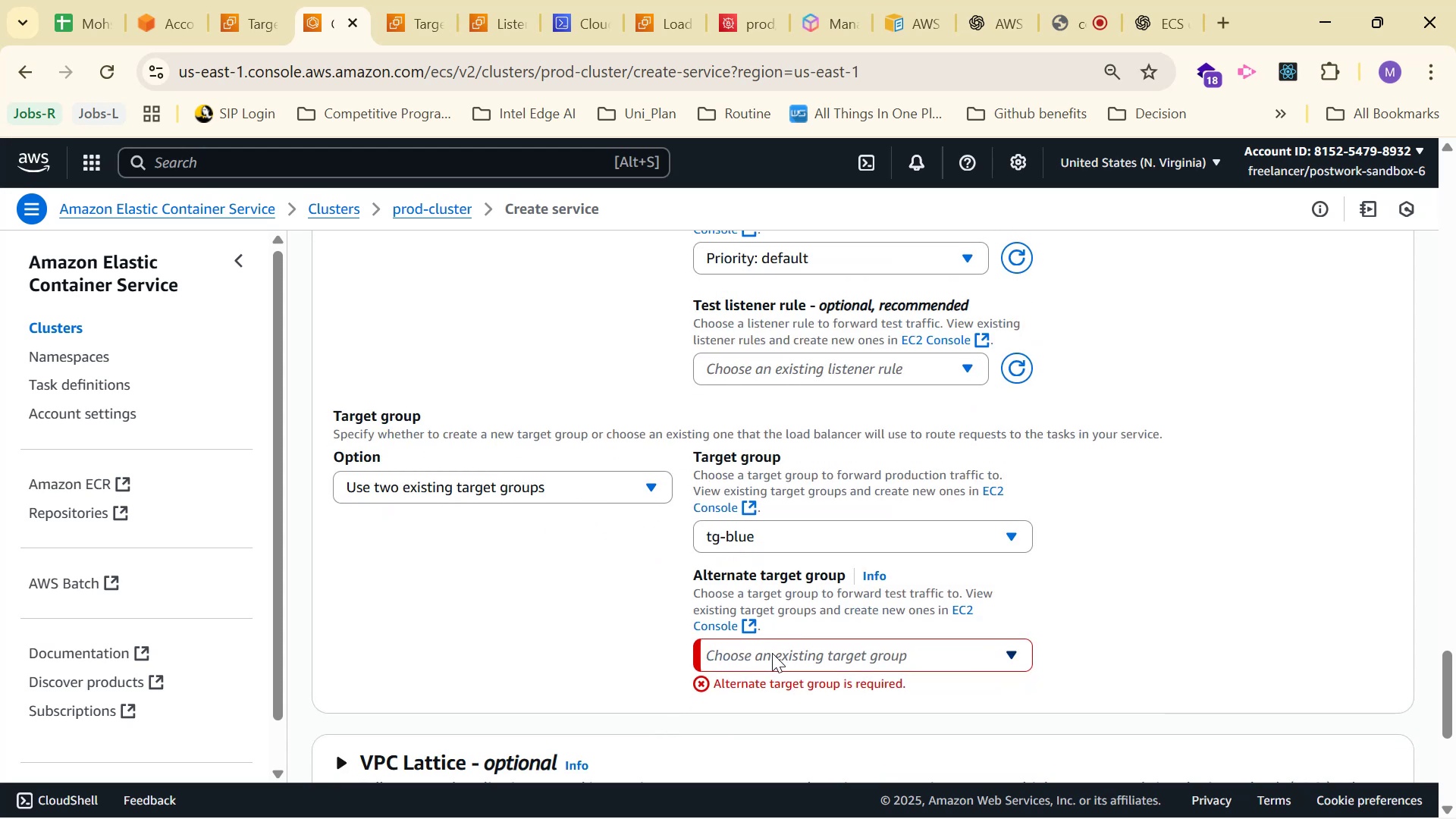 
left_click([805, 613])
 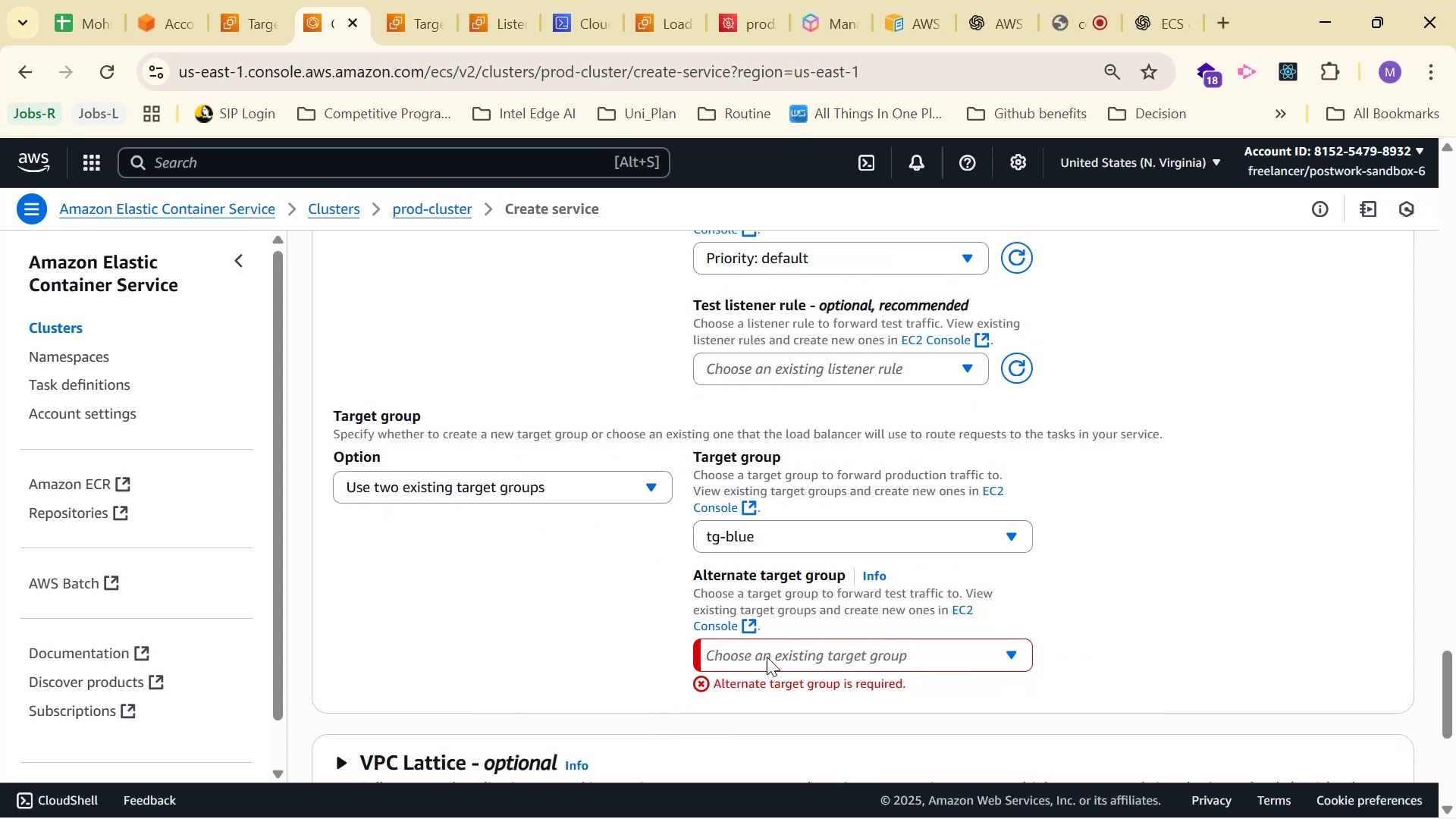 
left_click([514, 480])
 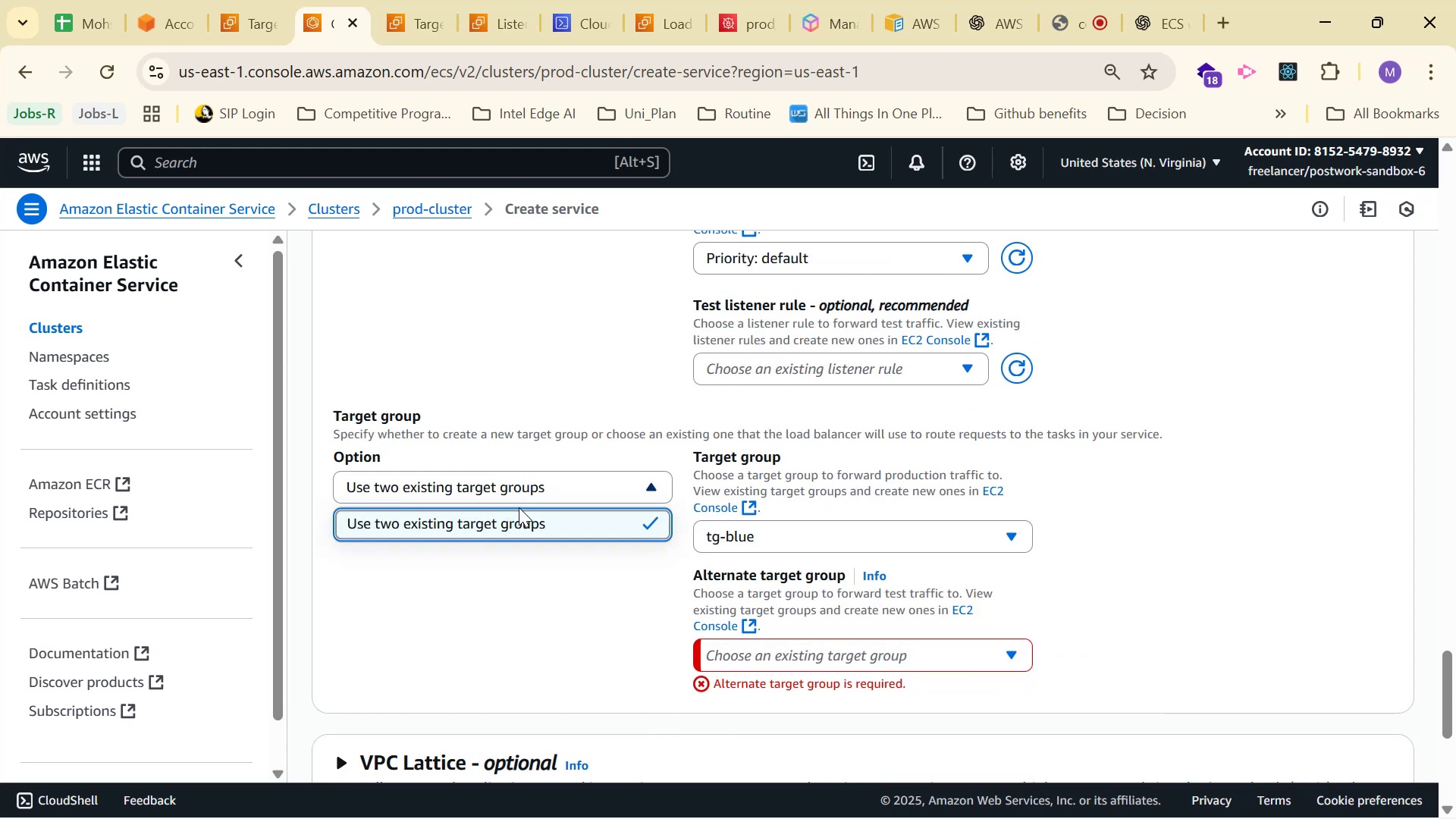 
left_click([528, 529])
 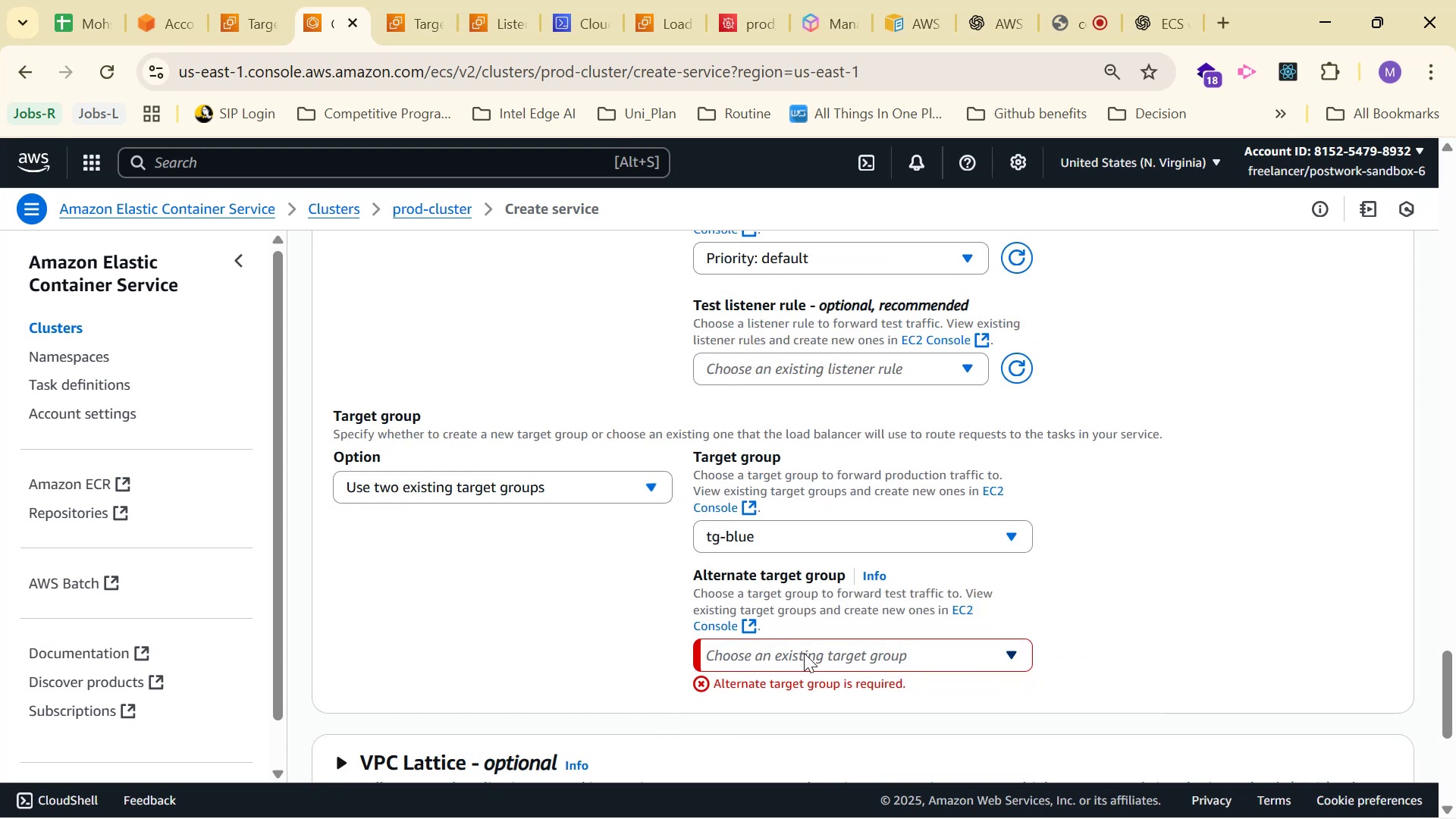 
left_click([804, 651])
 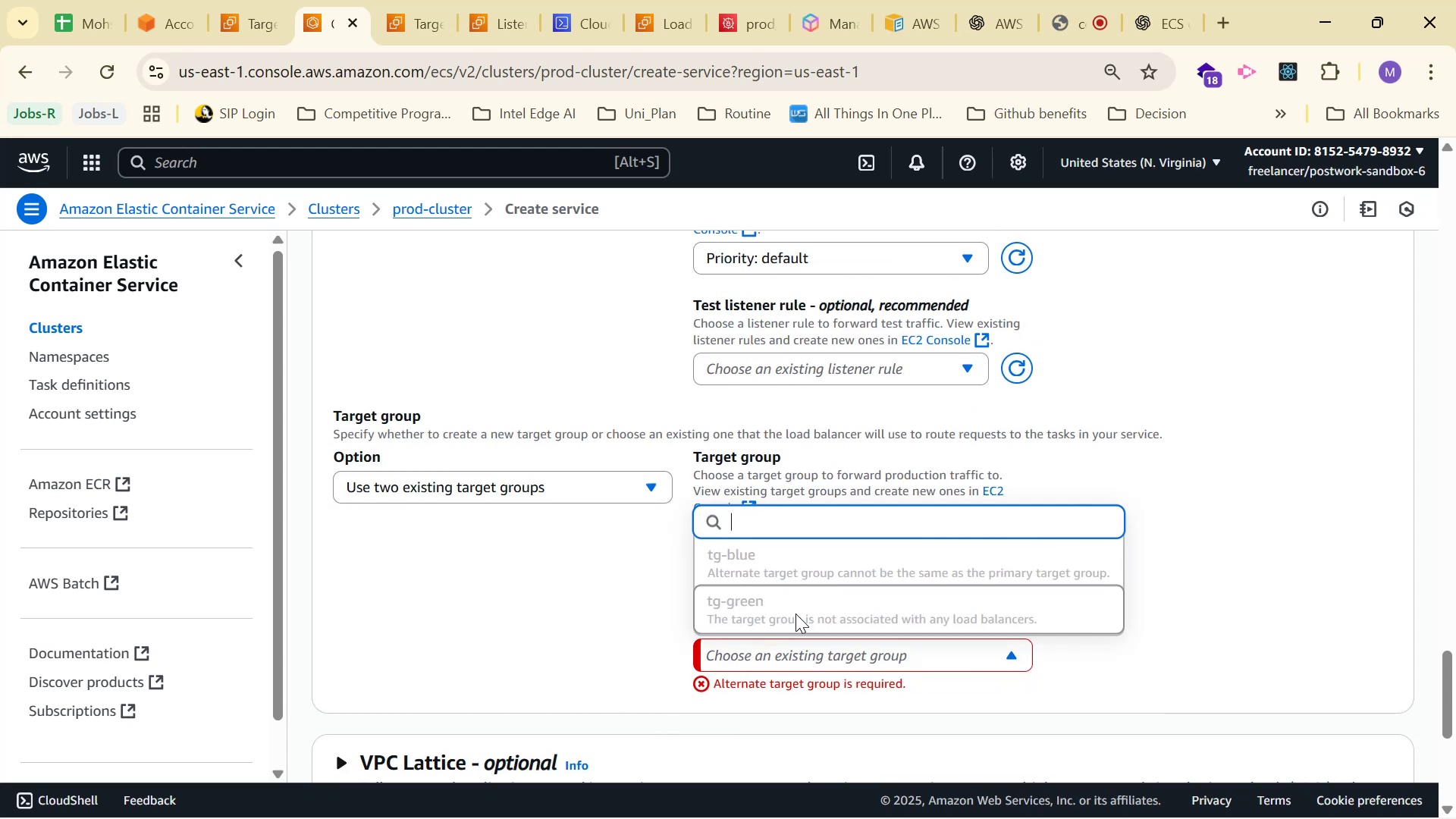 
left_click([795, 609])
 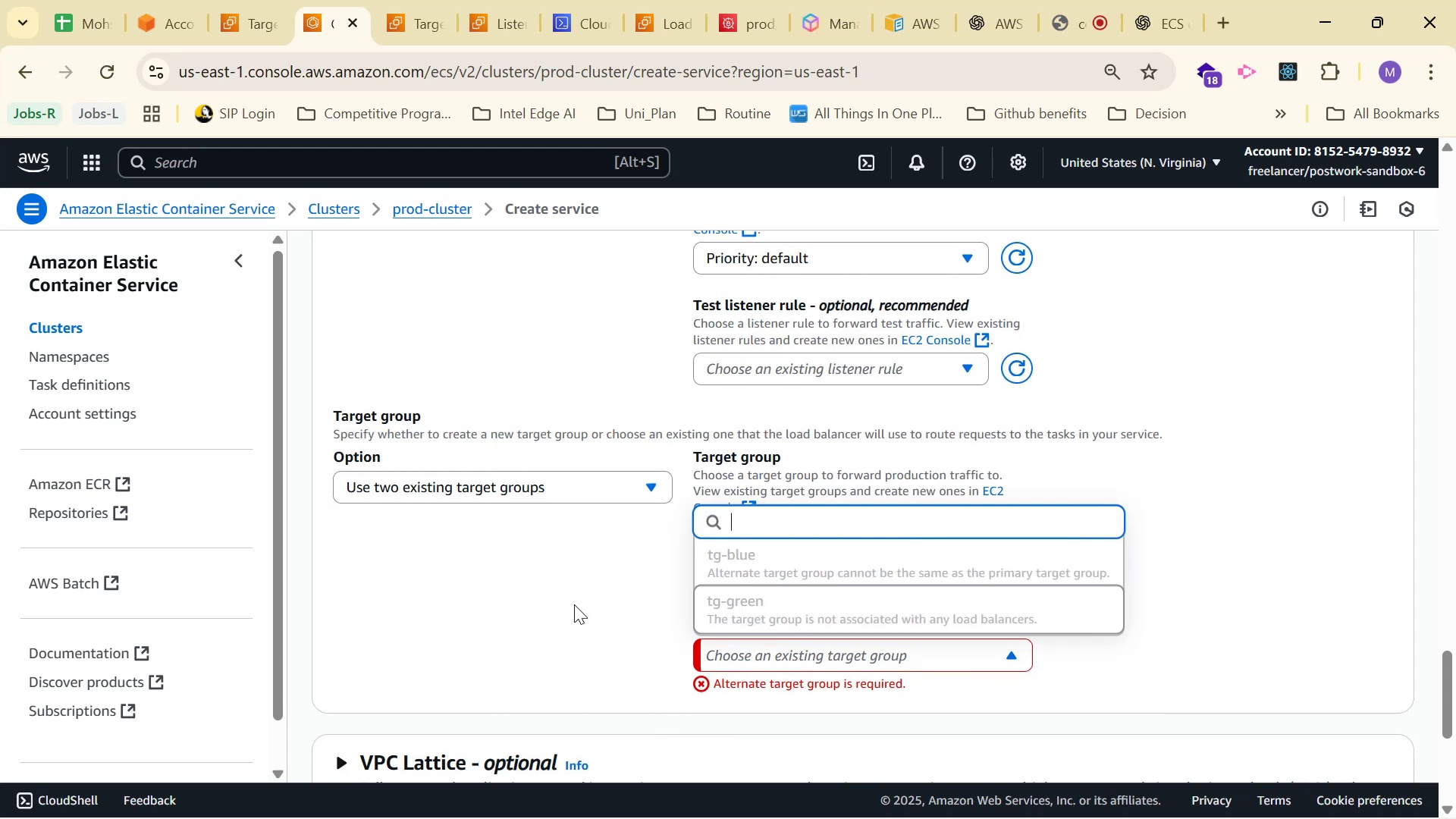 
left_click([549, 606])
 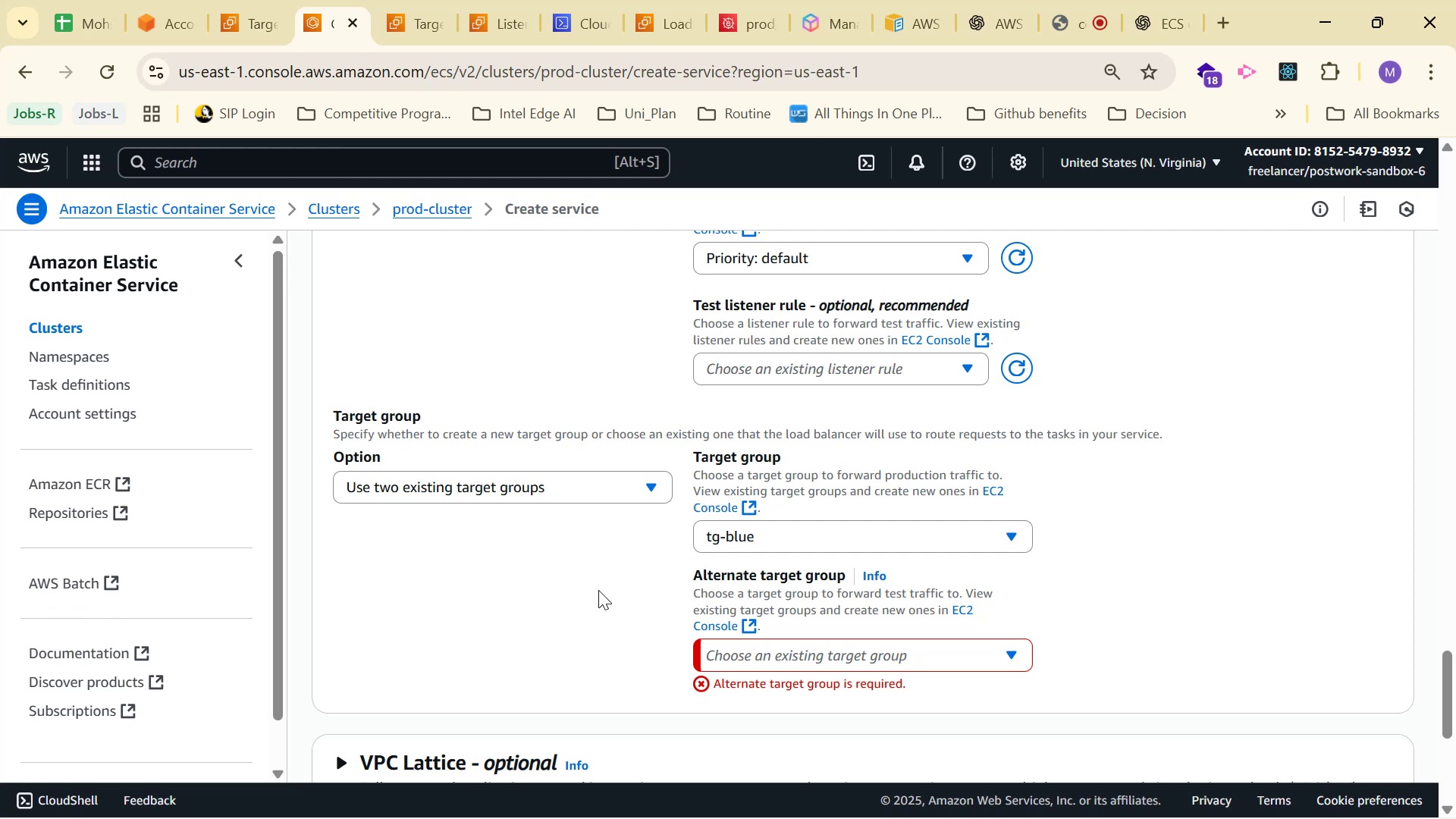 
left_click([996, 372])
 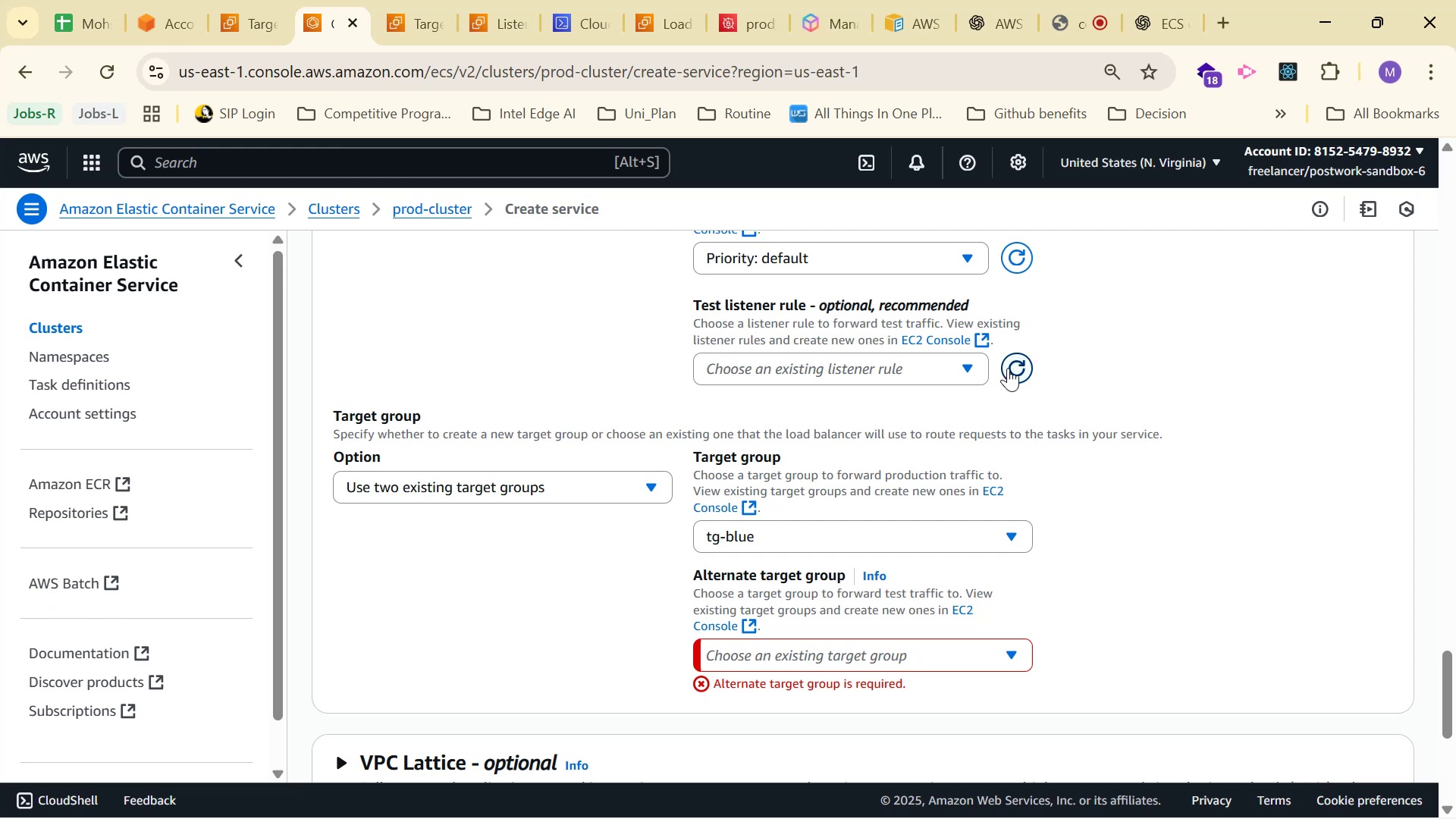 
left_click([1008, 368])
 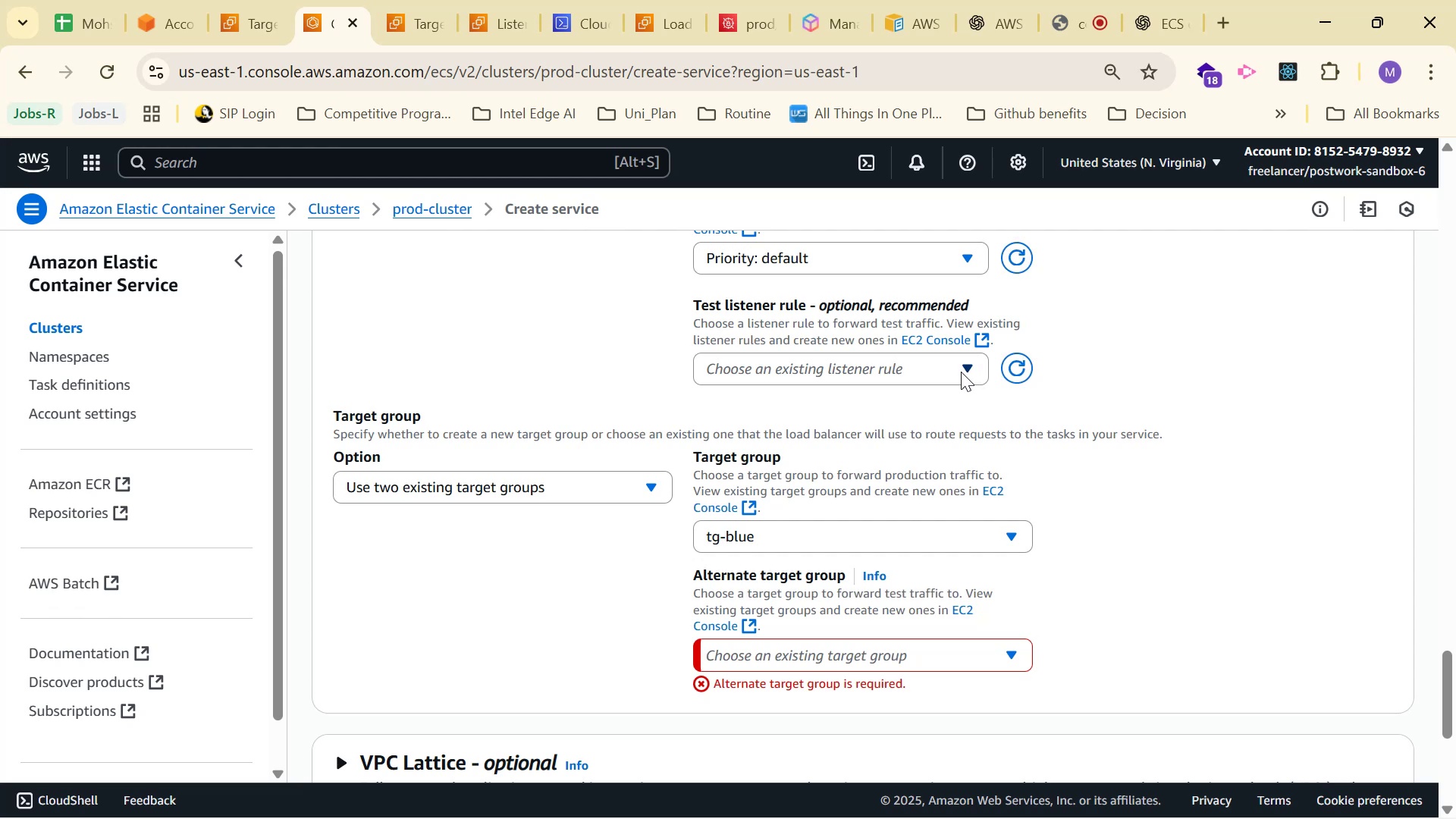 
left_click([966, 367])
 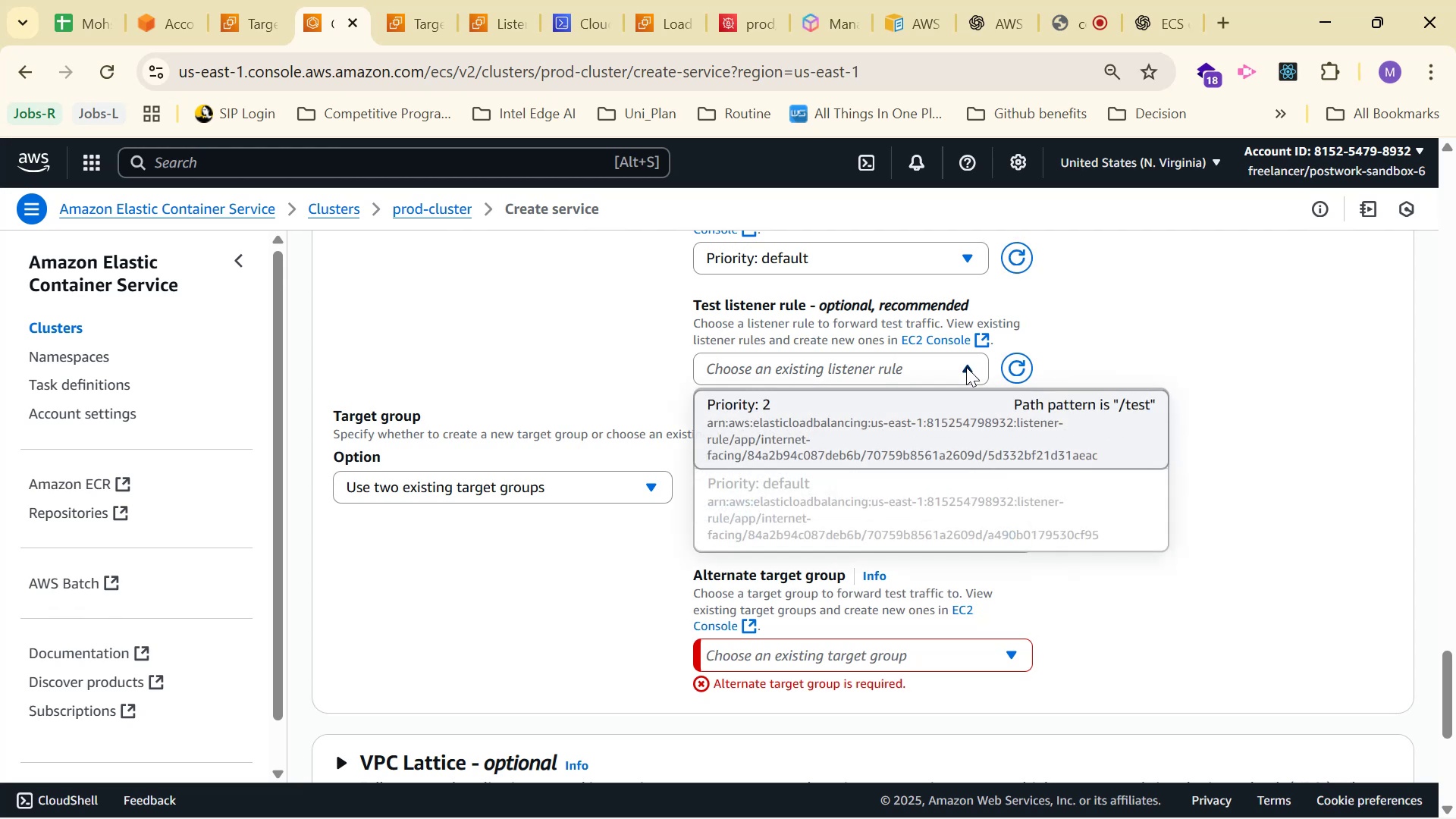 
mouse_move([917, 441])
 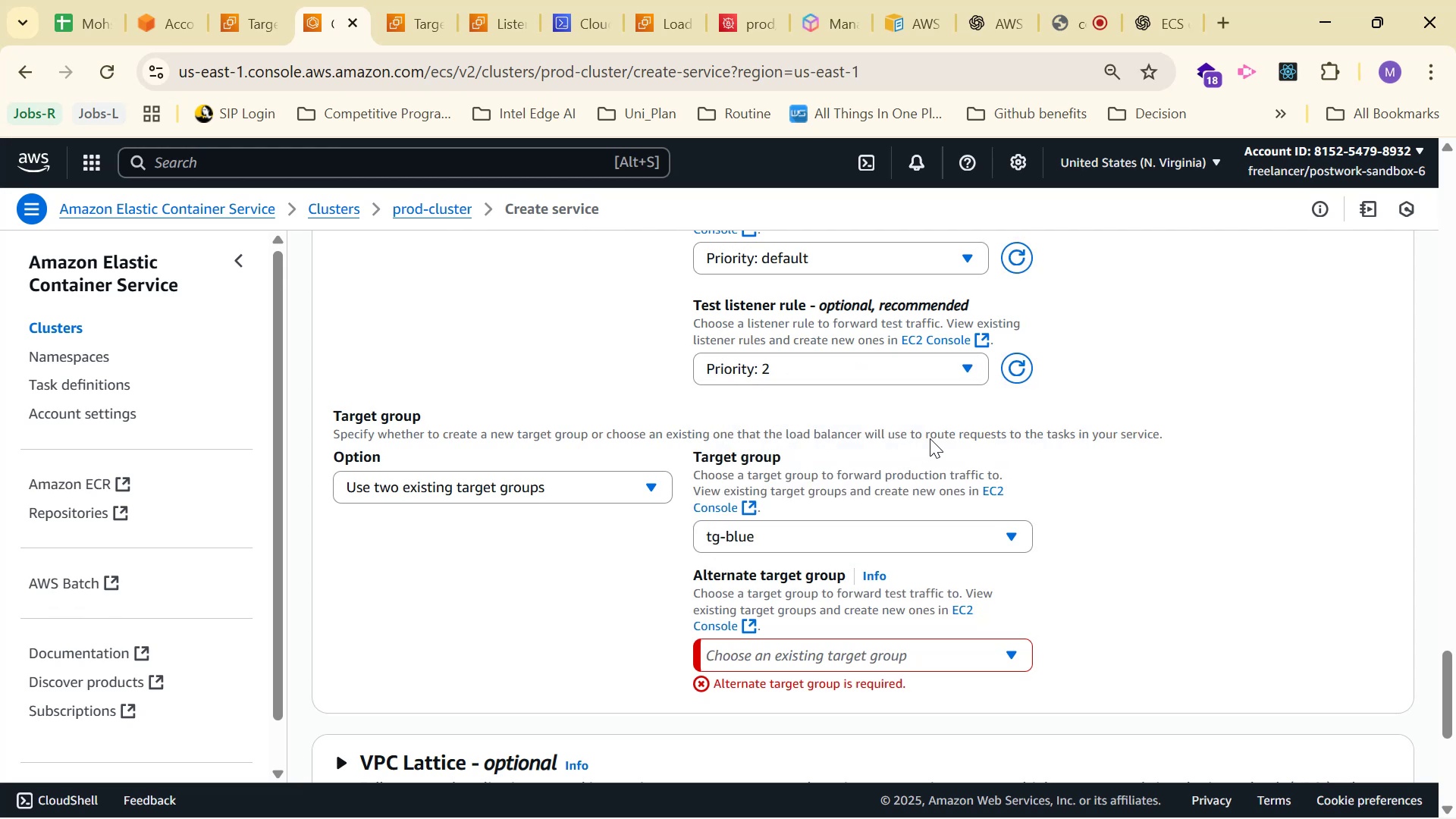 
scroll: coordinate [944, 442], scroll_direction: down, amount: 1.0
 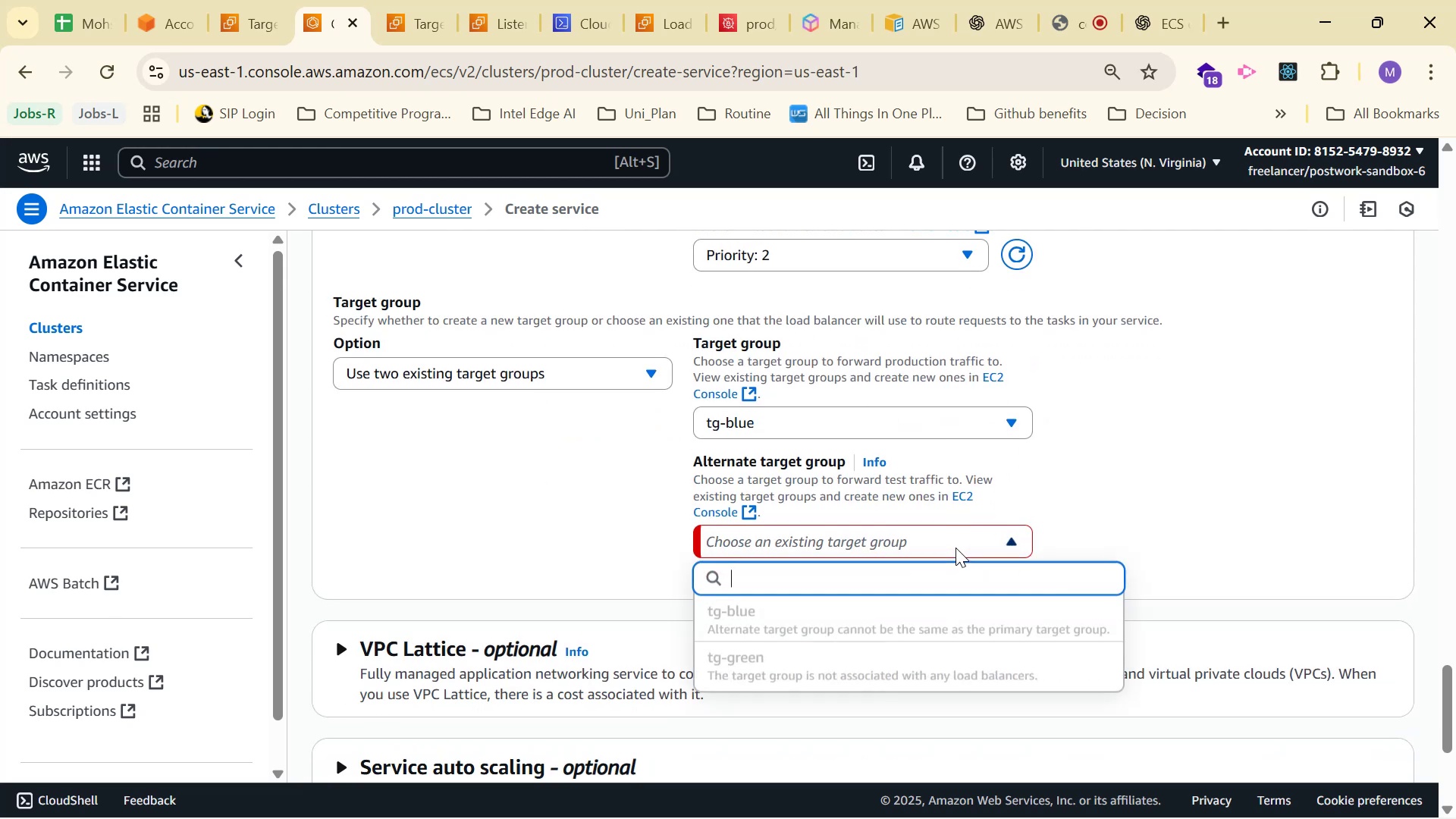 
double_click([955, 547])
 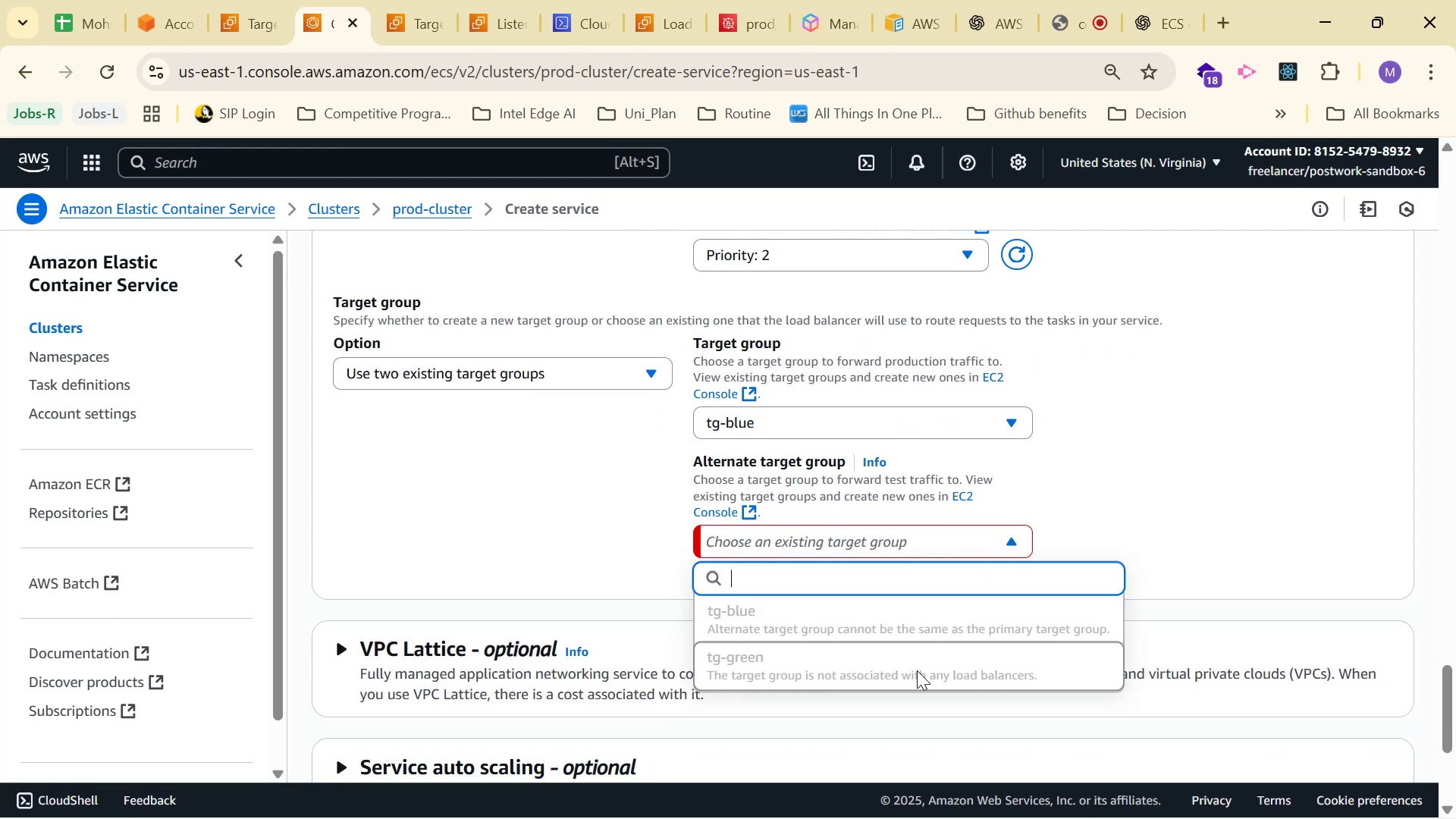 
double_click([917, 670])
 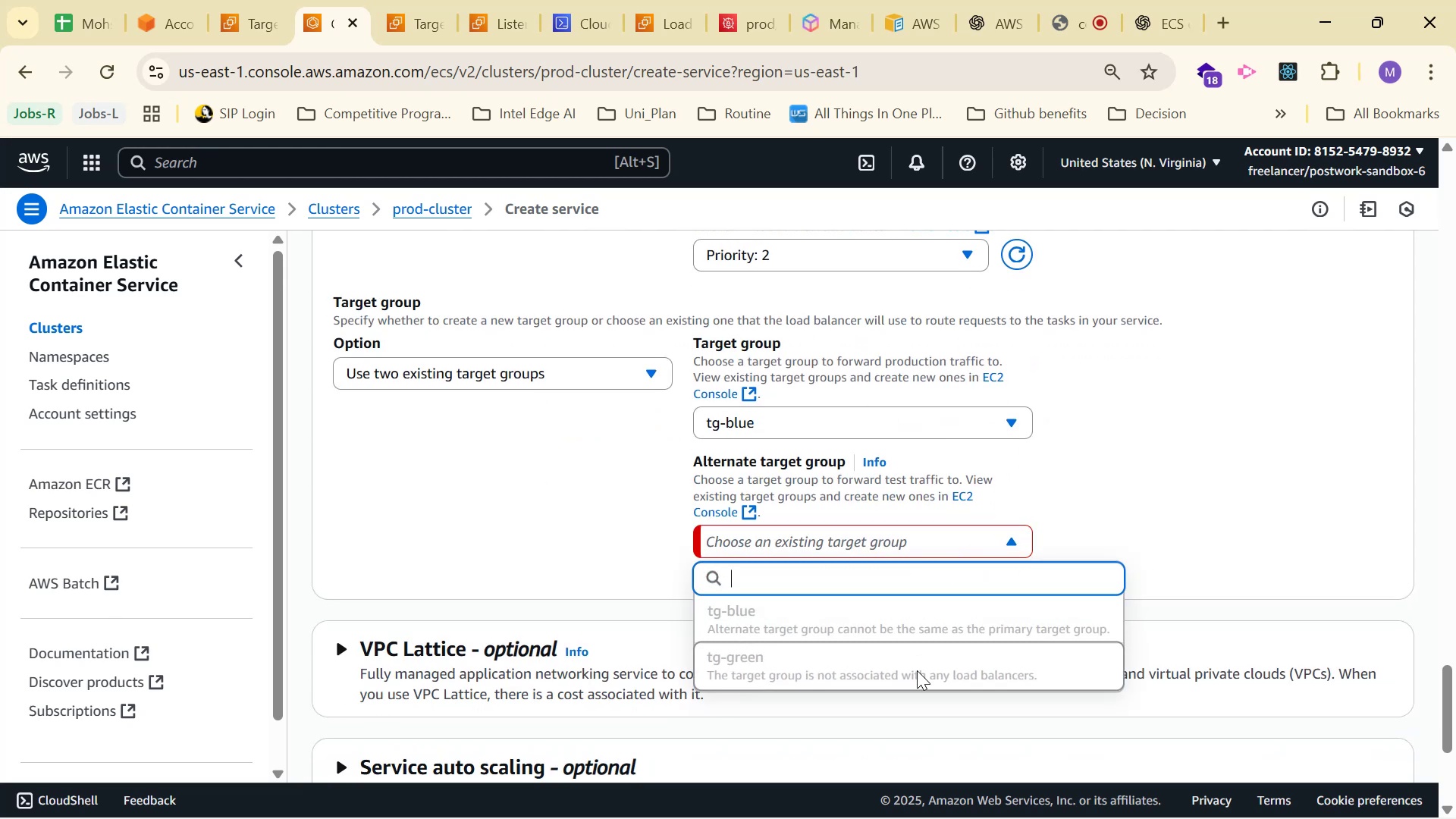 
triple_click([917, 670])
 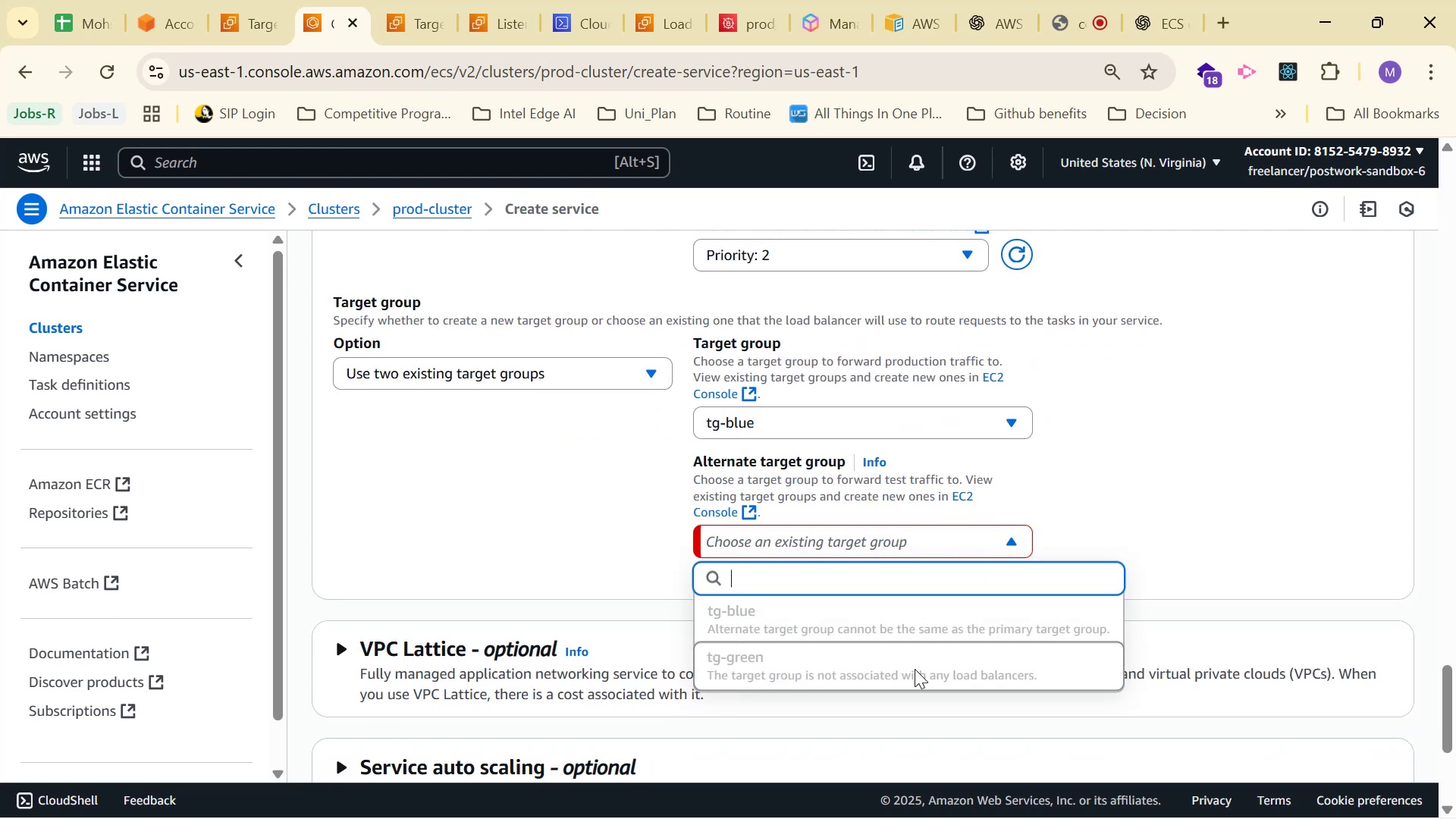 
triple_click([915, 669])
 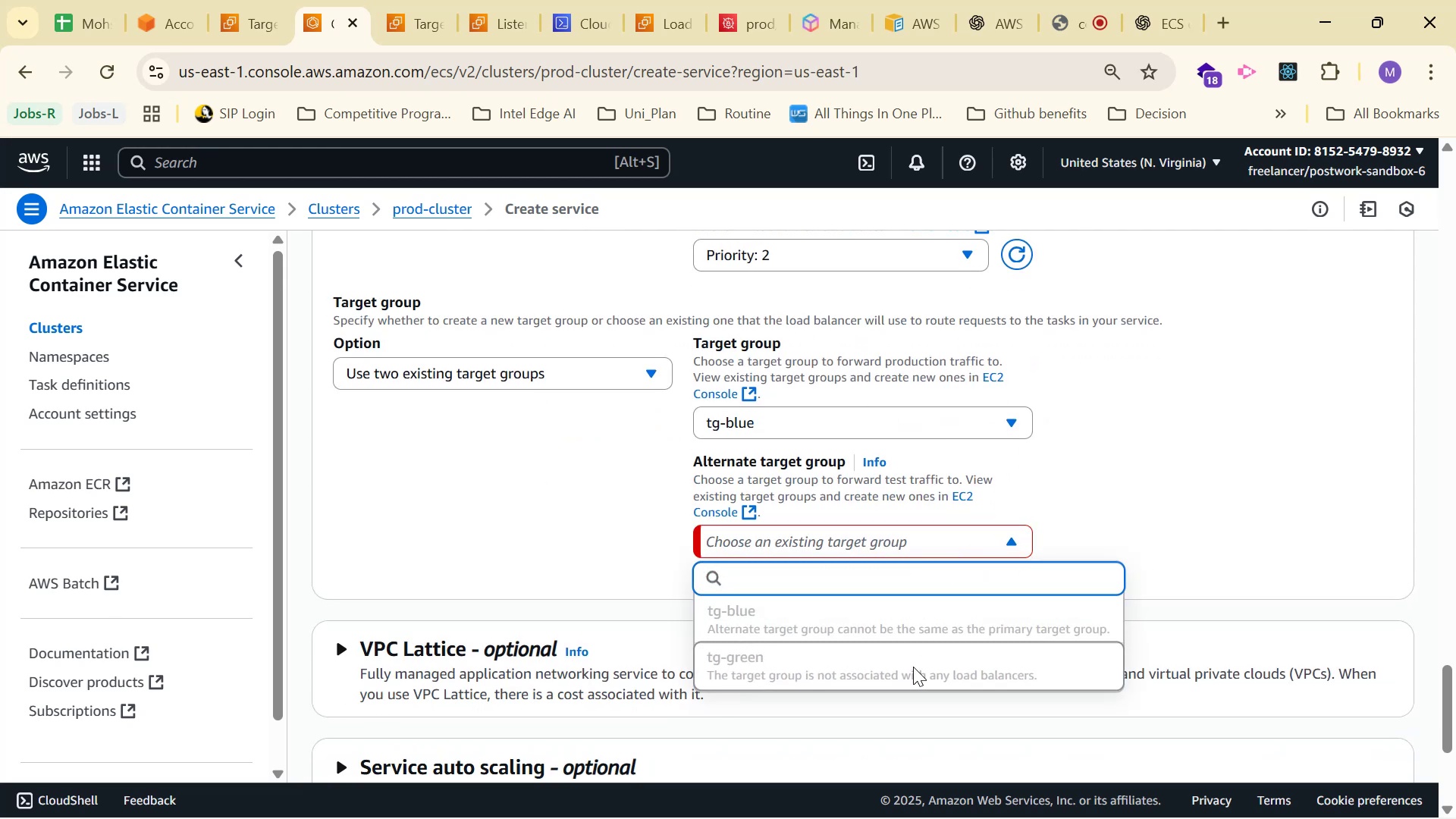 
triple_click([913, 667])
 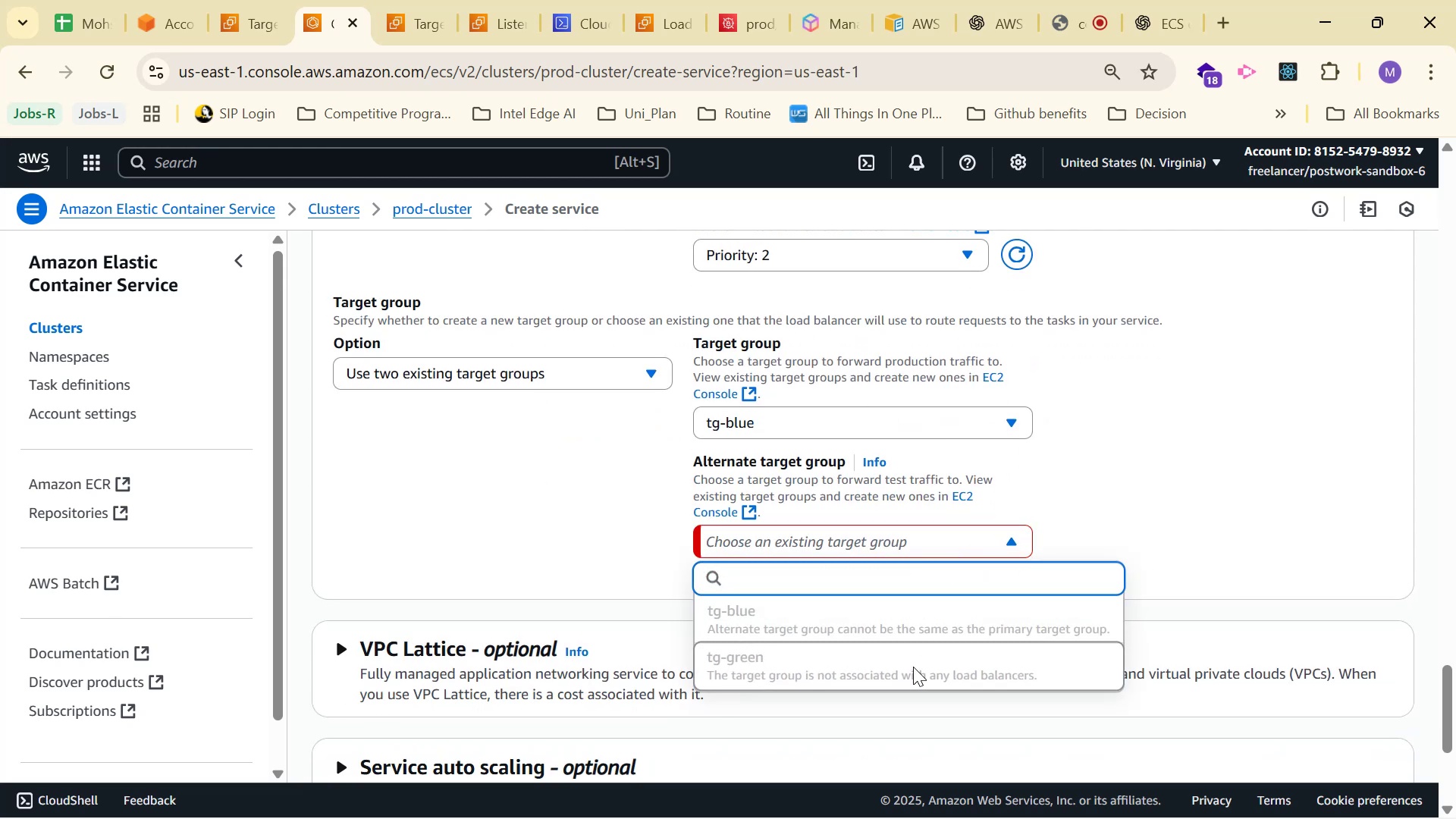 
triple_click([913, 667])
 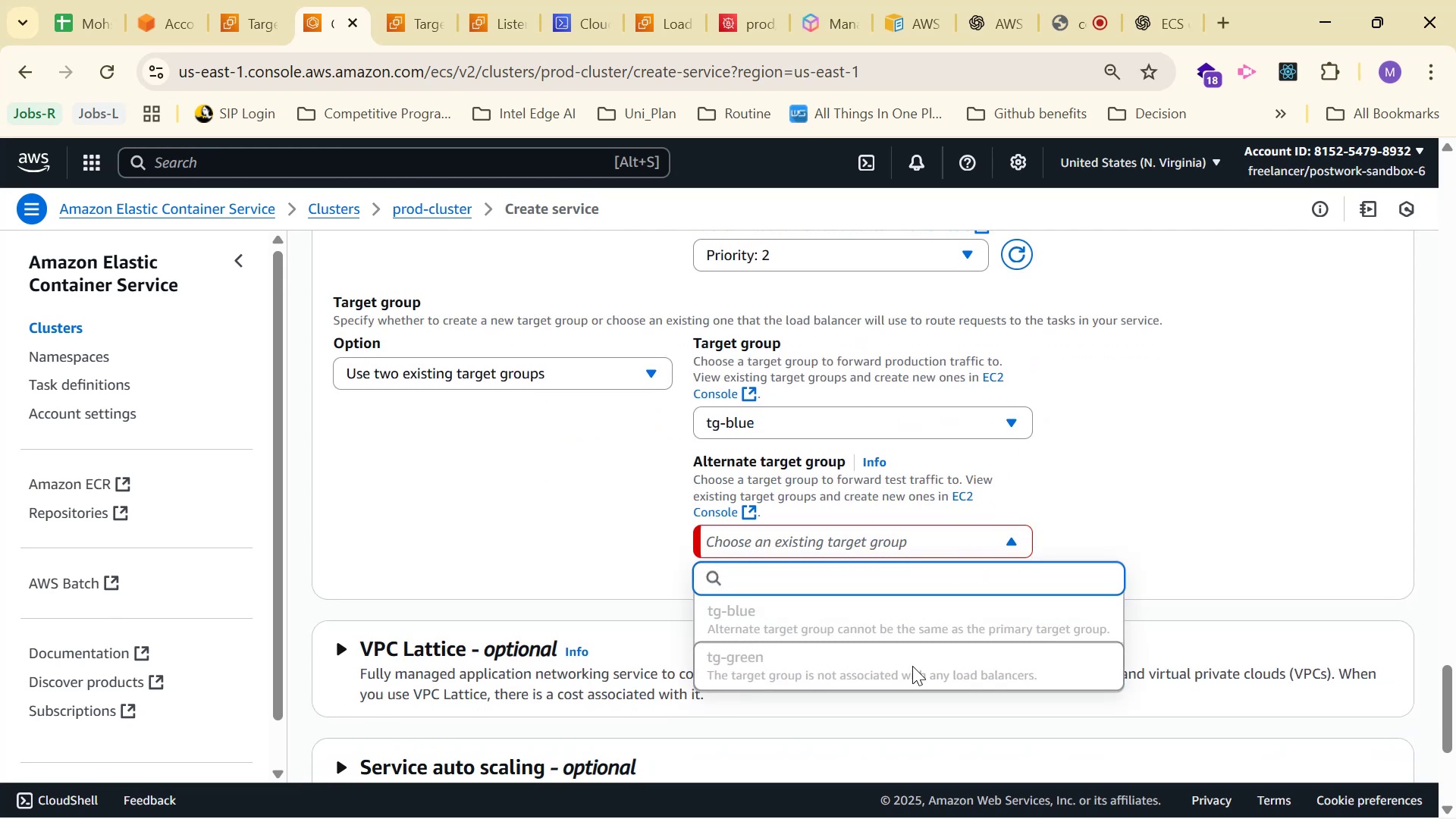 
triple_click([912, 666])
 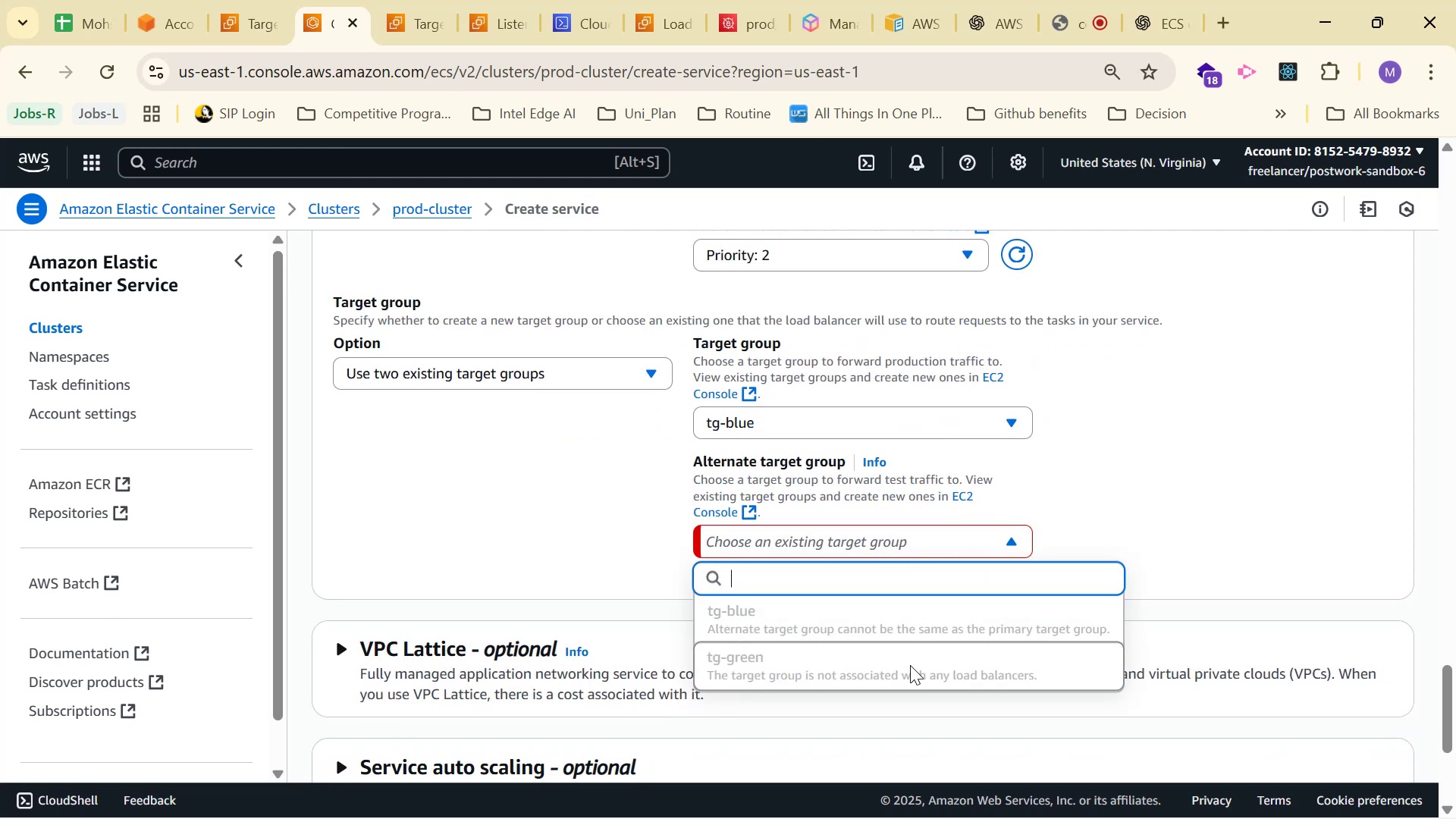 
triple_click([910, 664])
 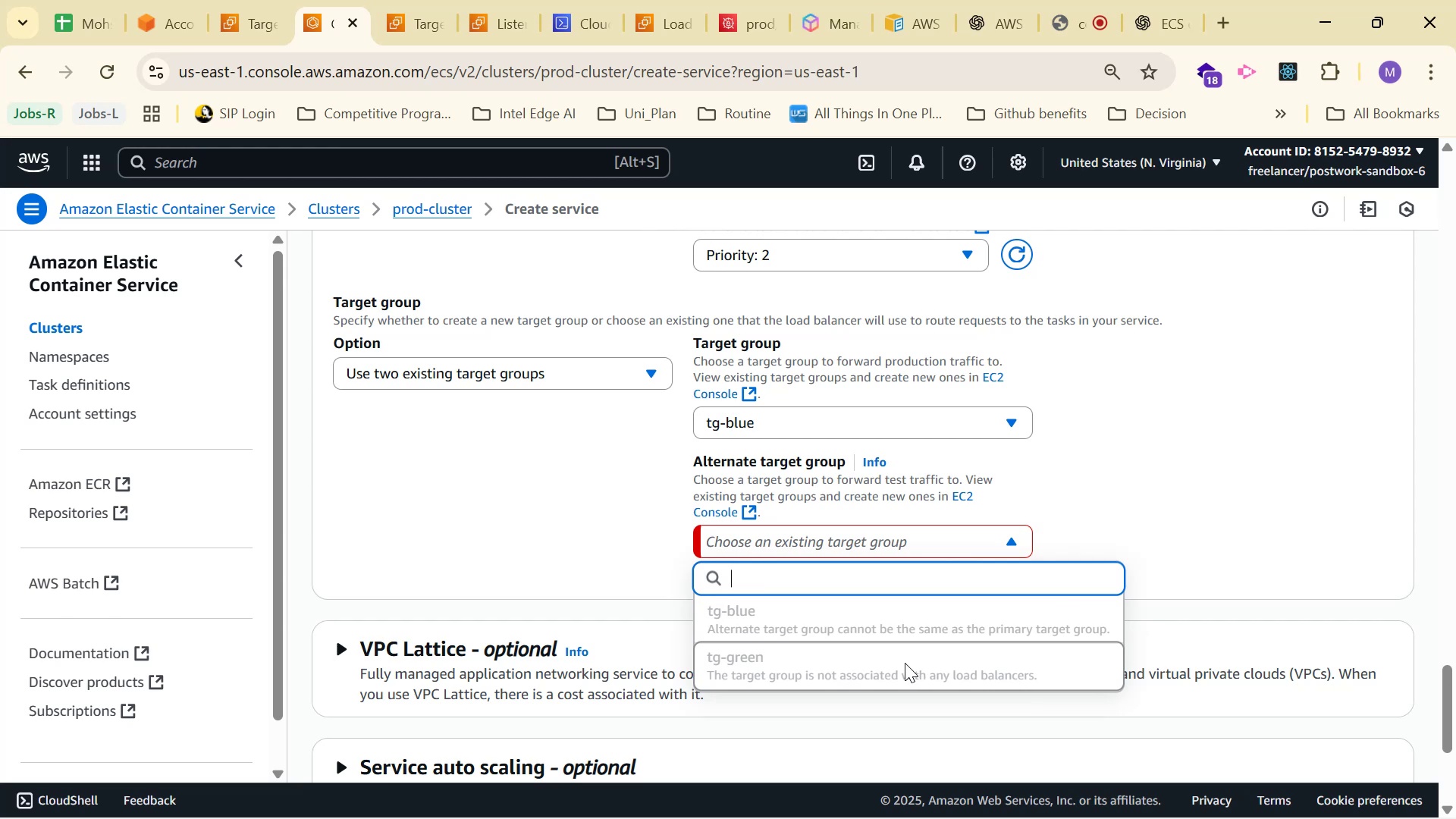 
triple_click([905, 663])
 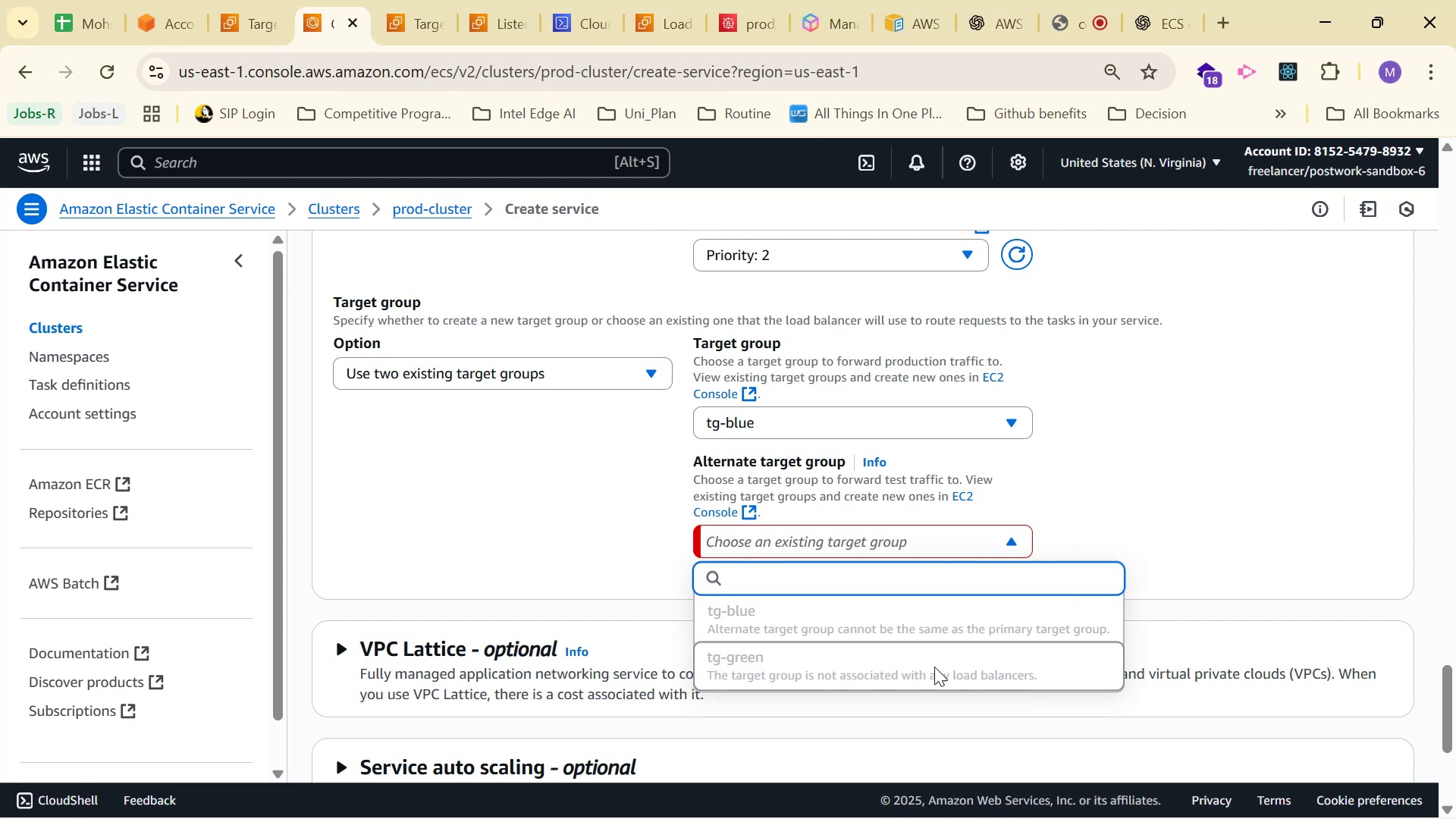 
left_click_drag(start_coordinate=[1053, 675], to_coordinate=[756, 592])
 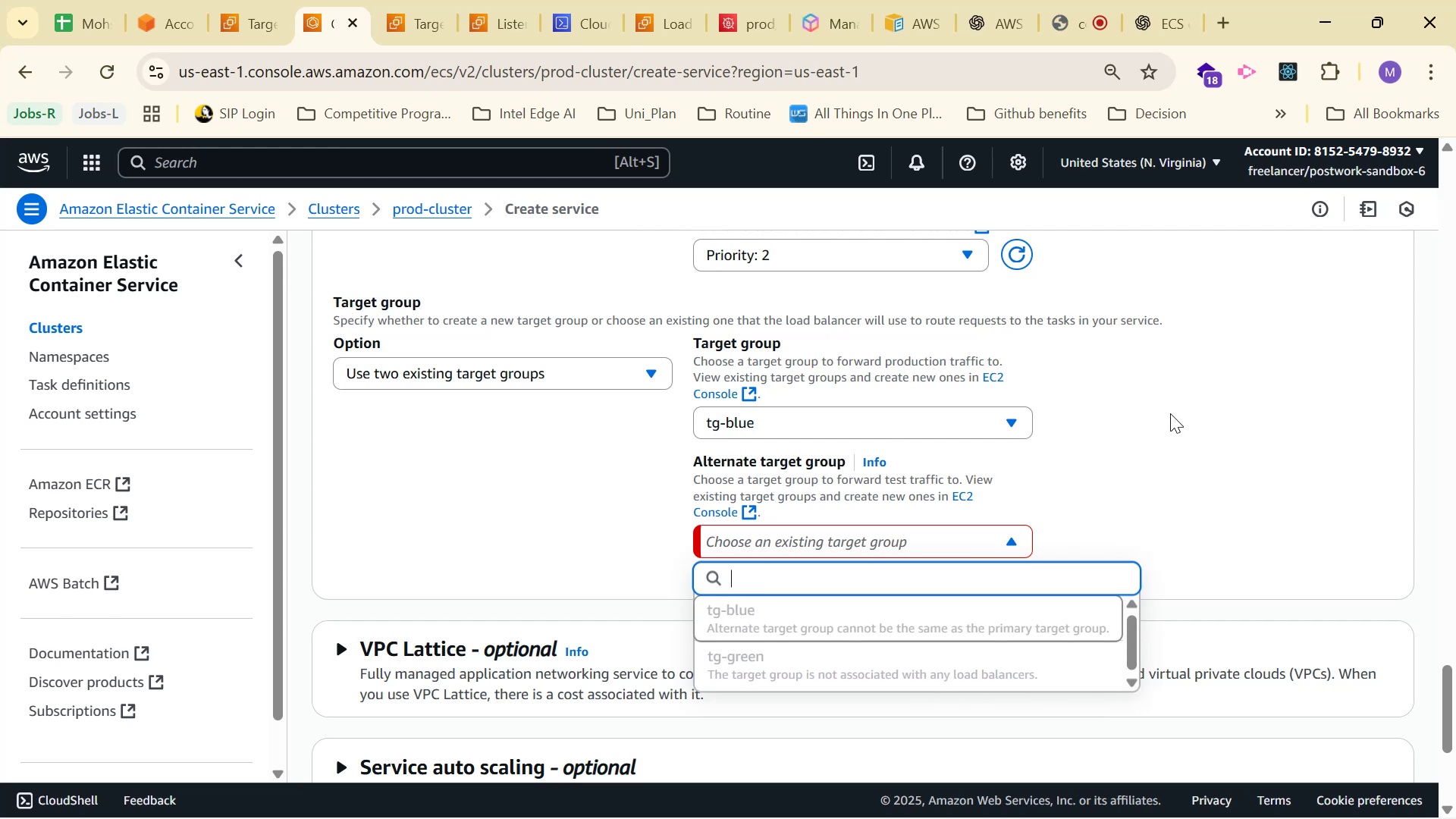 
left_click([1171, 413])
 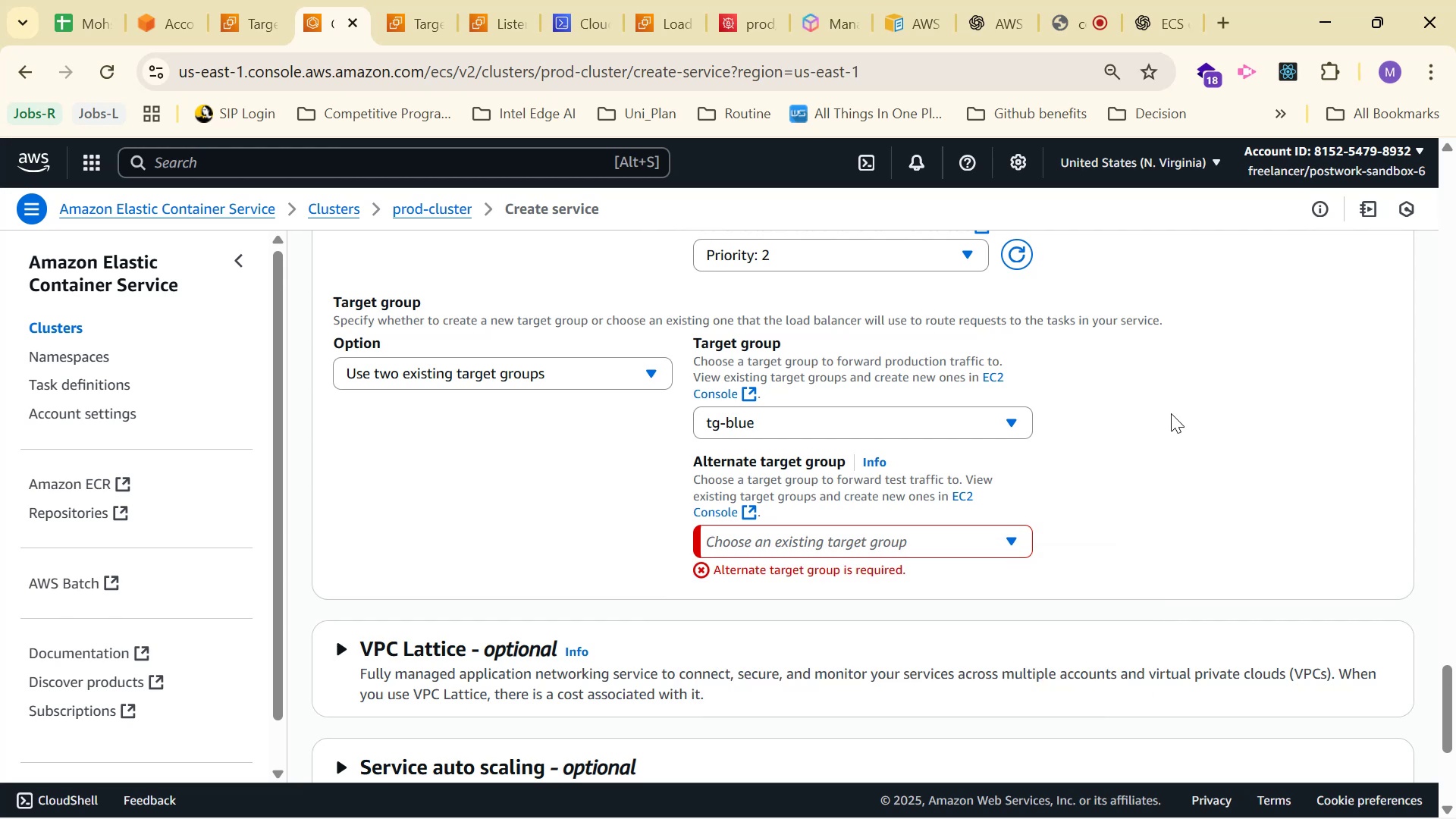 
left_click([1171, 413])
 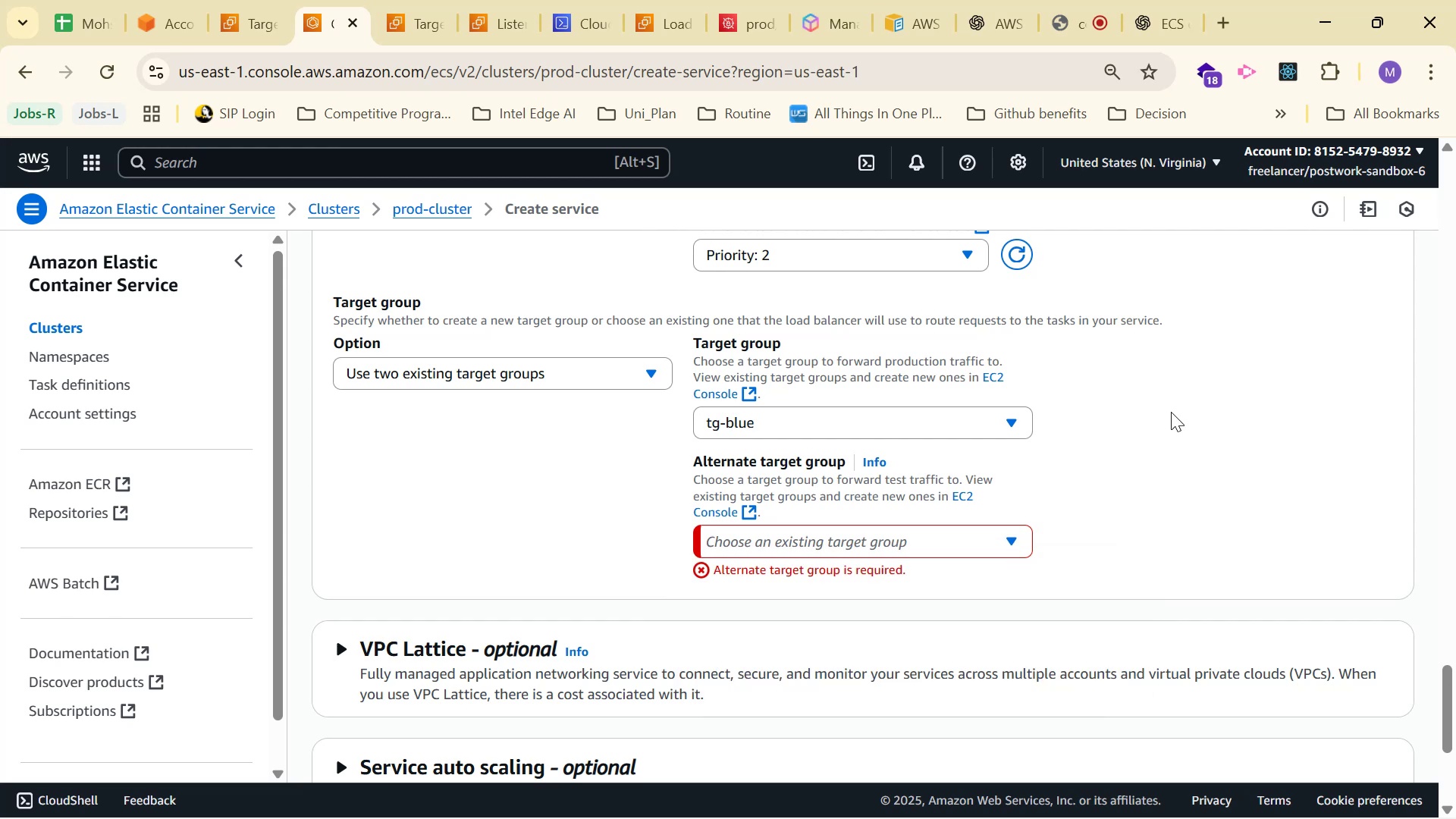 
scroll: coordinate [1140, 406], scroll_direction: up, amount: 2.0
 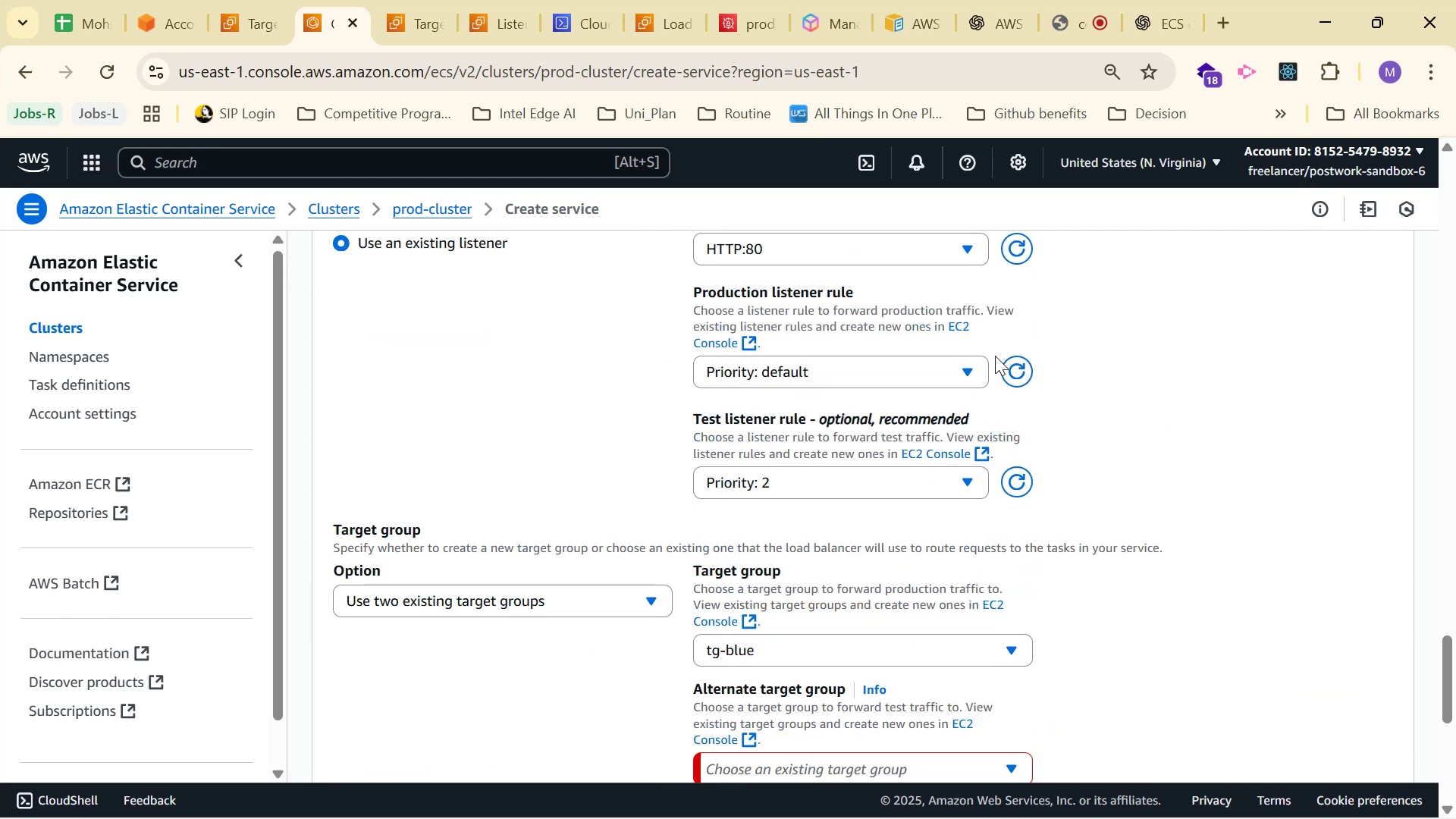 
left_click([1014, 369])
 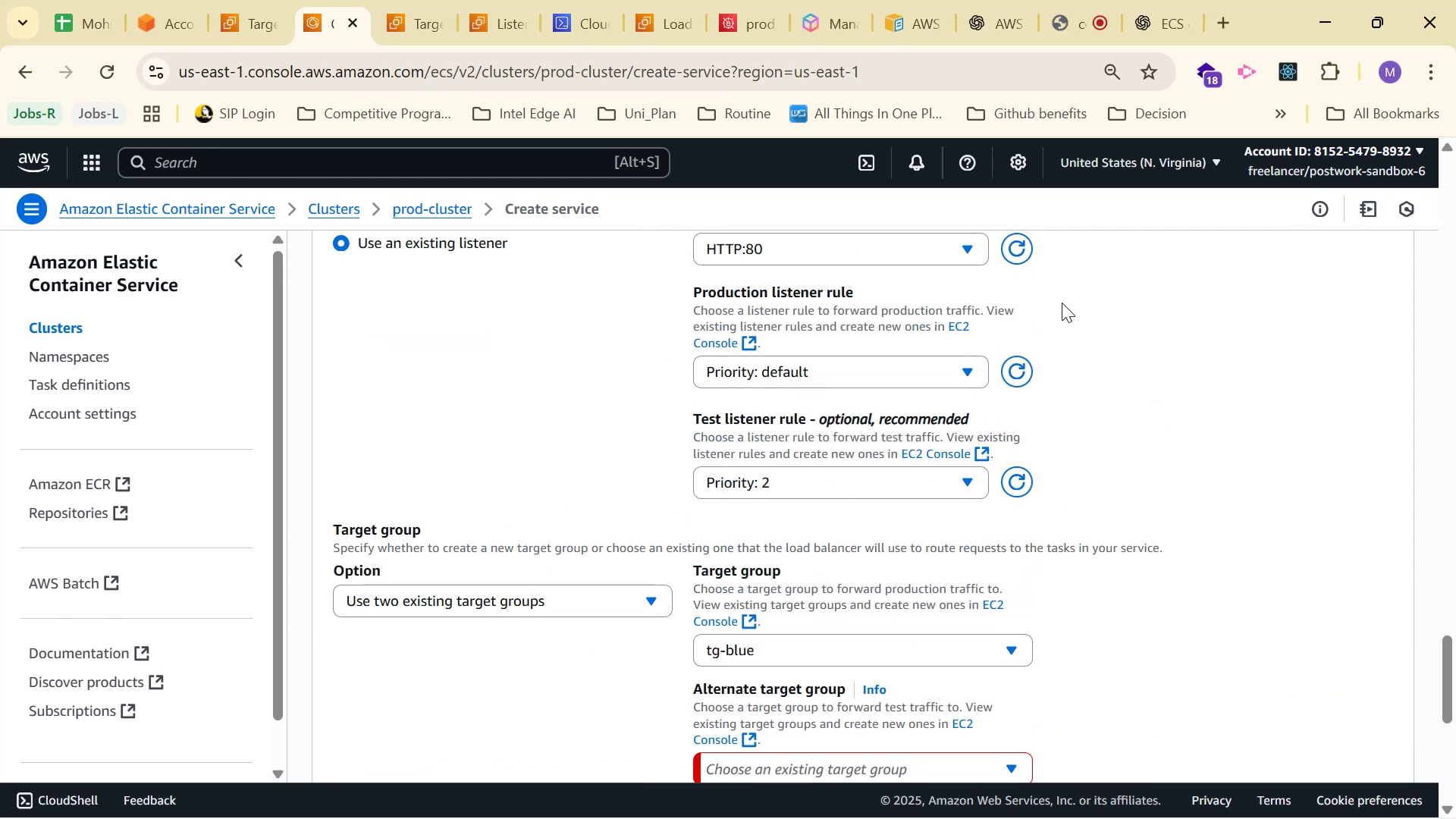 
left_click([1007, 252])
 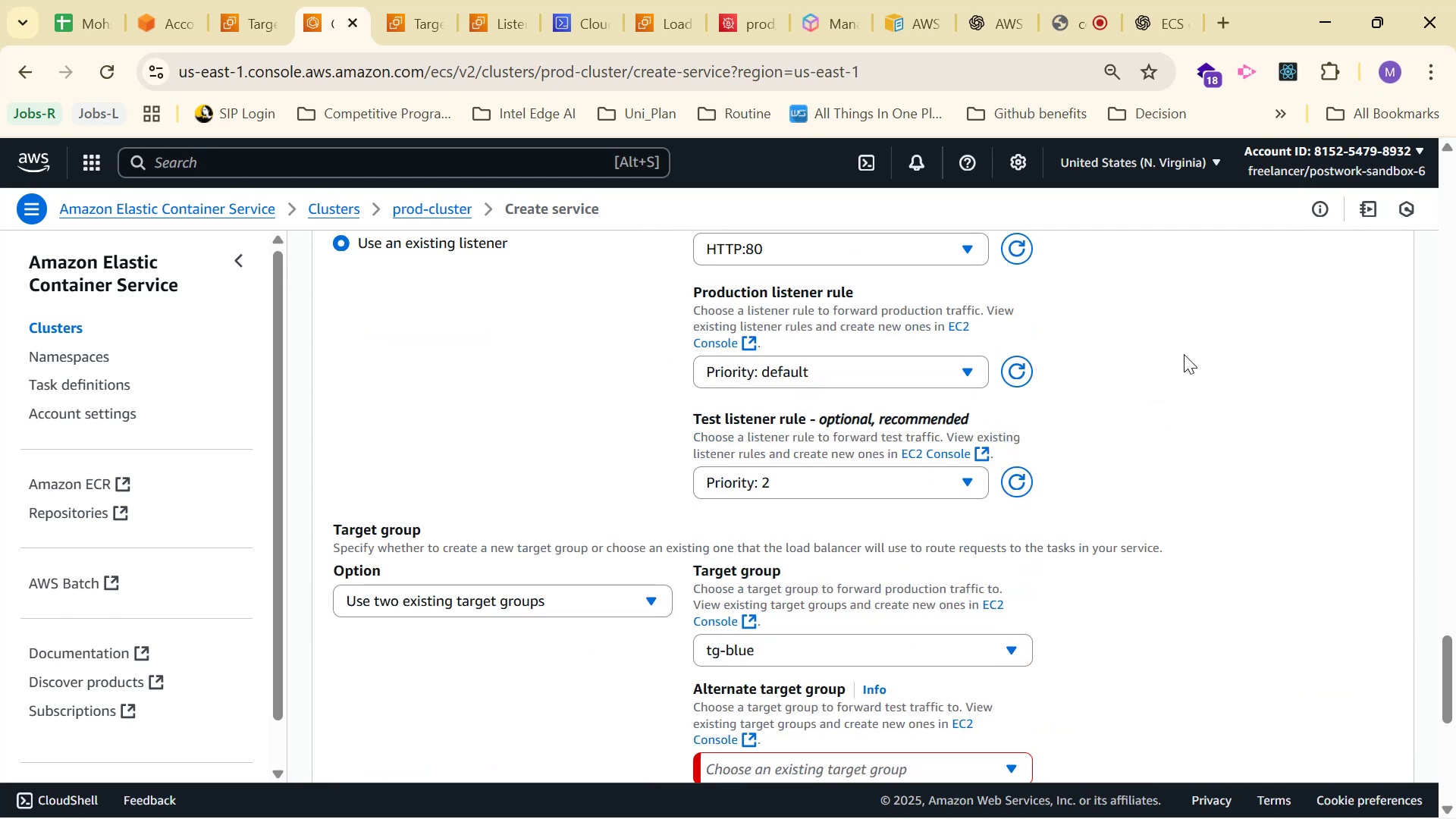 
scroll: coordinate [1175, 383], scroll_direction: down, amount: 3.0
 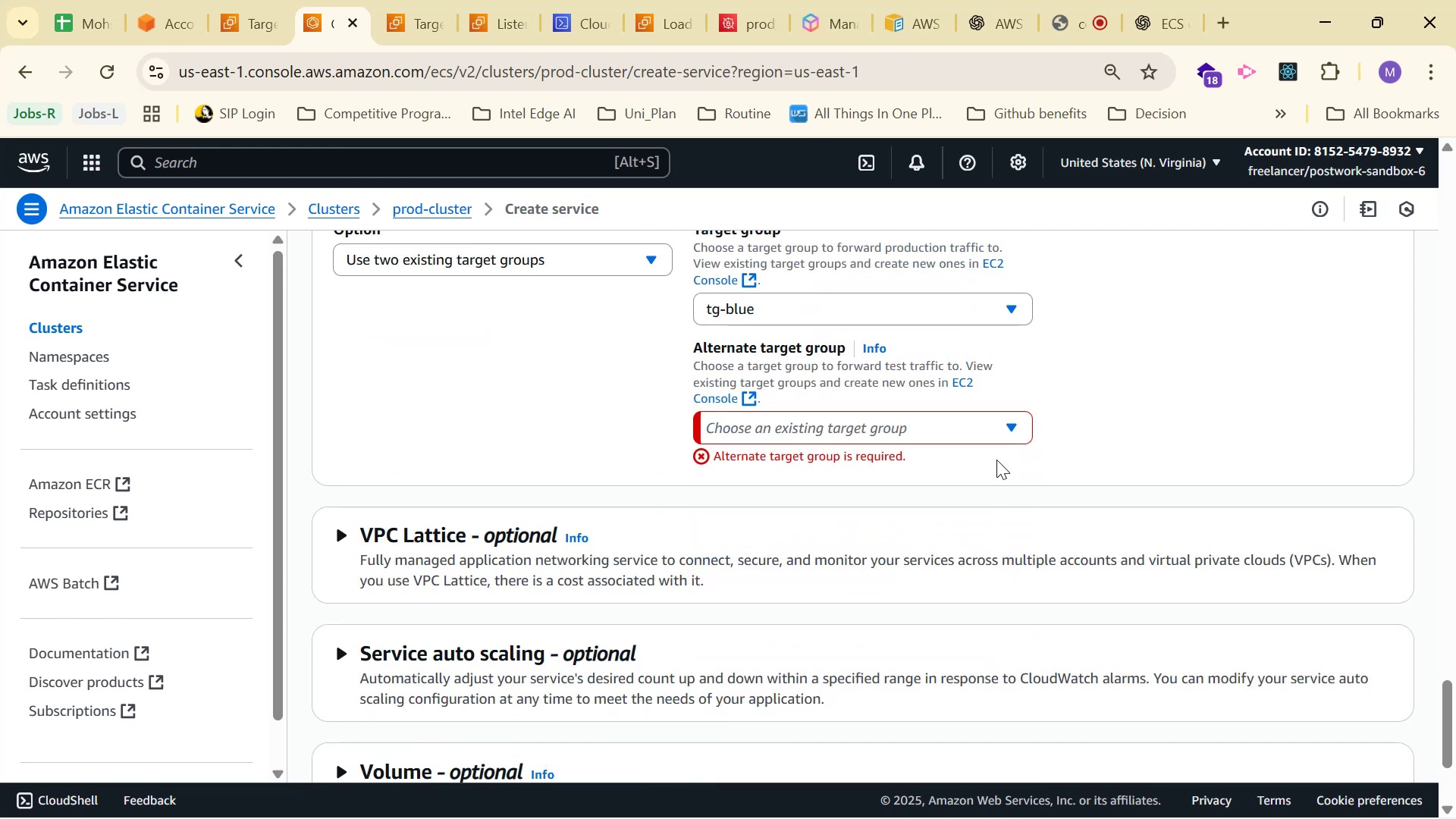 
left_click_drag(start_coordinate=[953, 464], to_coordinate=[320, 407])
 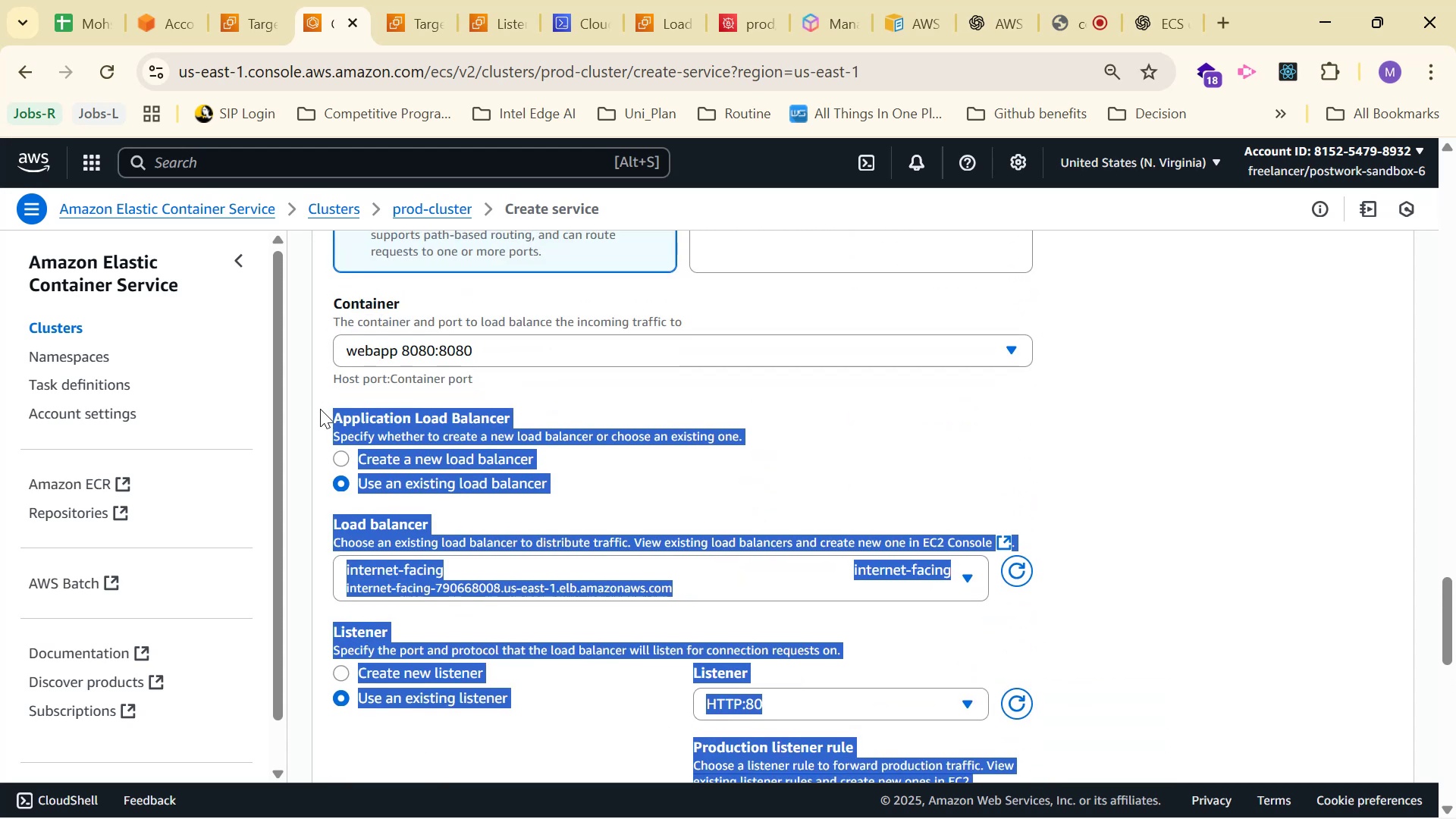 
scroll: coordinate [343, 283], scroll_direction: up, amount: 7.0
 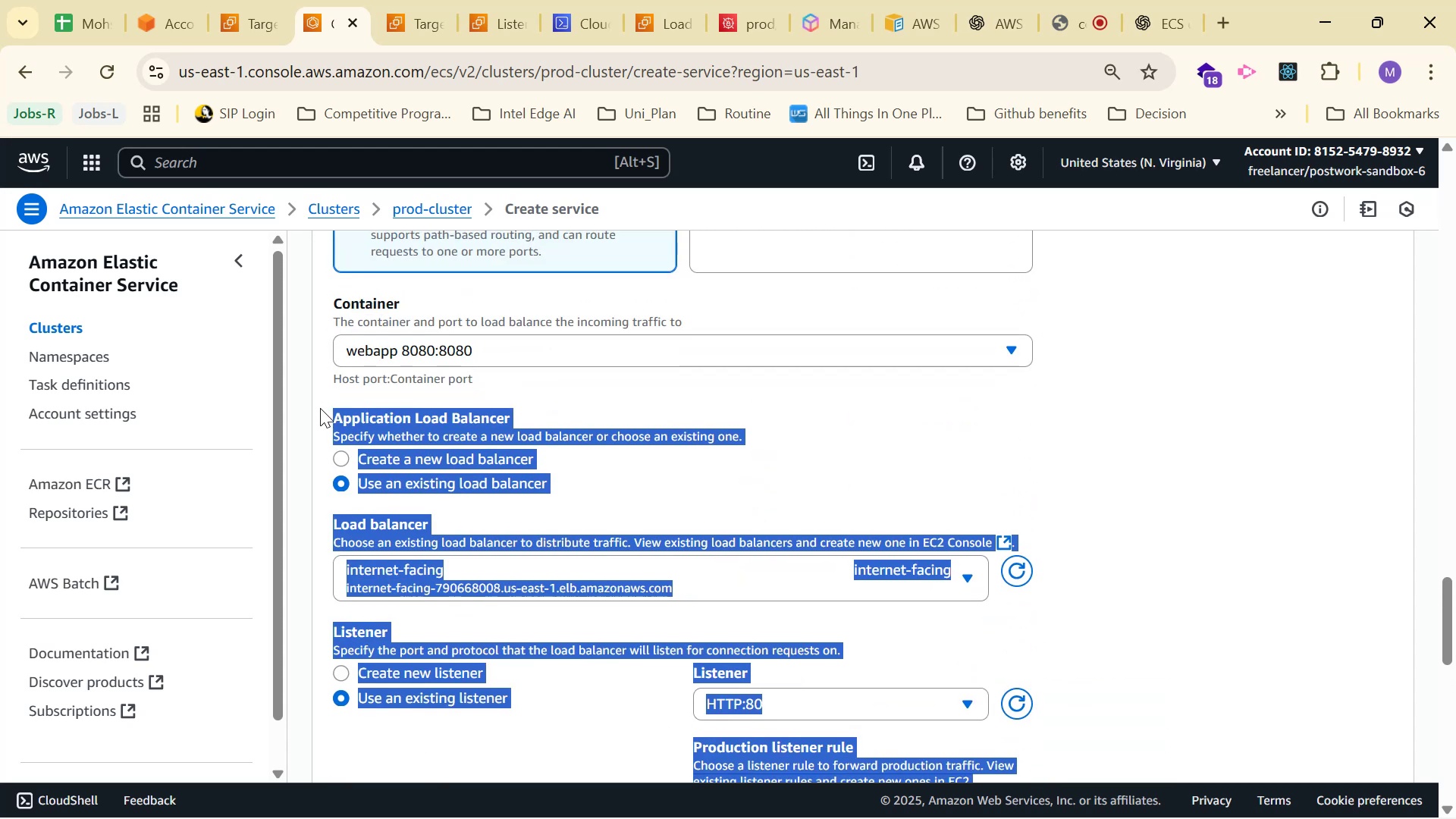 
key(Control+C)
 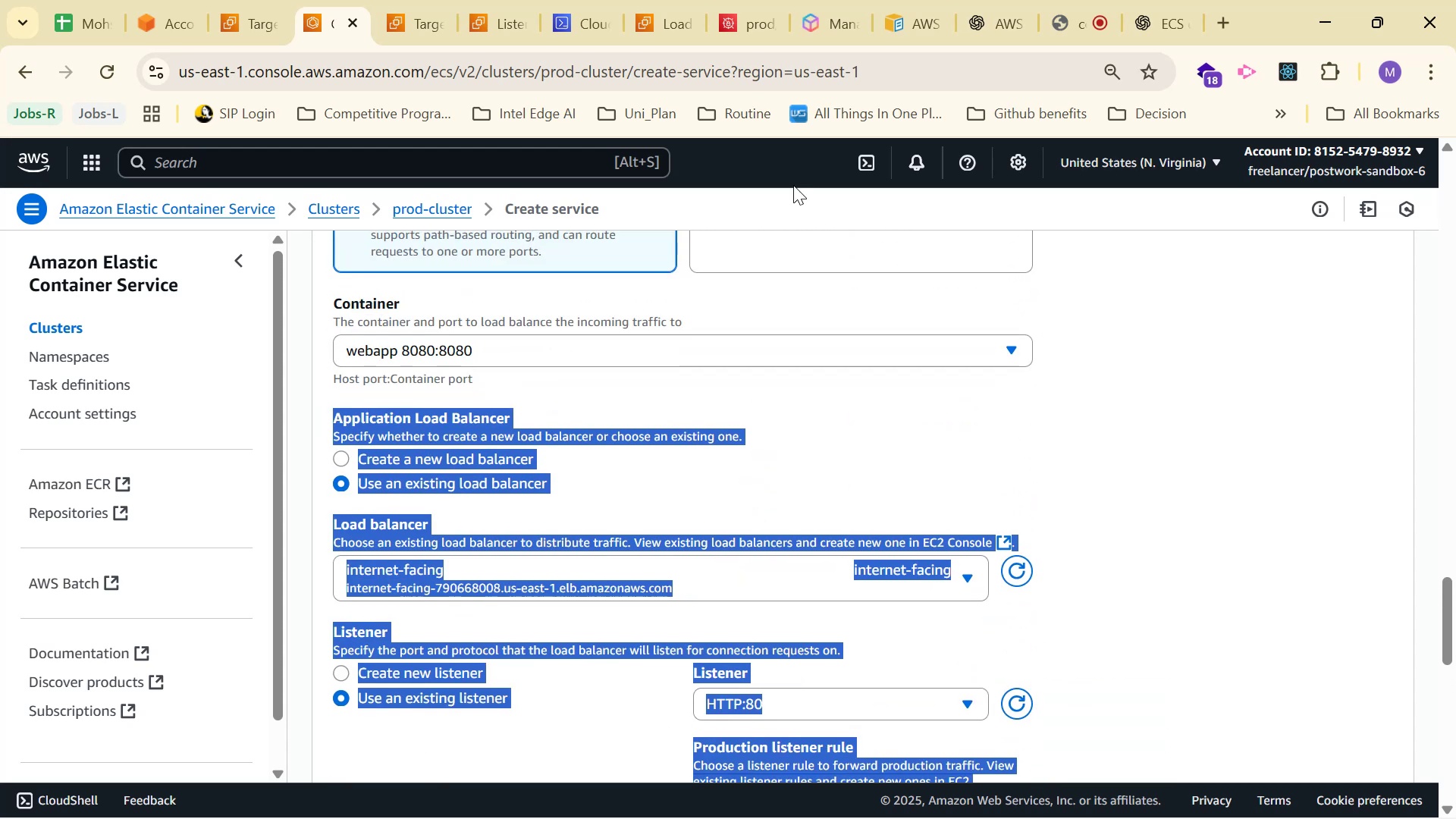 
key(Control+C)
 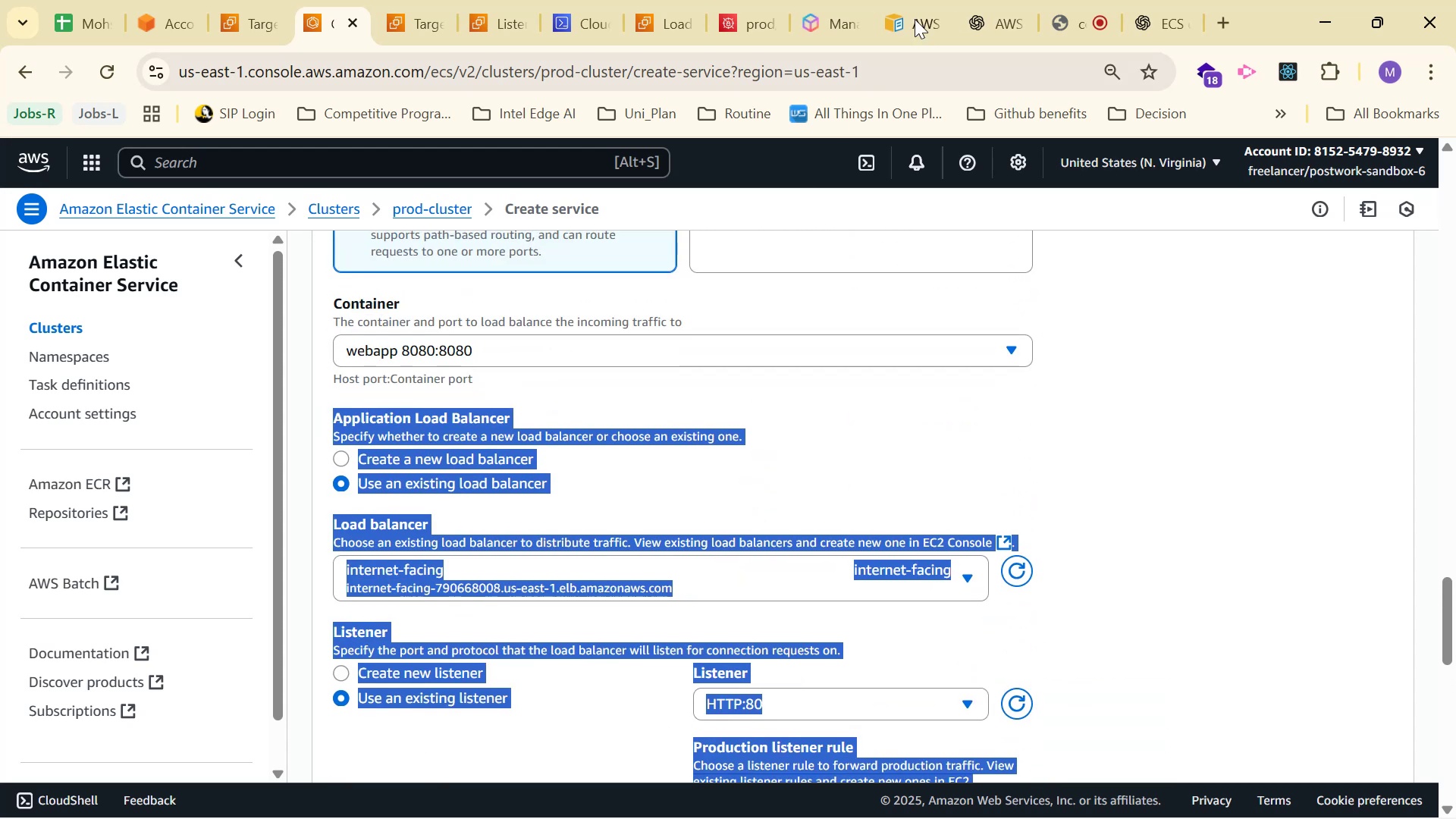 
key(Control+C)
 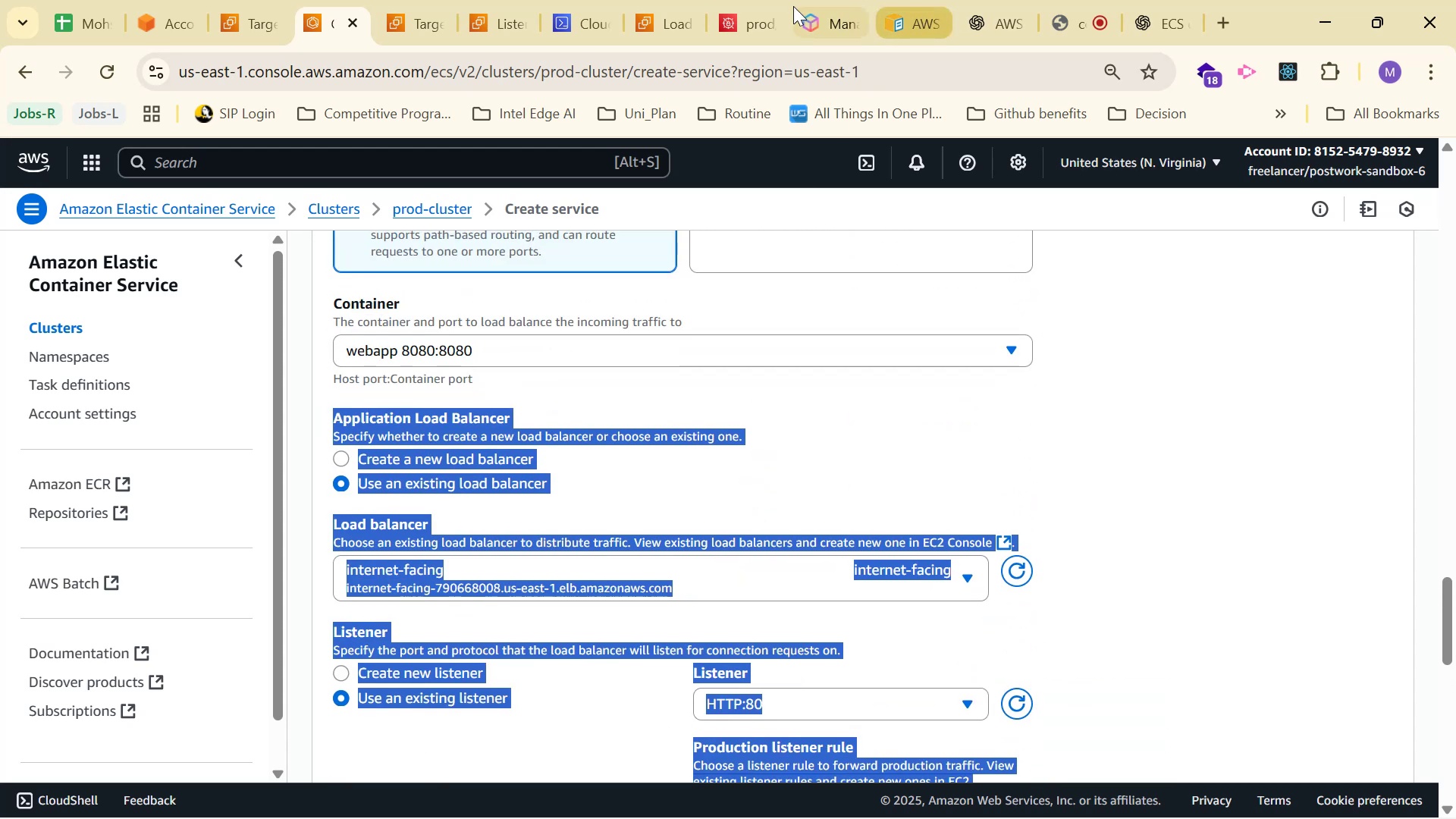 
key(Control+C)
 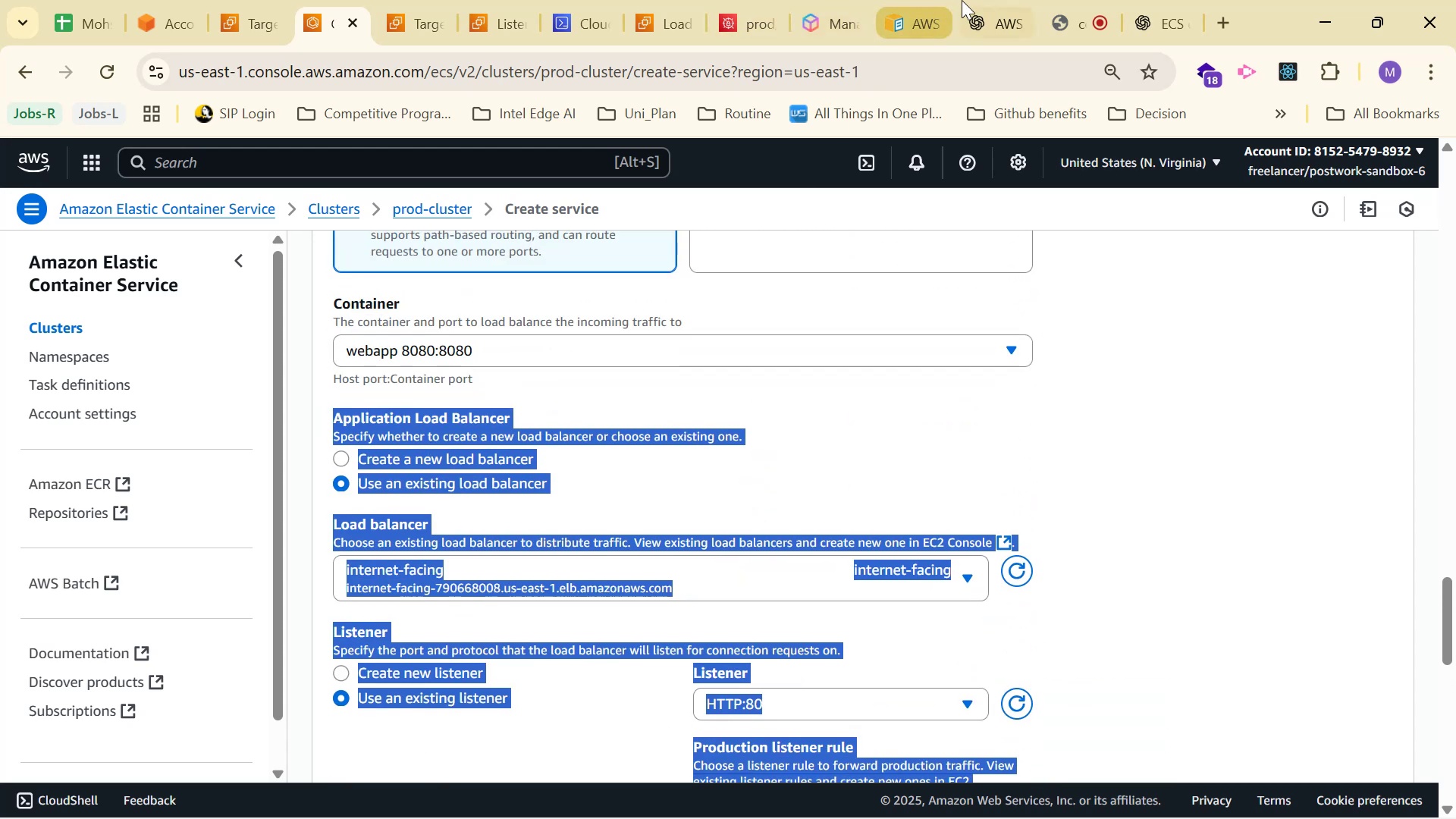 
left_click([973, 0])
 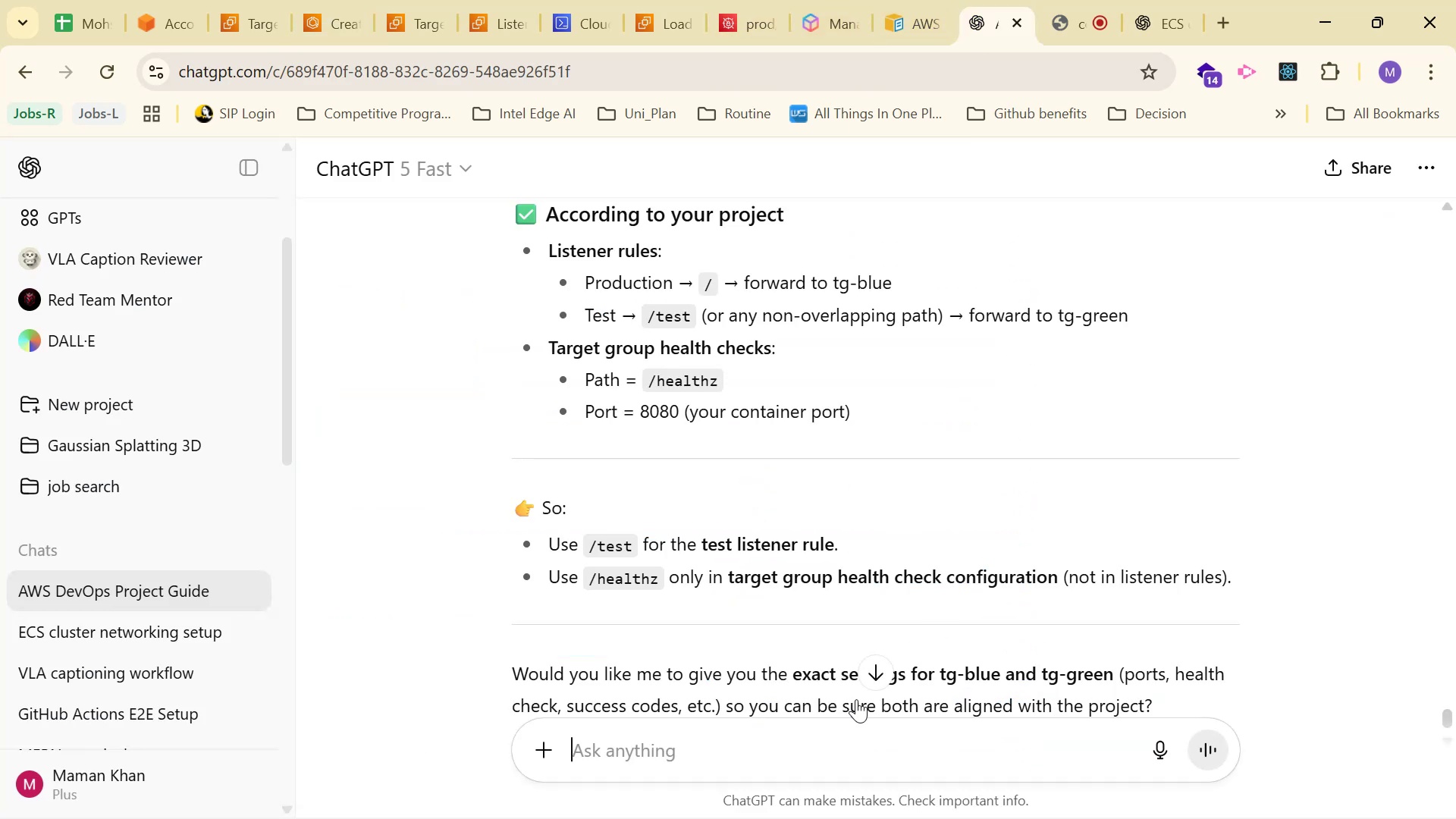 
left_click([855, 740])
 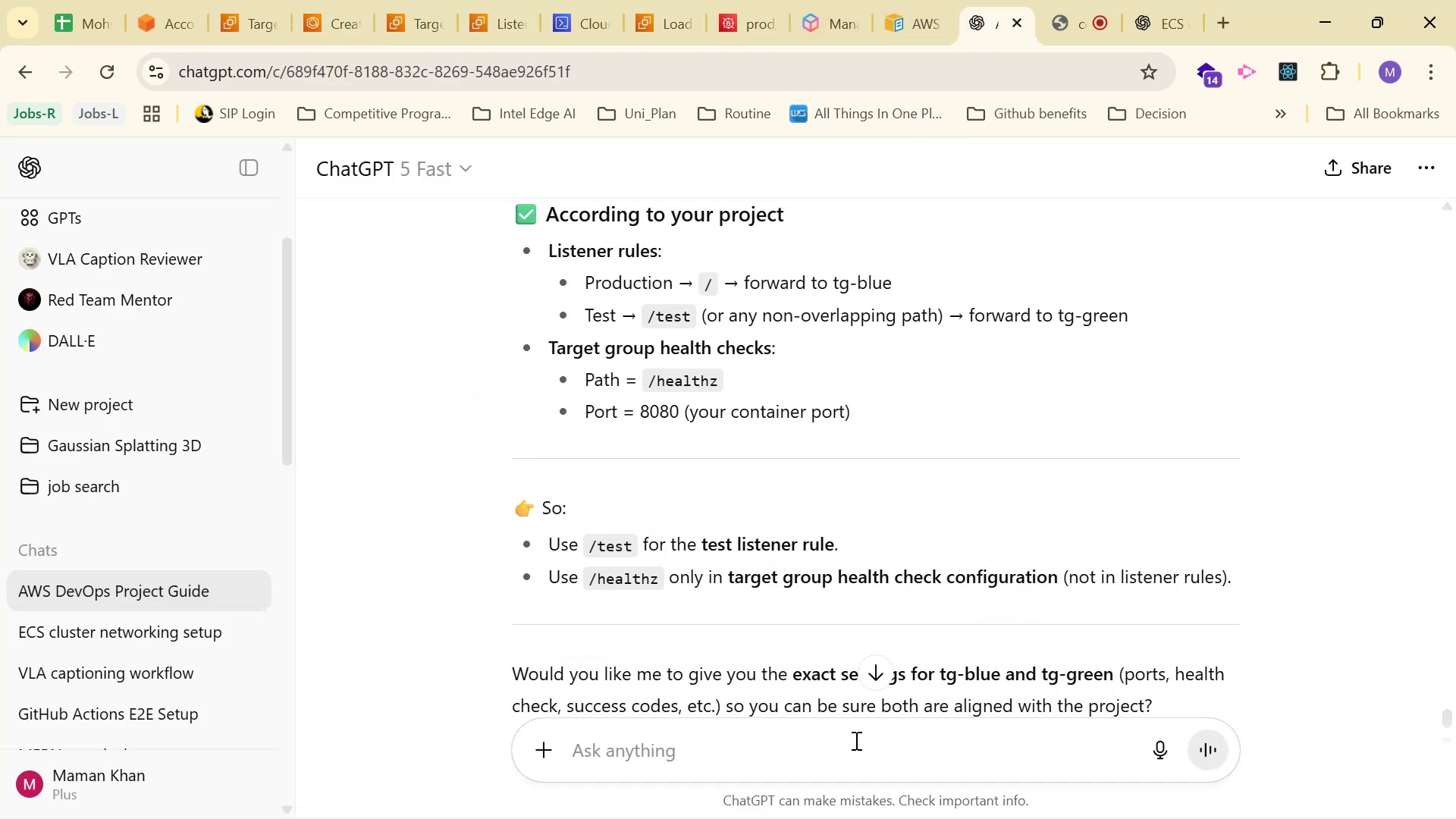 
key(Control+V)
 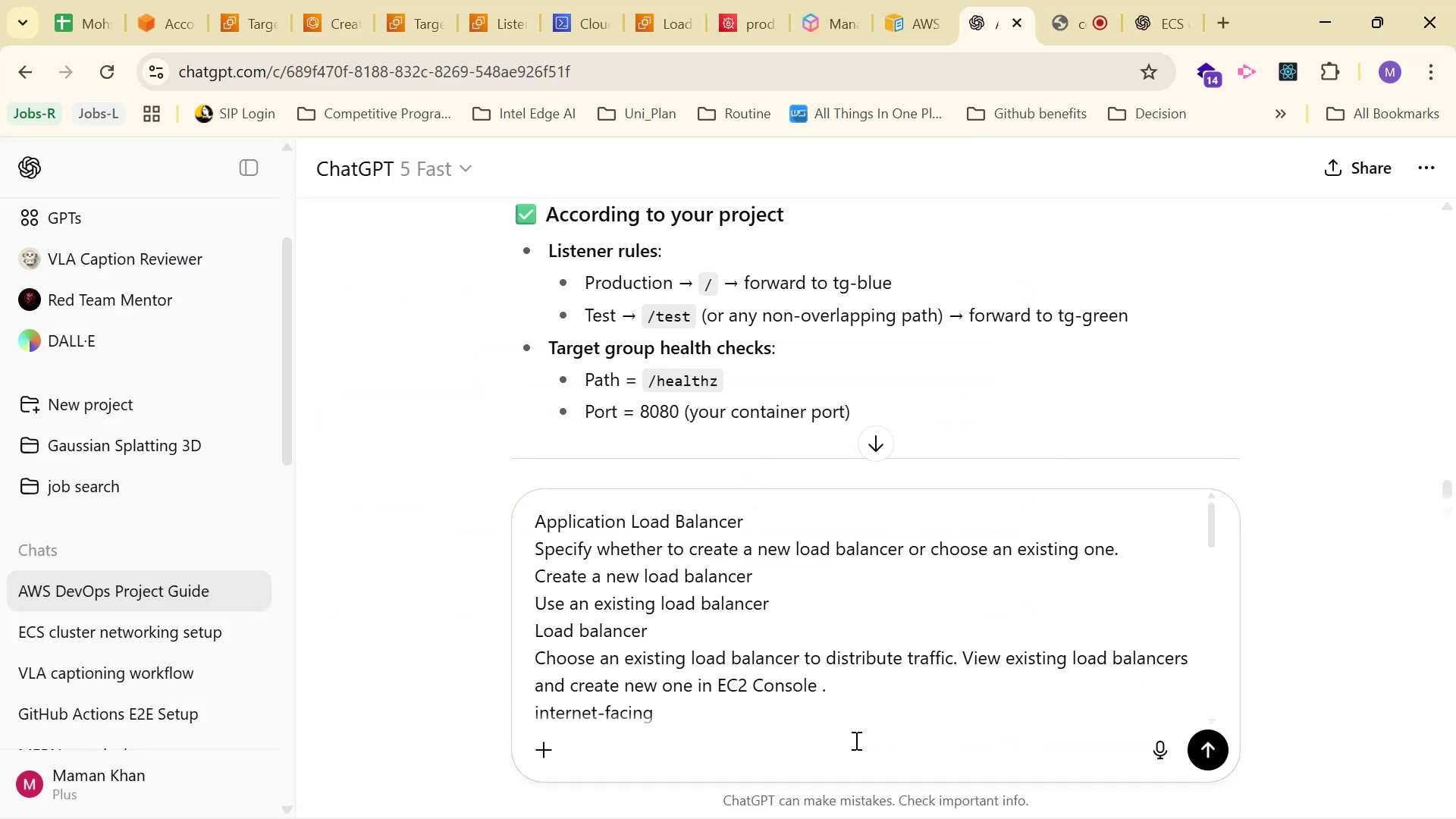 
key(Enter)
 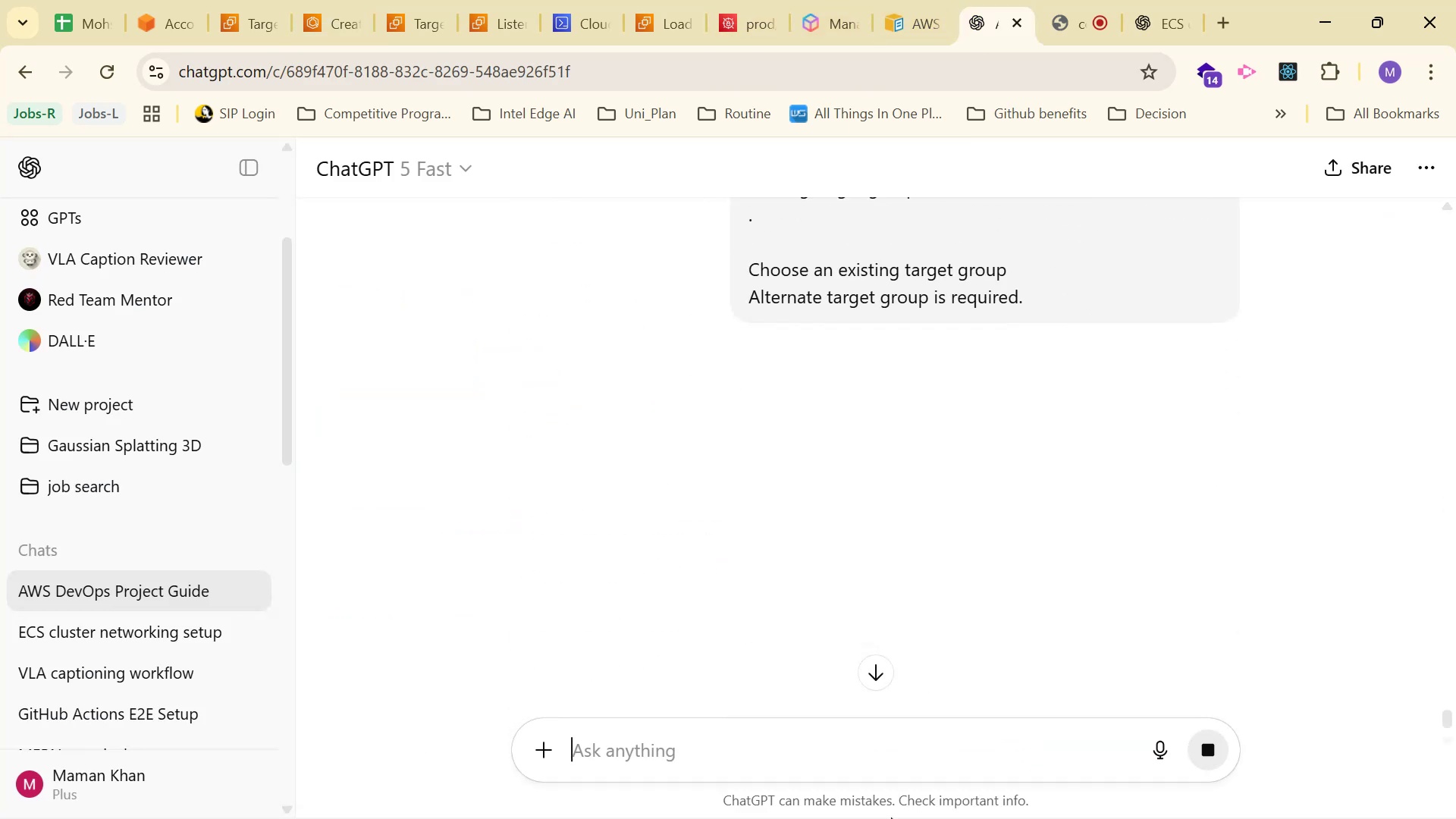 
scroll: coordinate [732, 629], scroll_direction: up, amount: 1.0
 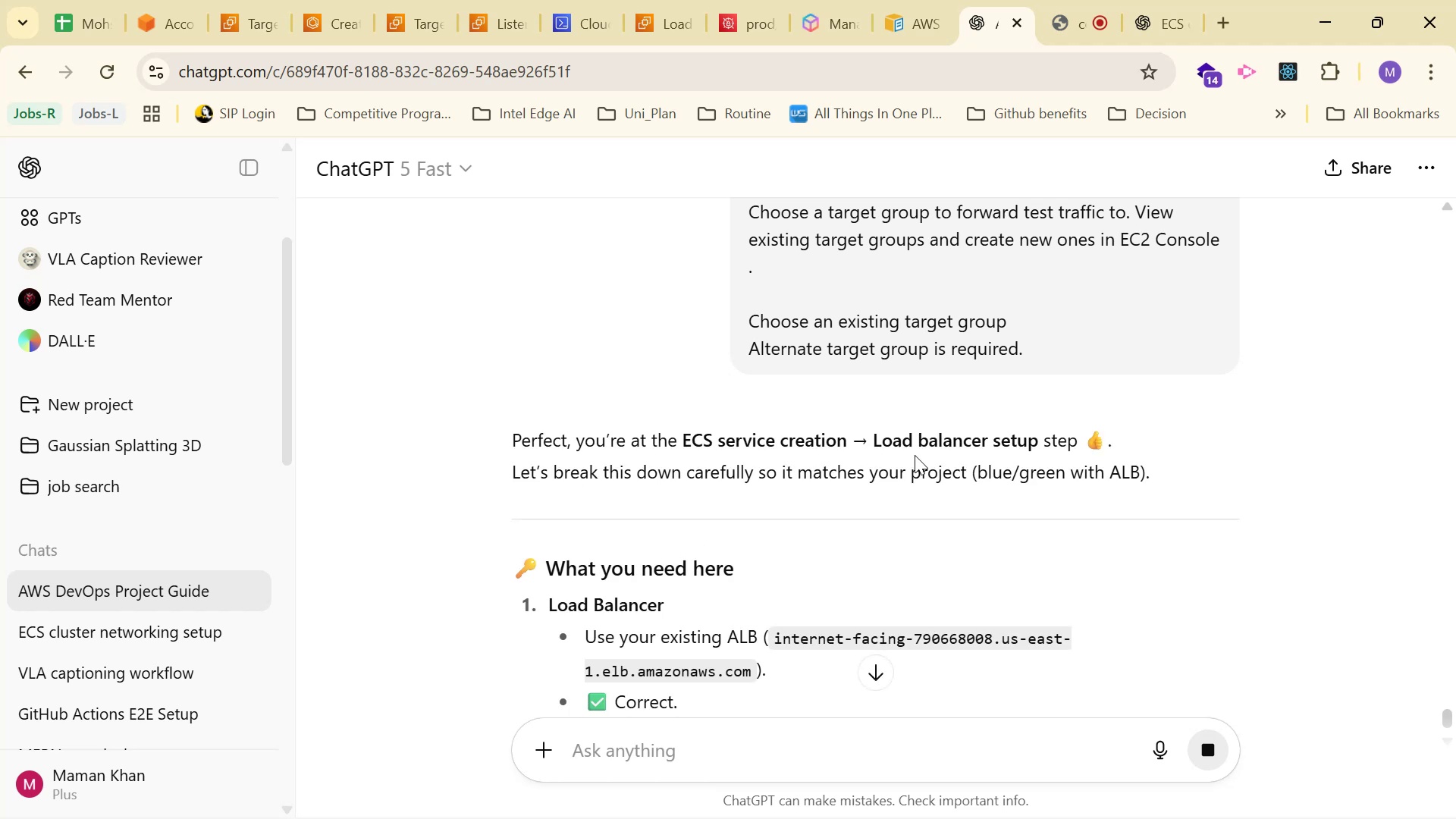 
scroll: coordinate [783, 462], scroll_direction: down, amount: 9.0
 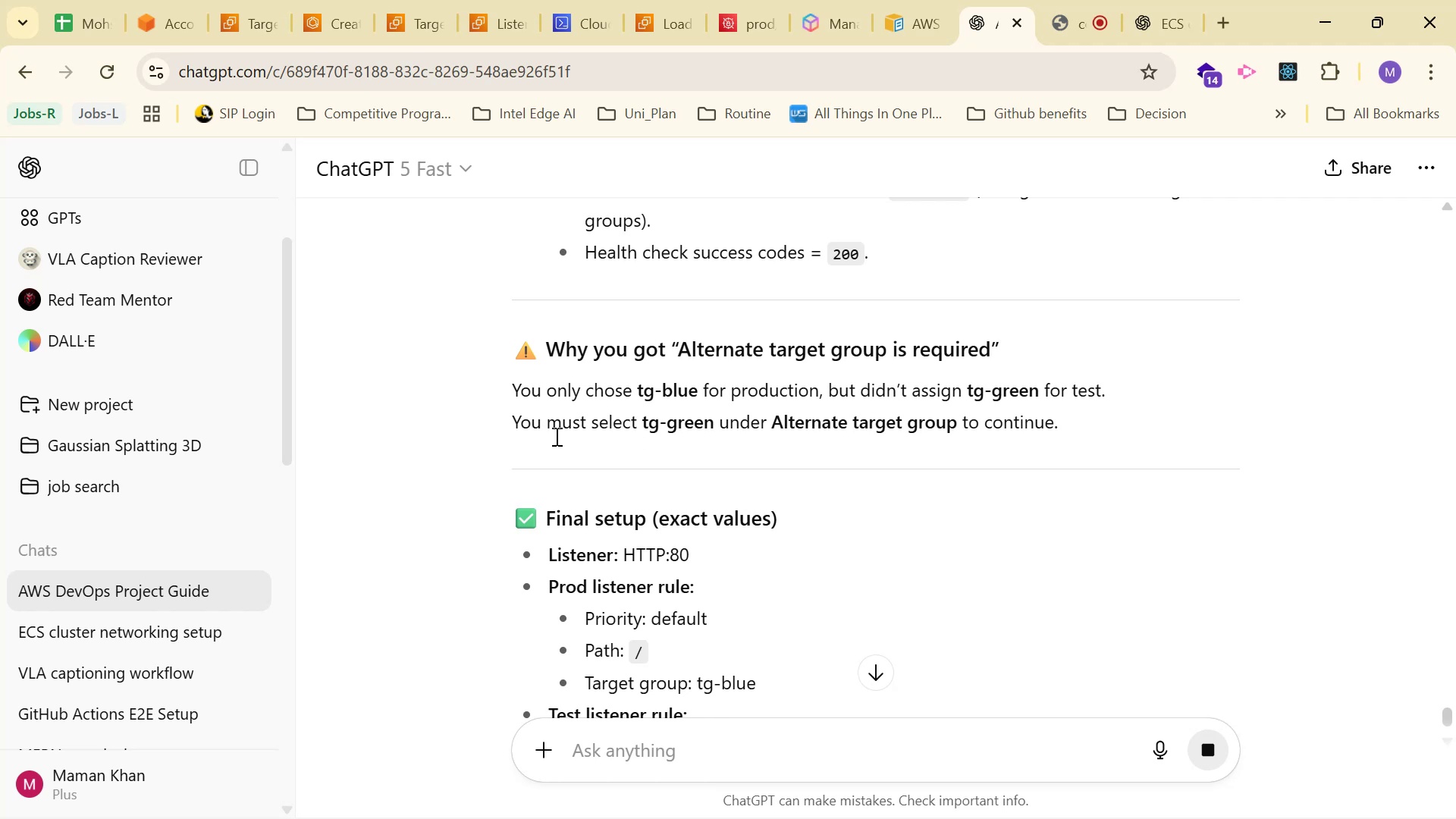 
wait(5.79)
 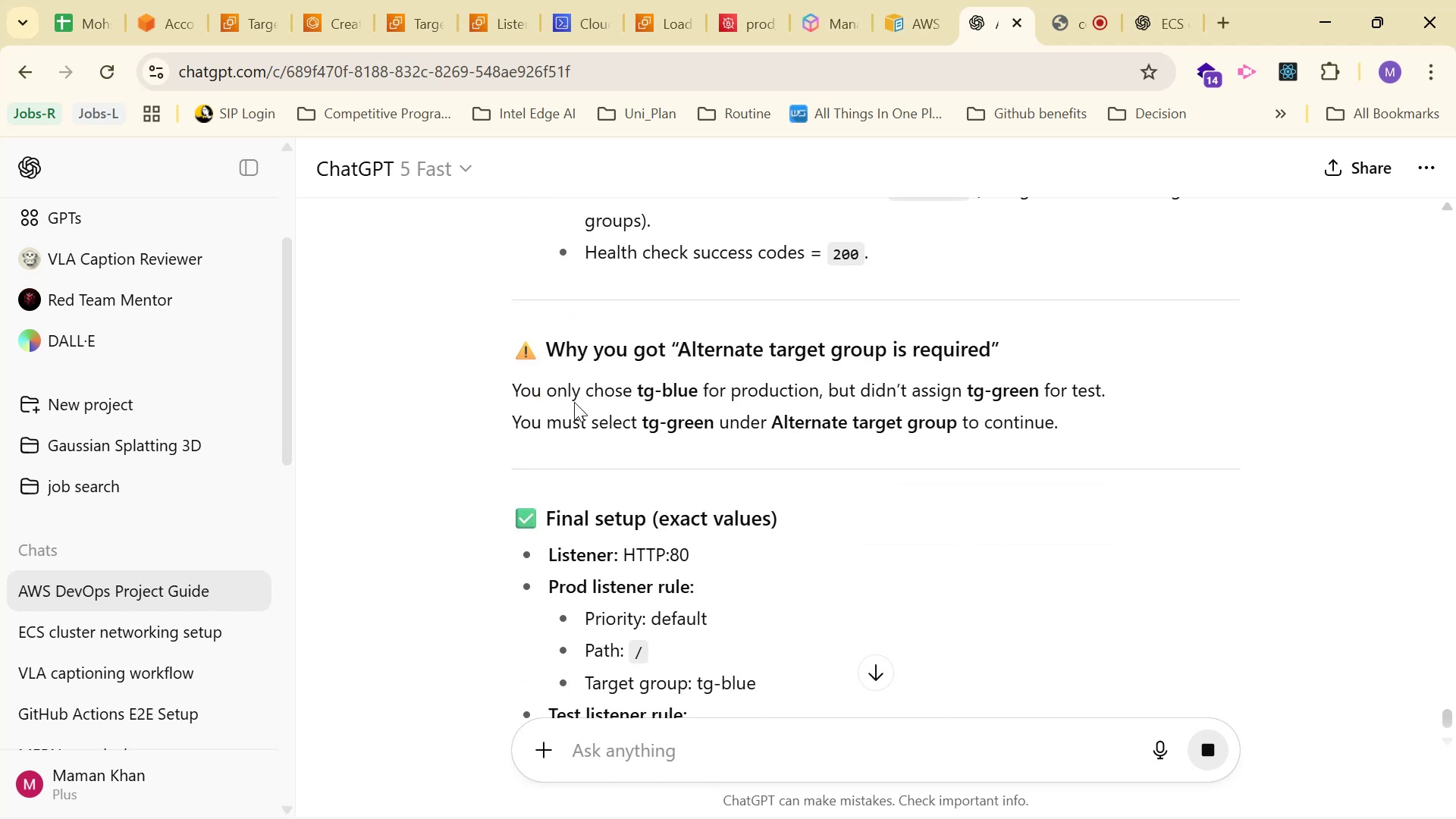 
scroll: coordinate [902, 435], scroll_direction: down, amount: 3.0
 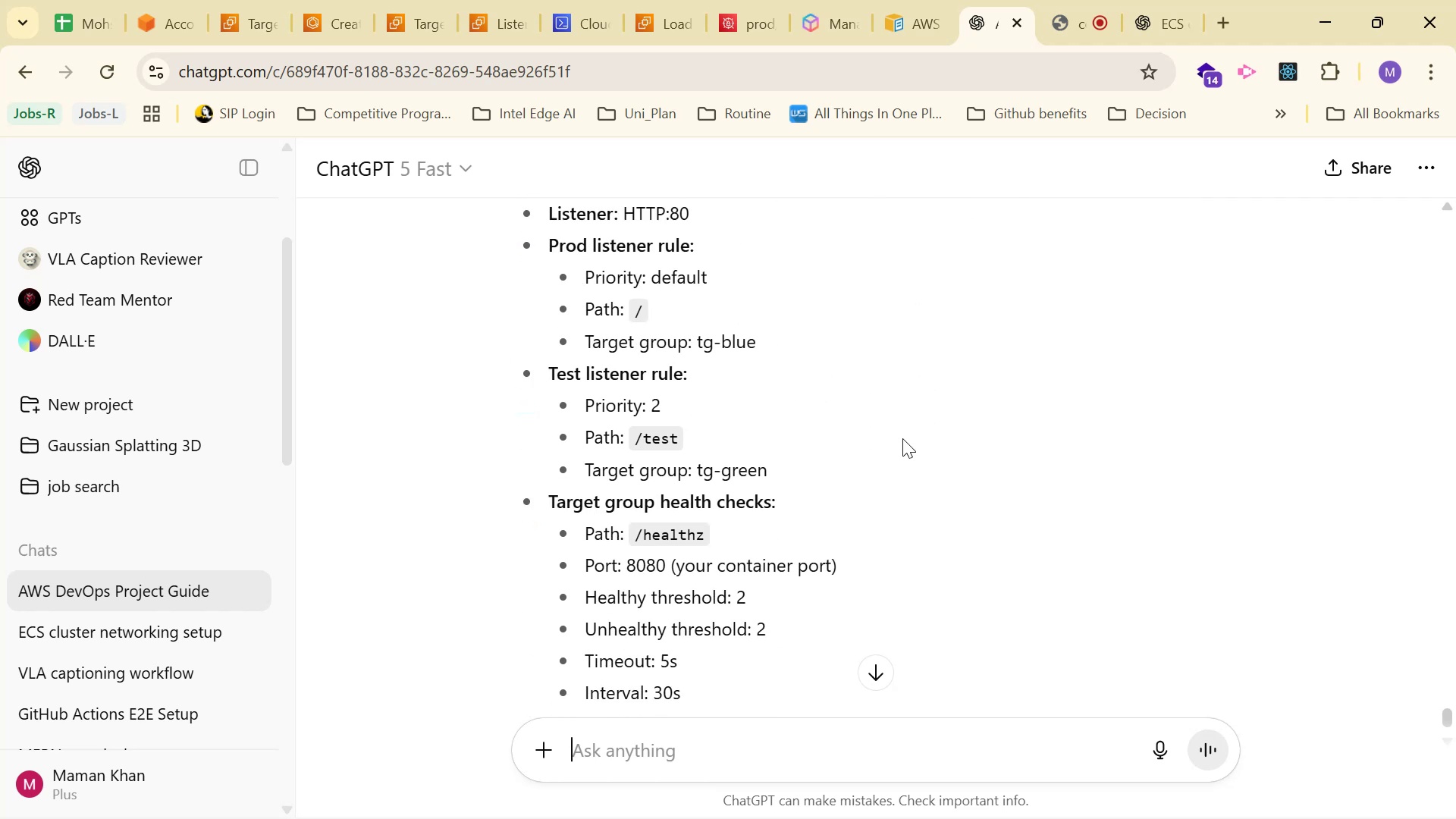 
scroll: coordinate [902, 437], scroll_direction: up, amount: 3.0
 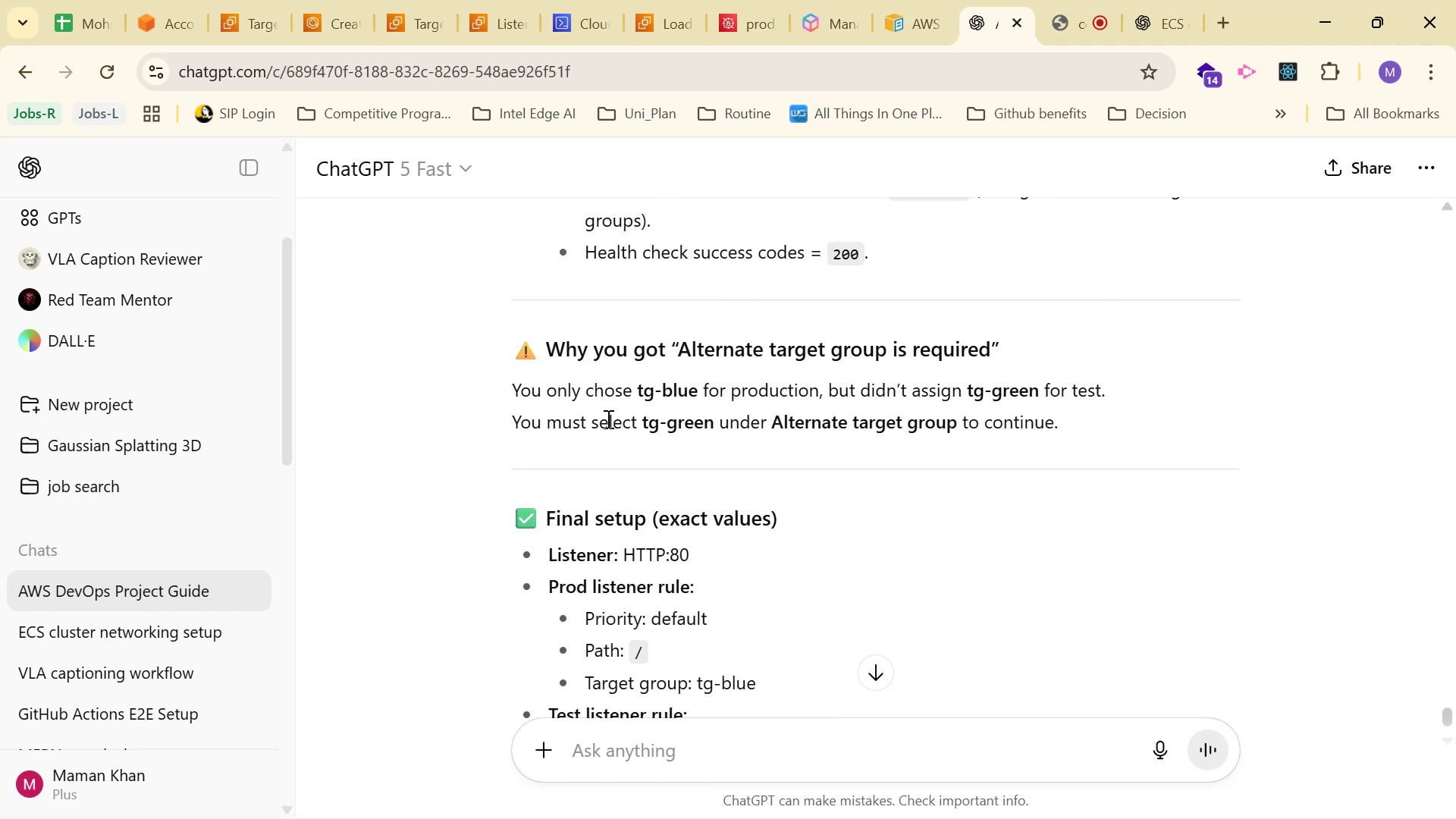 
left_click_drag(start_coordinate=[510, 427], to_coordinate=[1178, 424])
 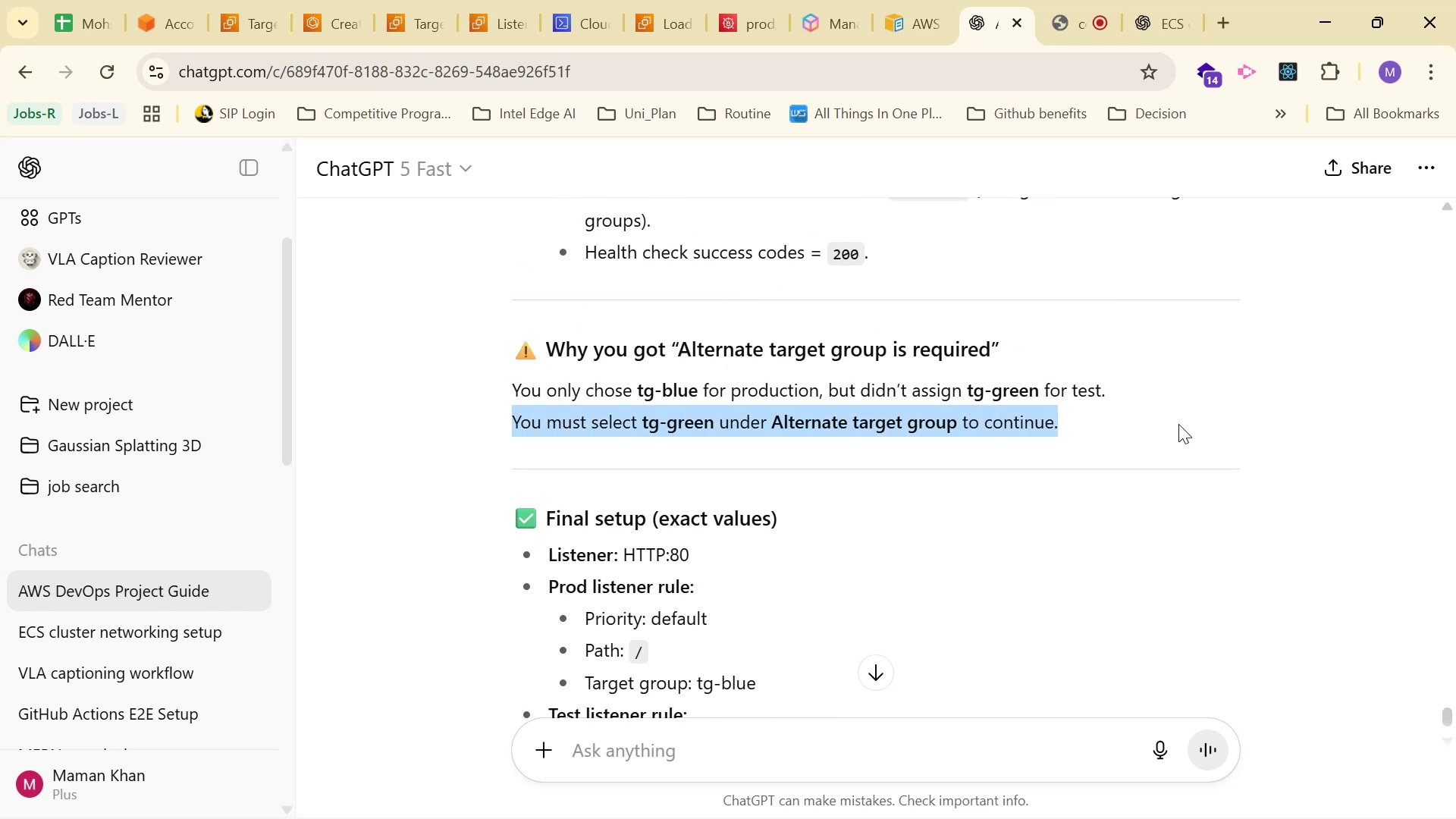 
key(Control+C)
 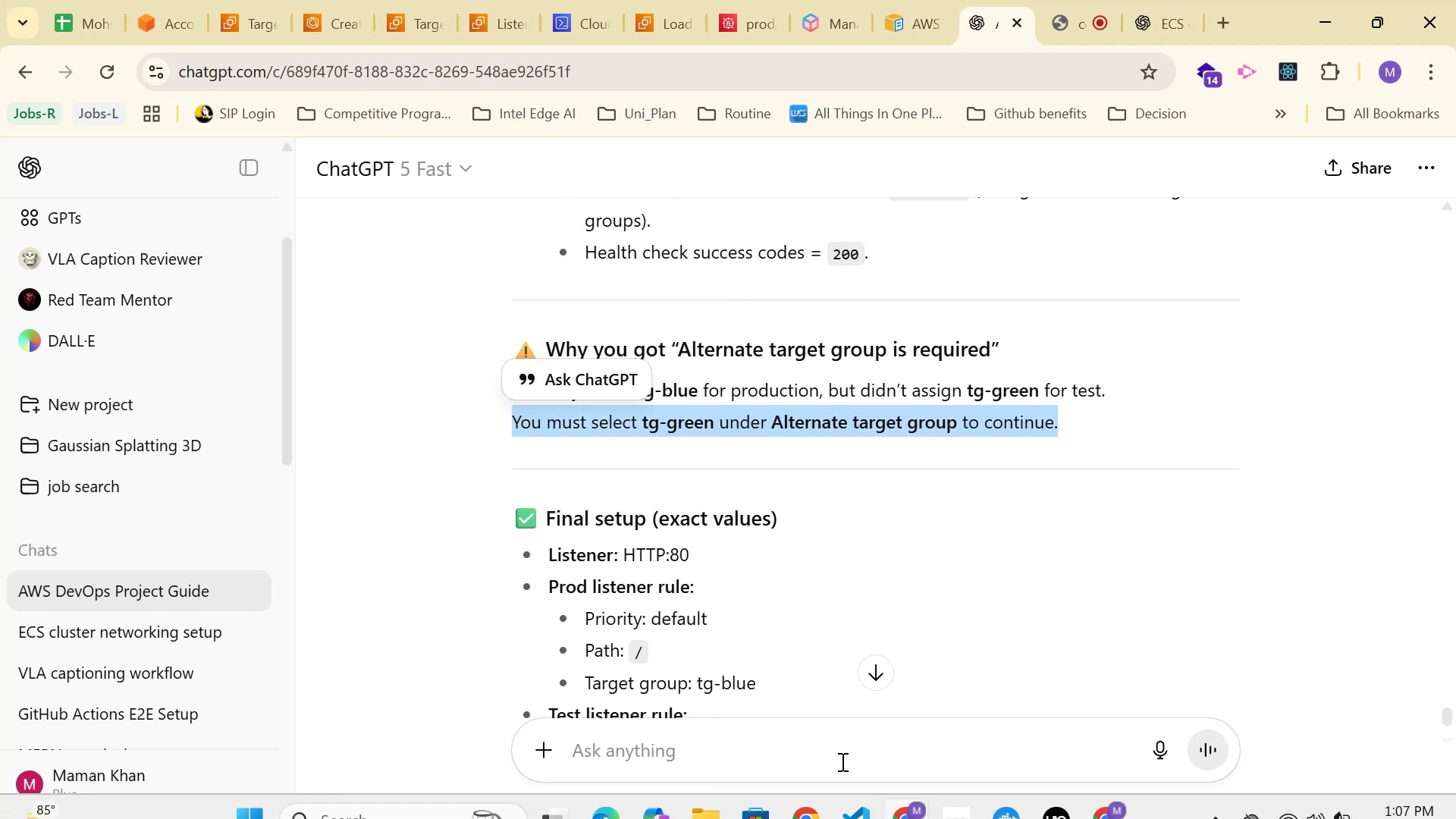 
left_click([851, 733])
 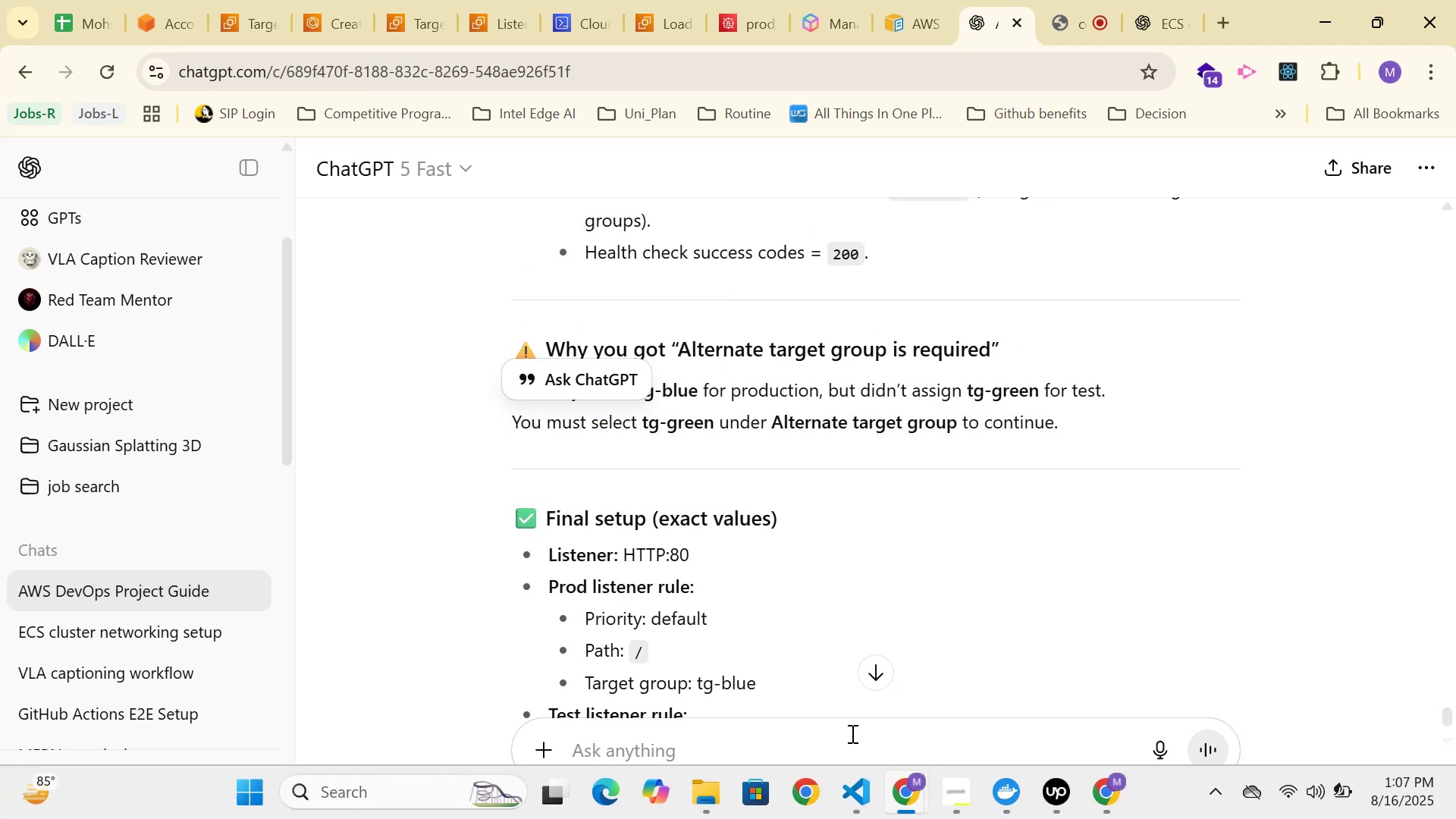 
key(Control+V)
 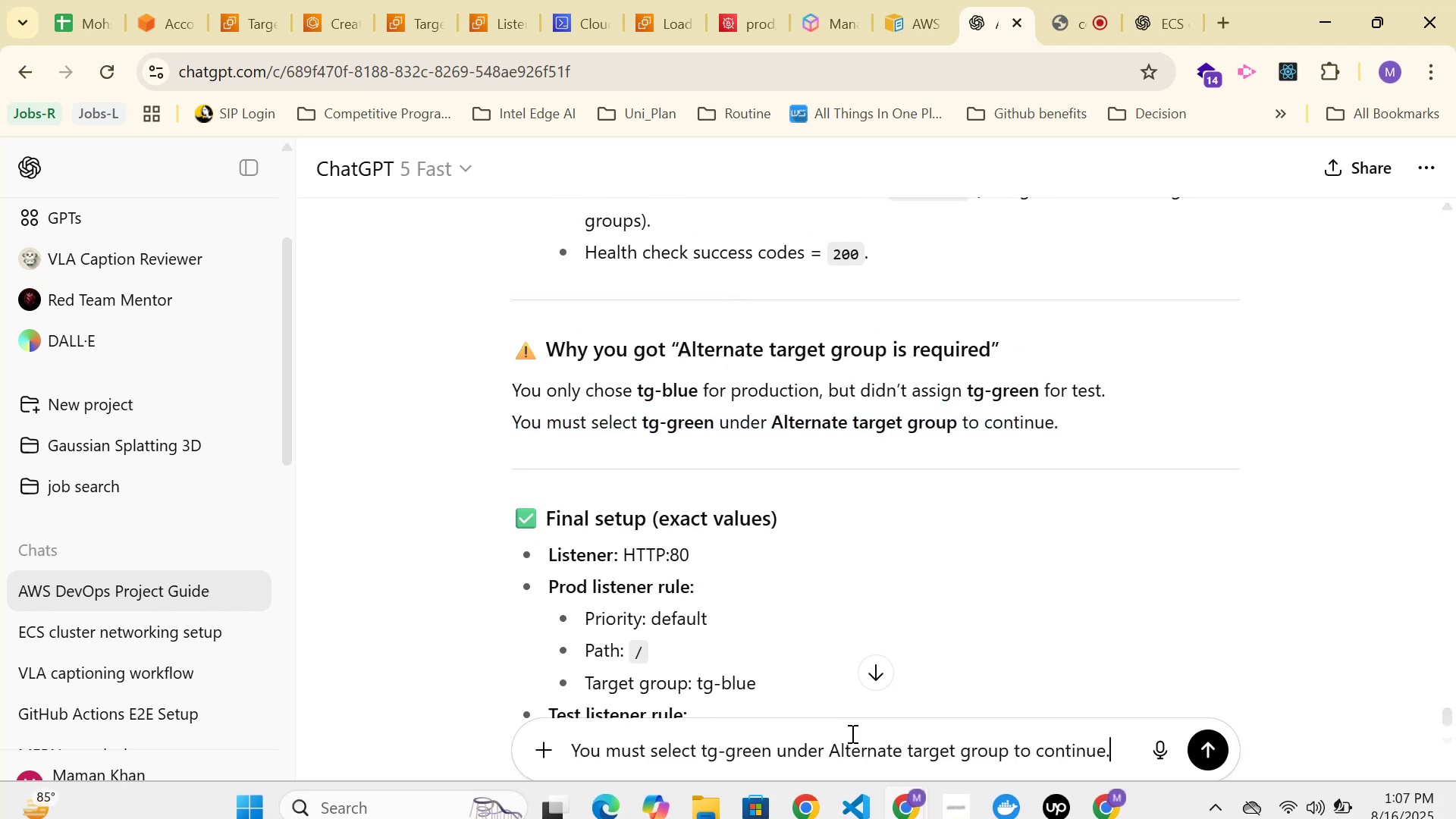 
type( but )
 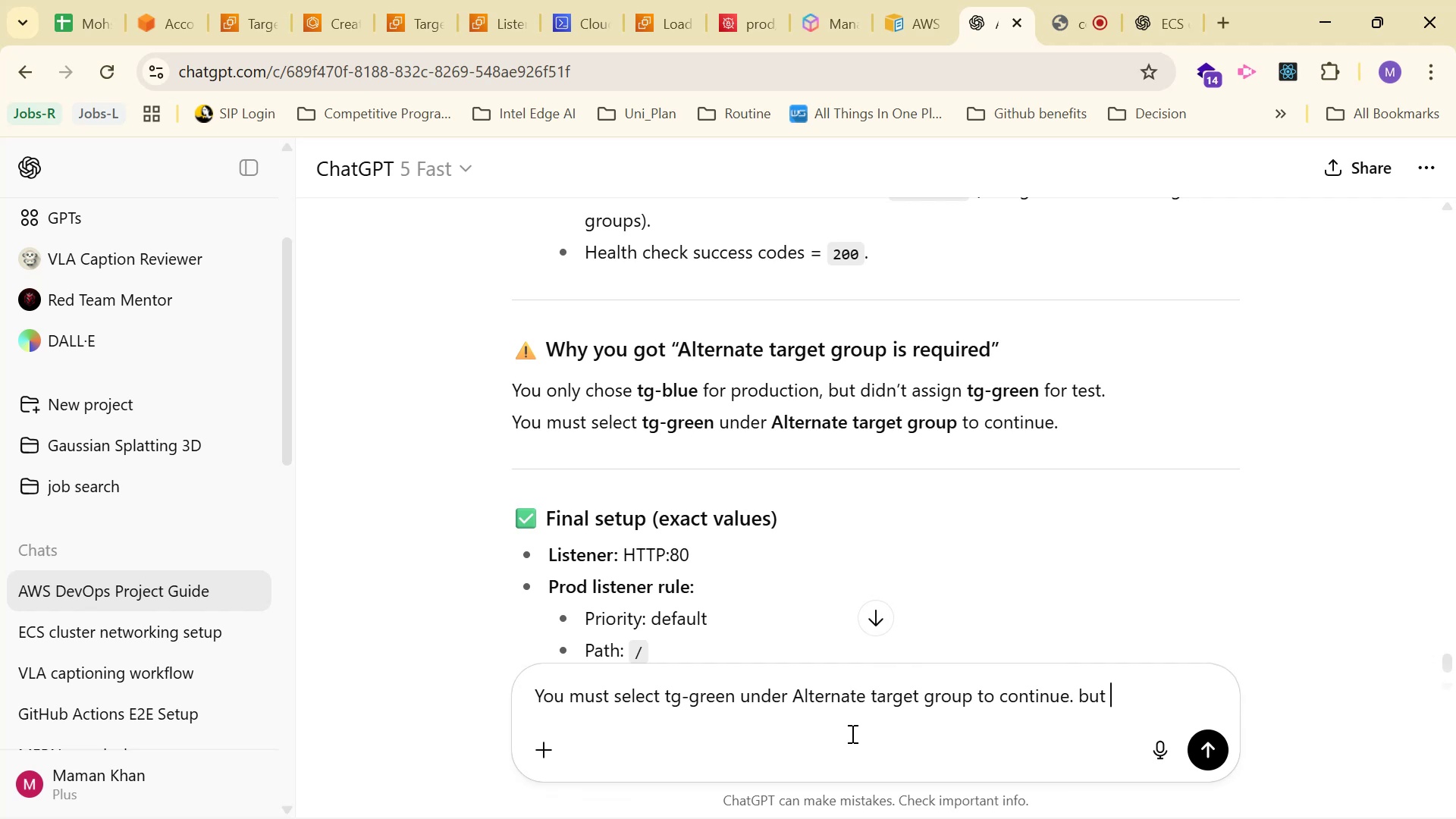 
hold_key(key=ShiftLeft, duration=0.45)
 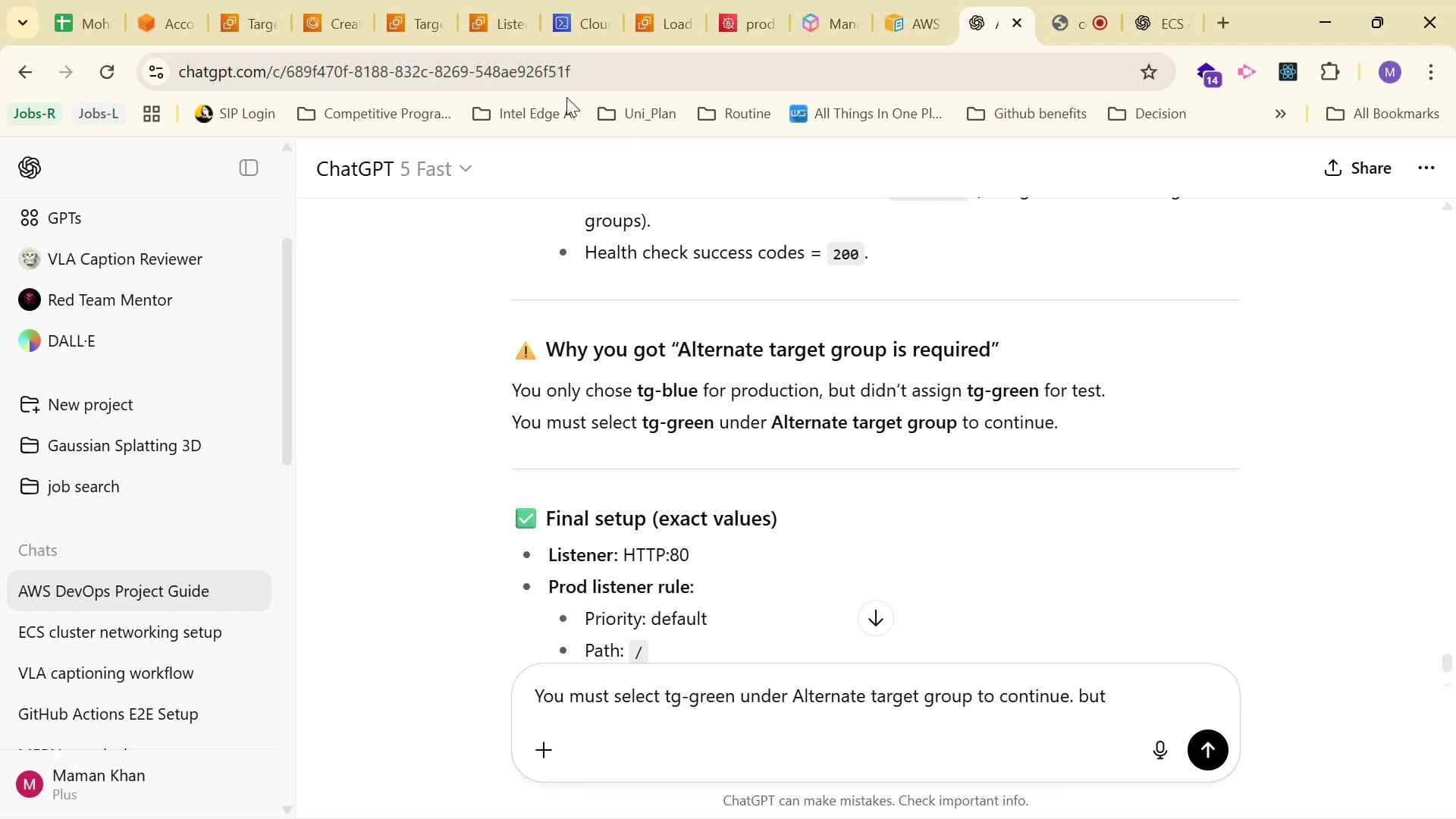 
left_click([386, 13])
 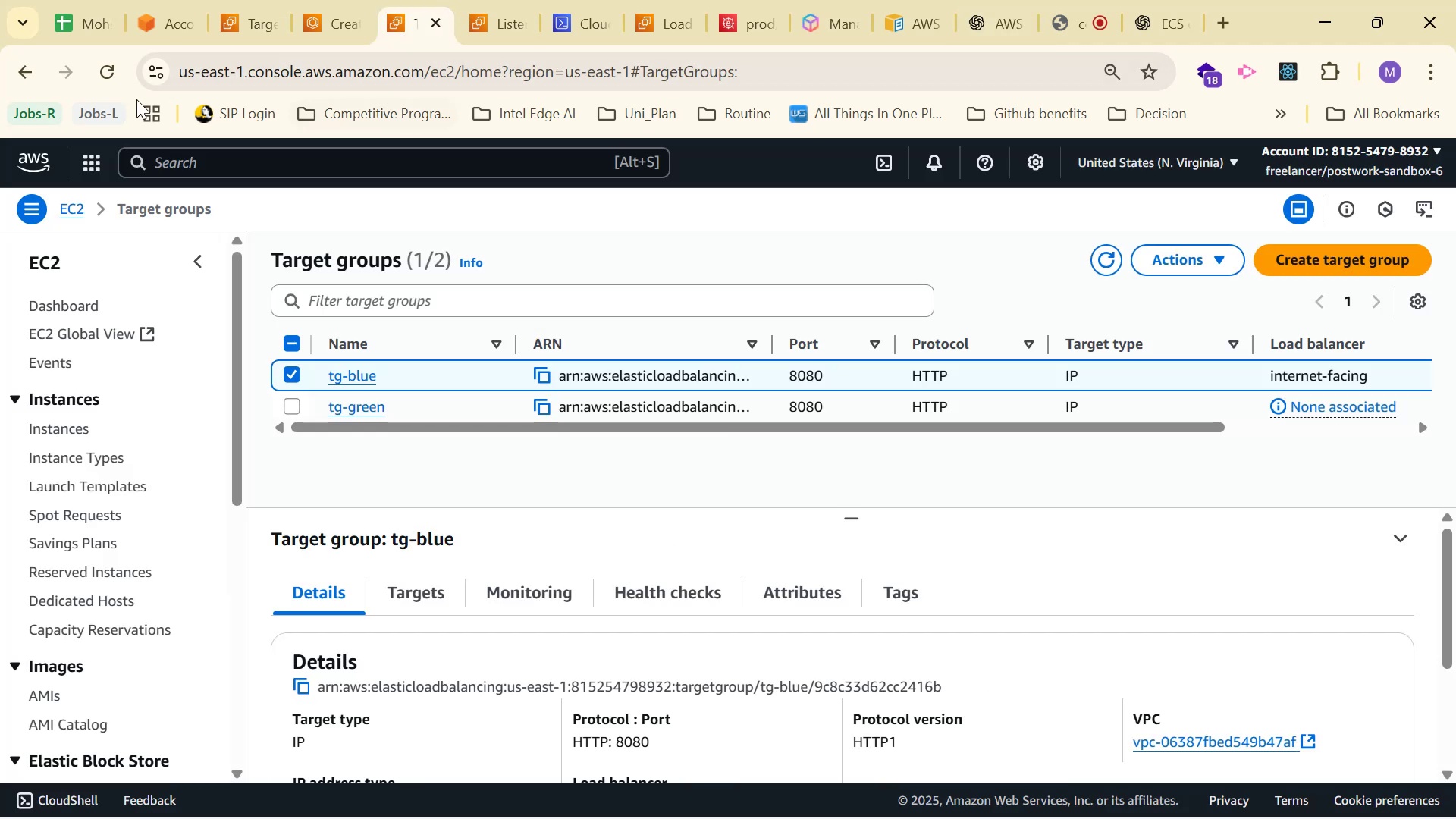 
left_click([120, 80])
 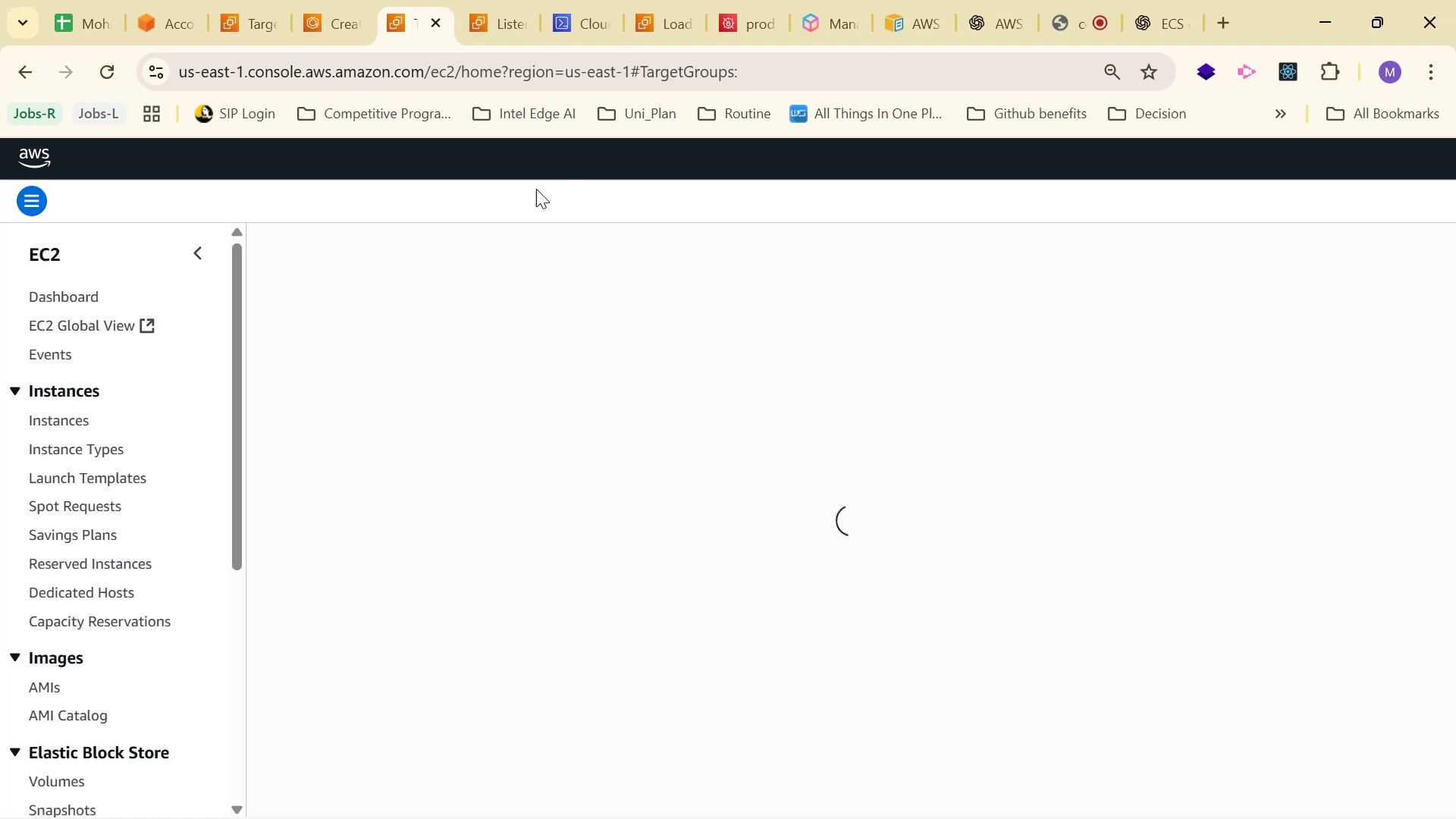 
wait(9.08)
 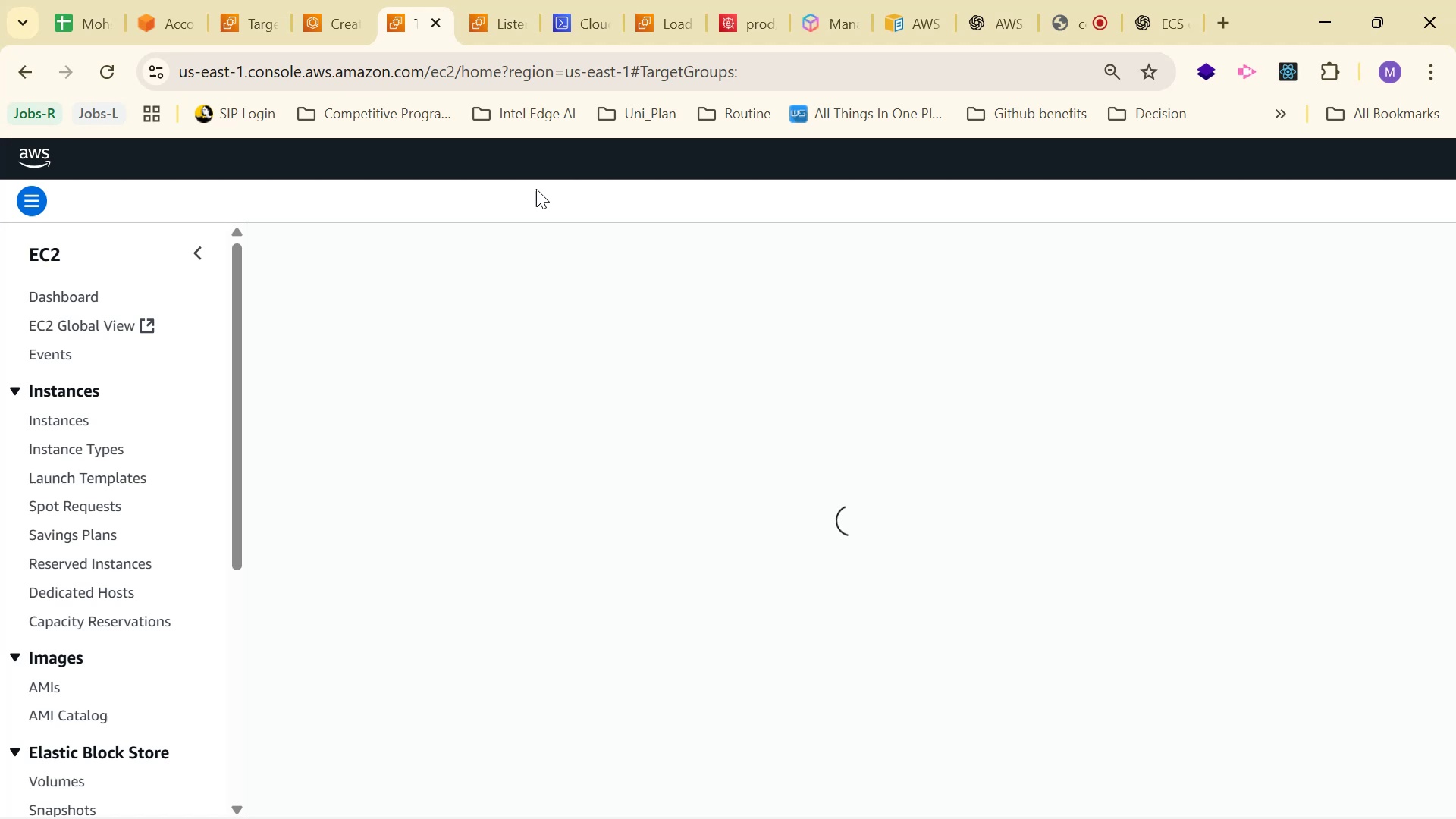 
left_click_drag(start_coordinate=[1105, 421], to_coordinate=[837, 443])
 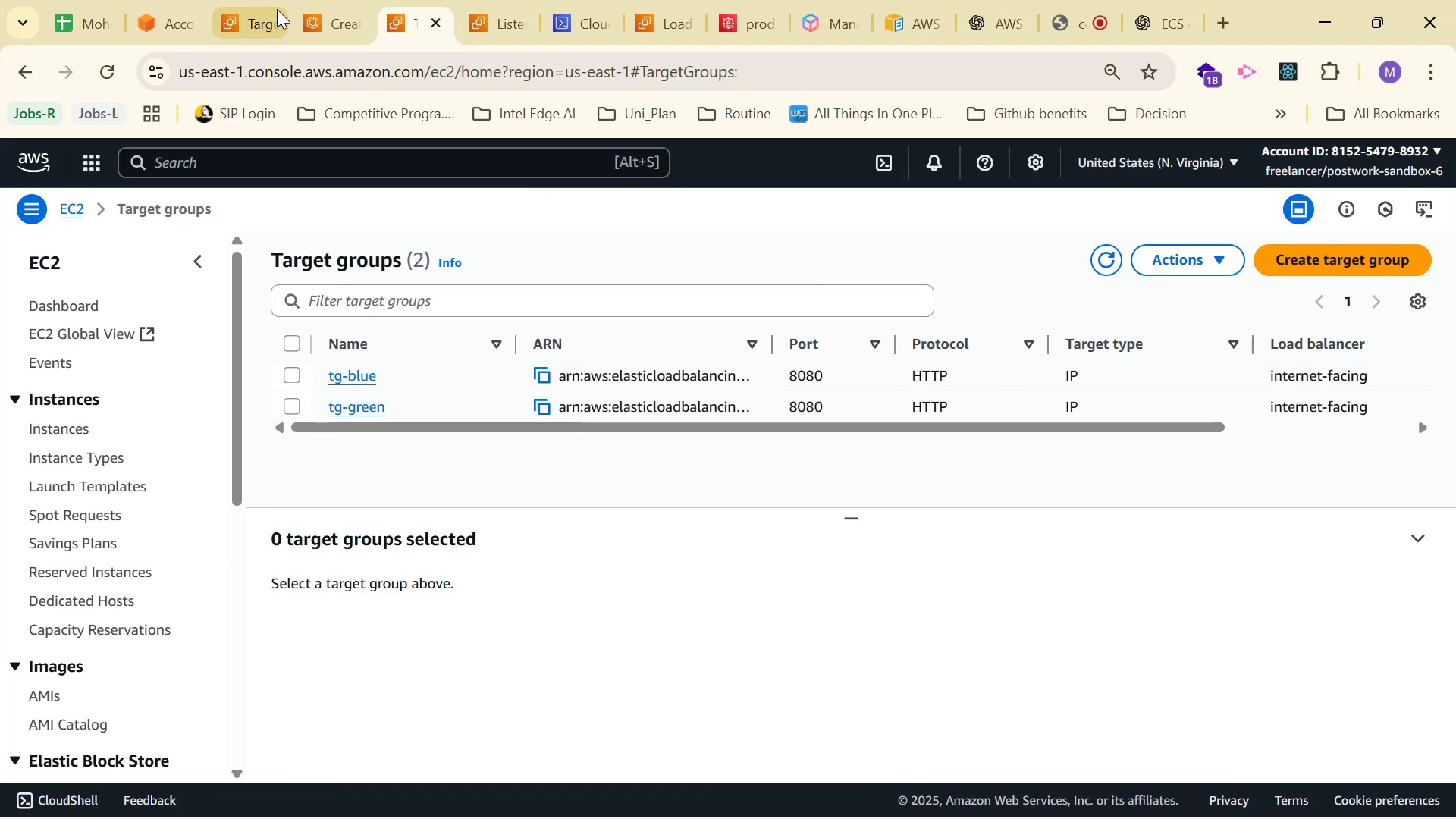 
left_click([335, 0])
 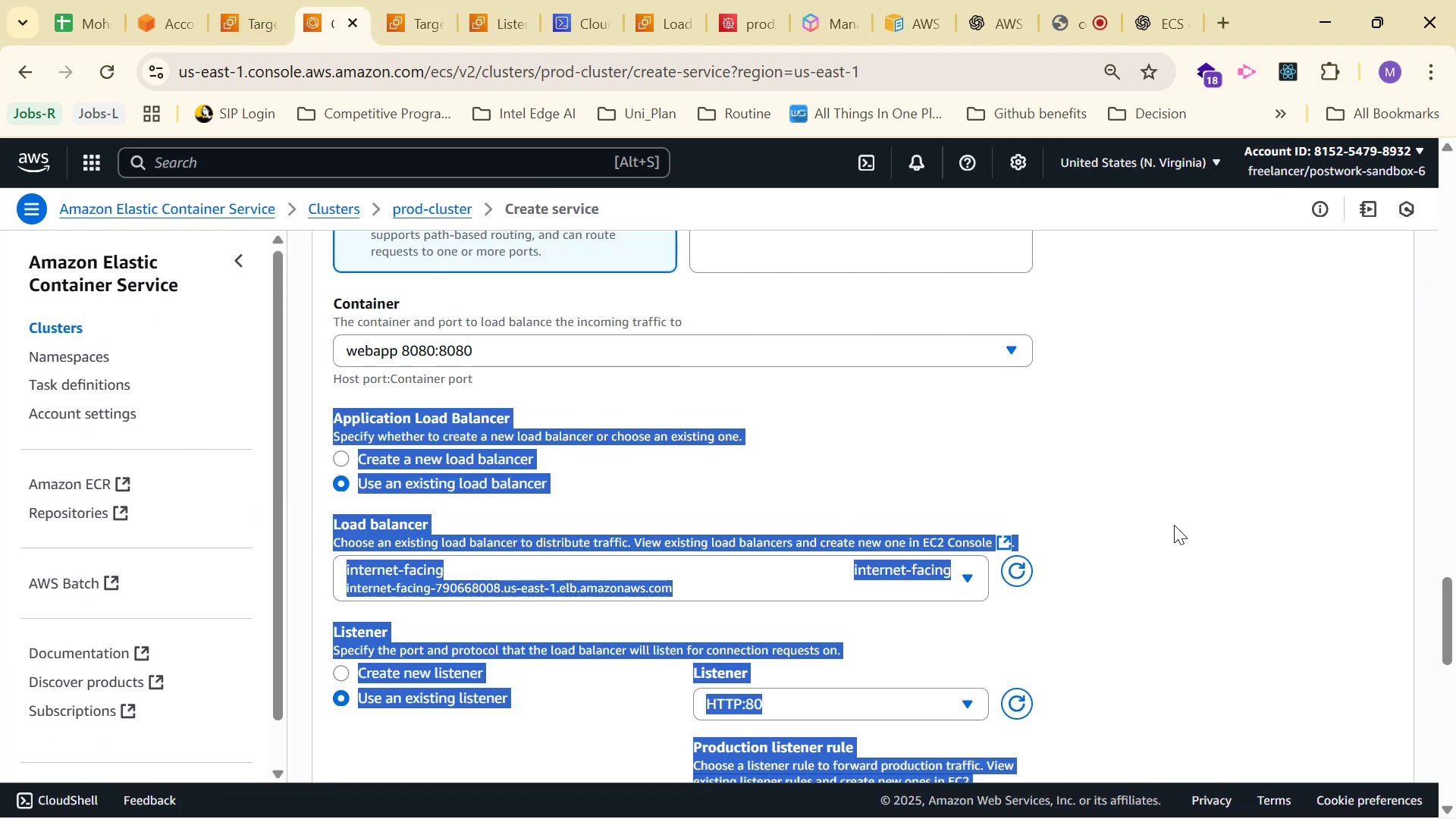 
left_click([1173, 522])
 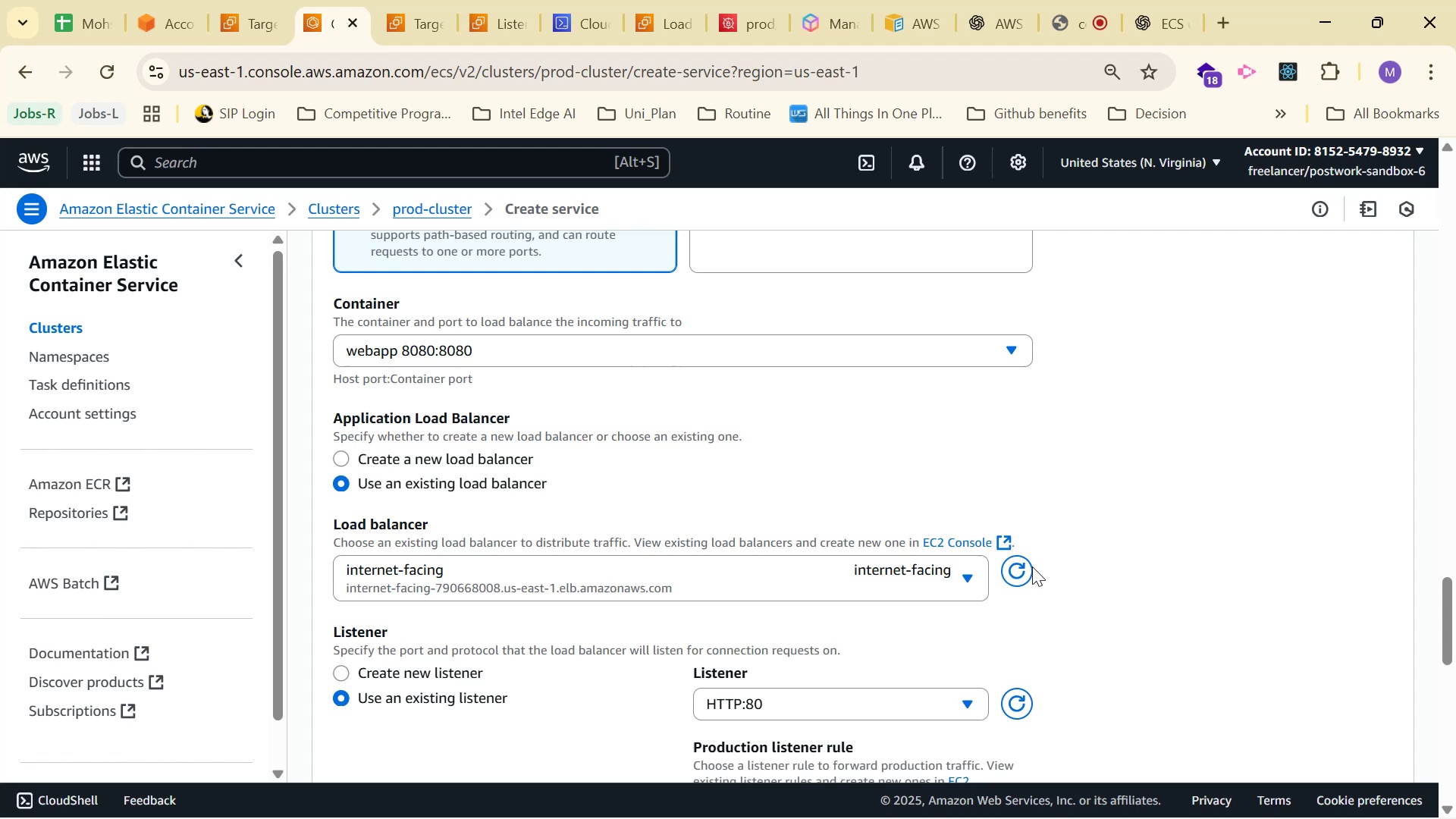 
left_click([1007, 569])
 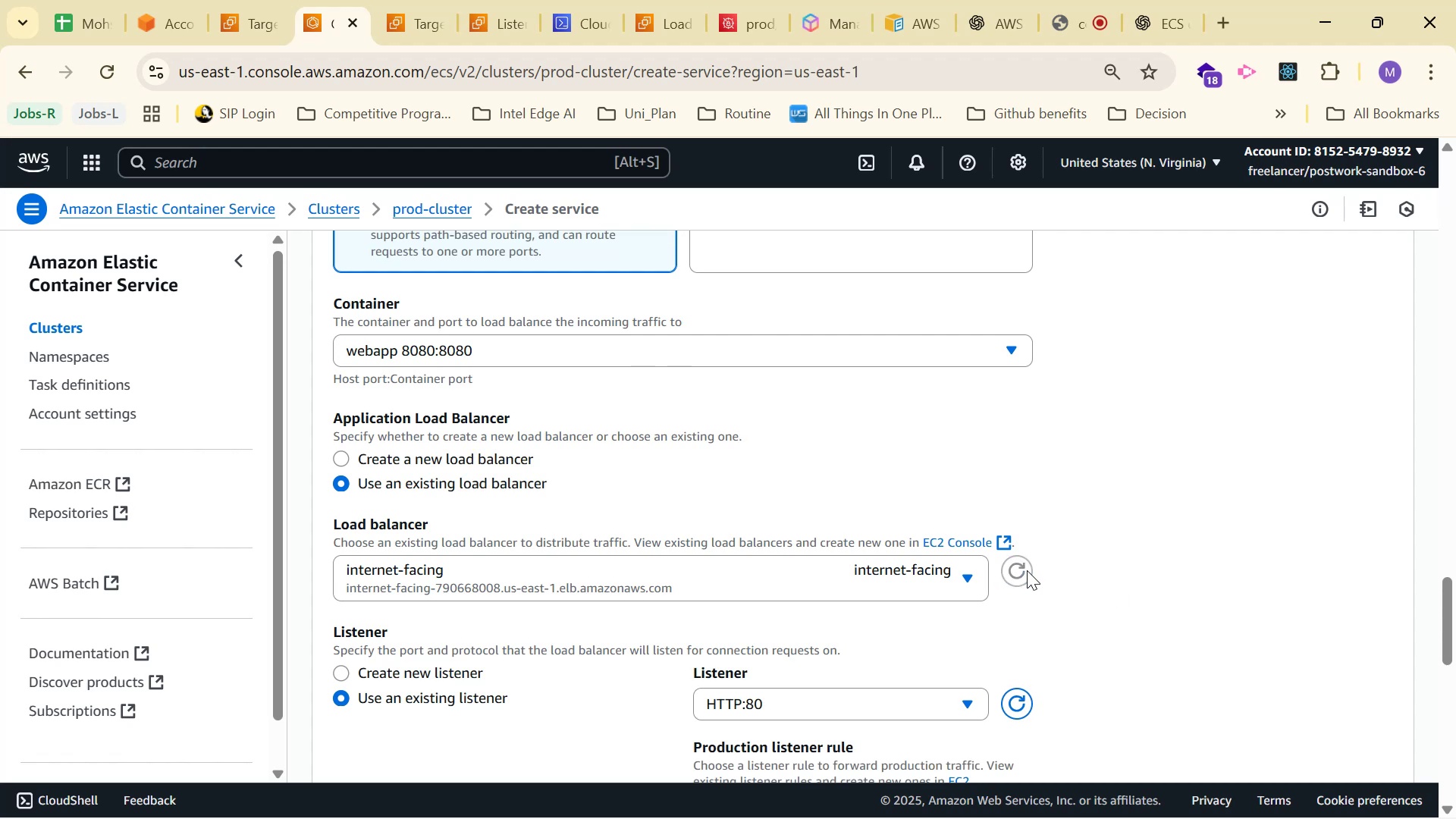 
left_click([962, 582])
 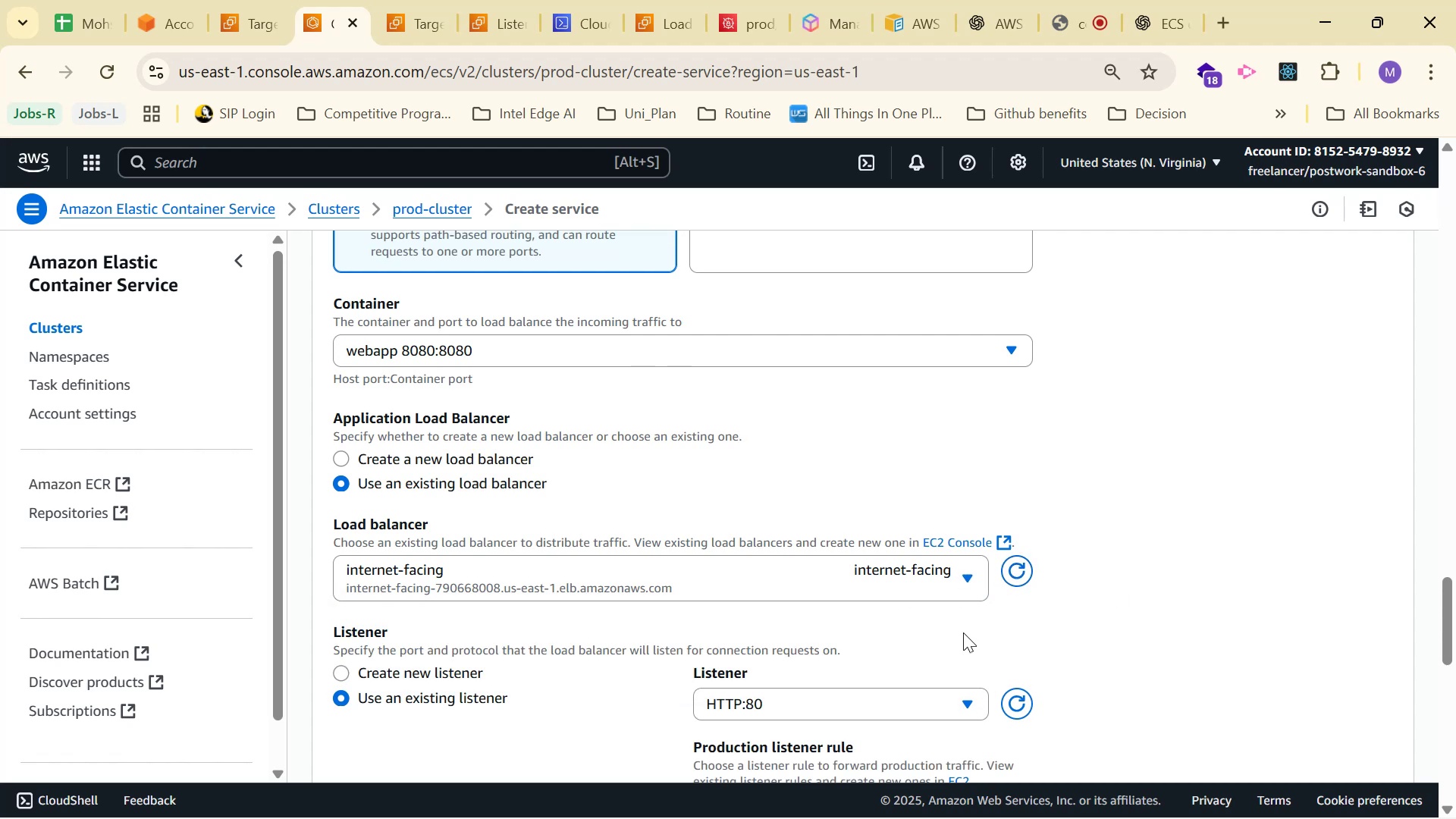 
left_click([1009, 584])
 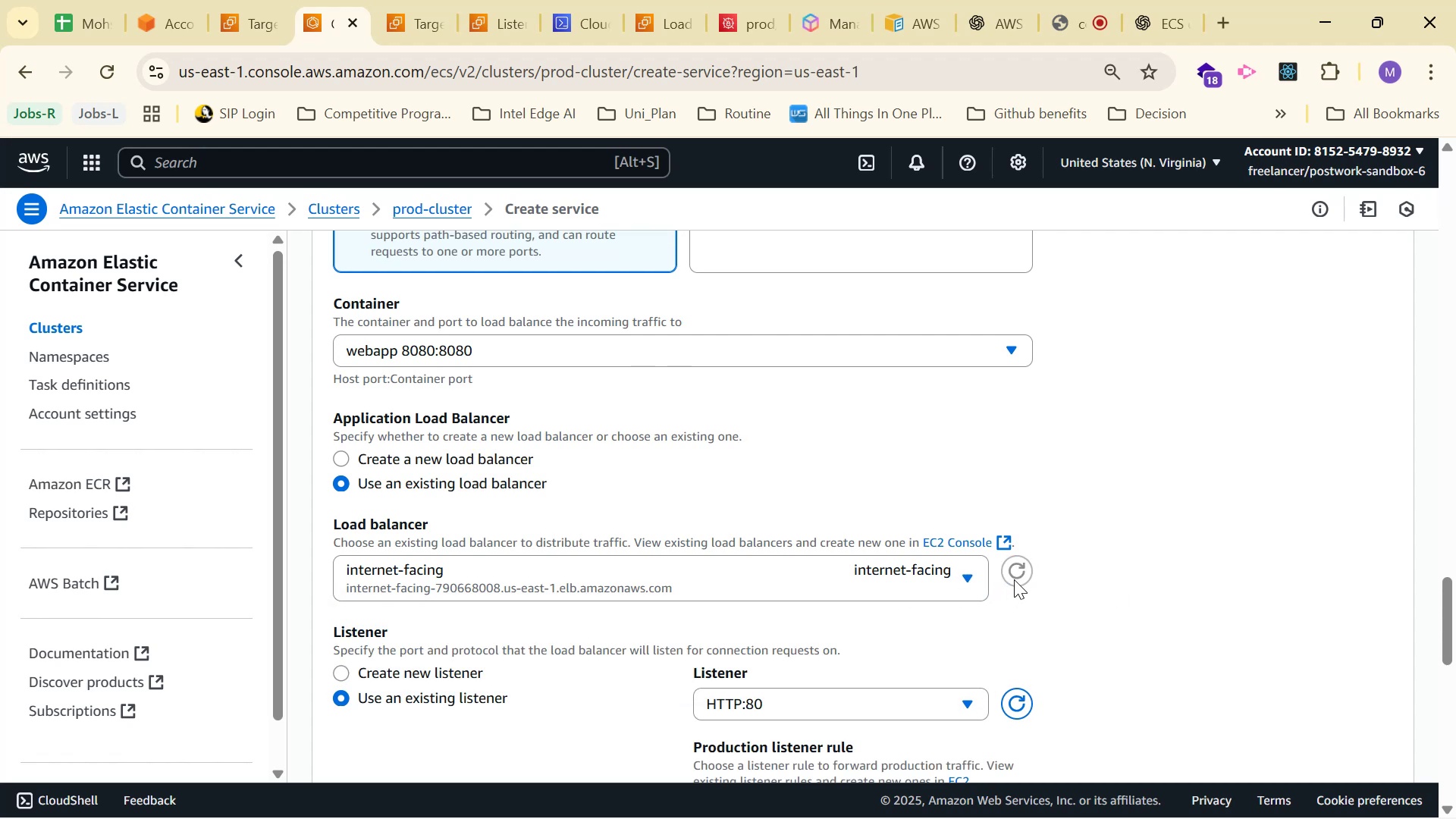 
left_click([1016, 576])
 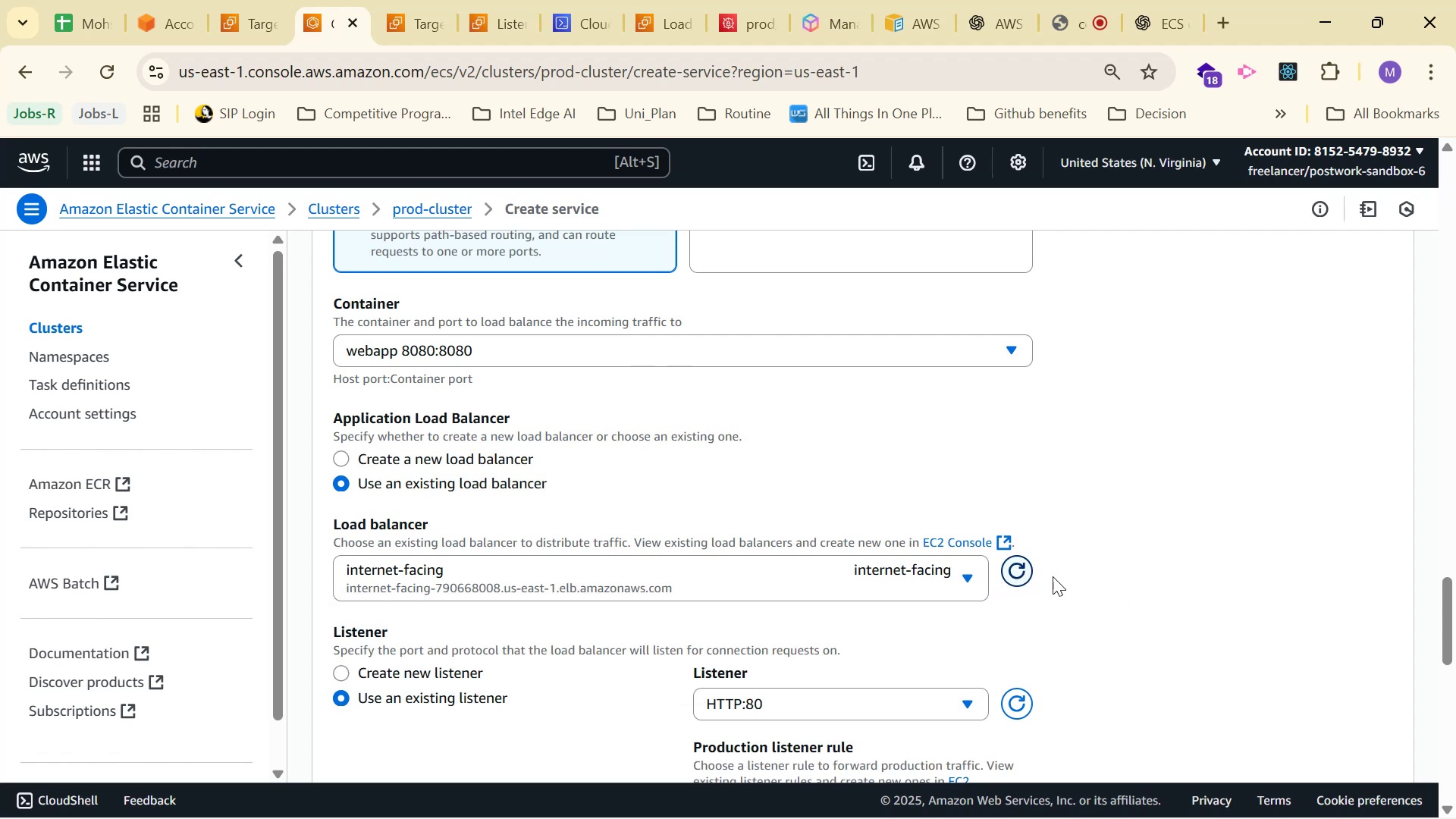 
scroll: coordinate [1185, 529], scroll_direction: down, amount: 7.0
 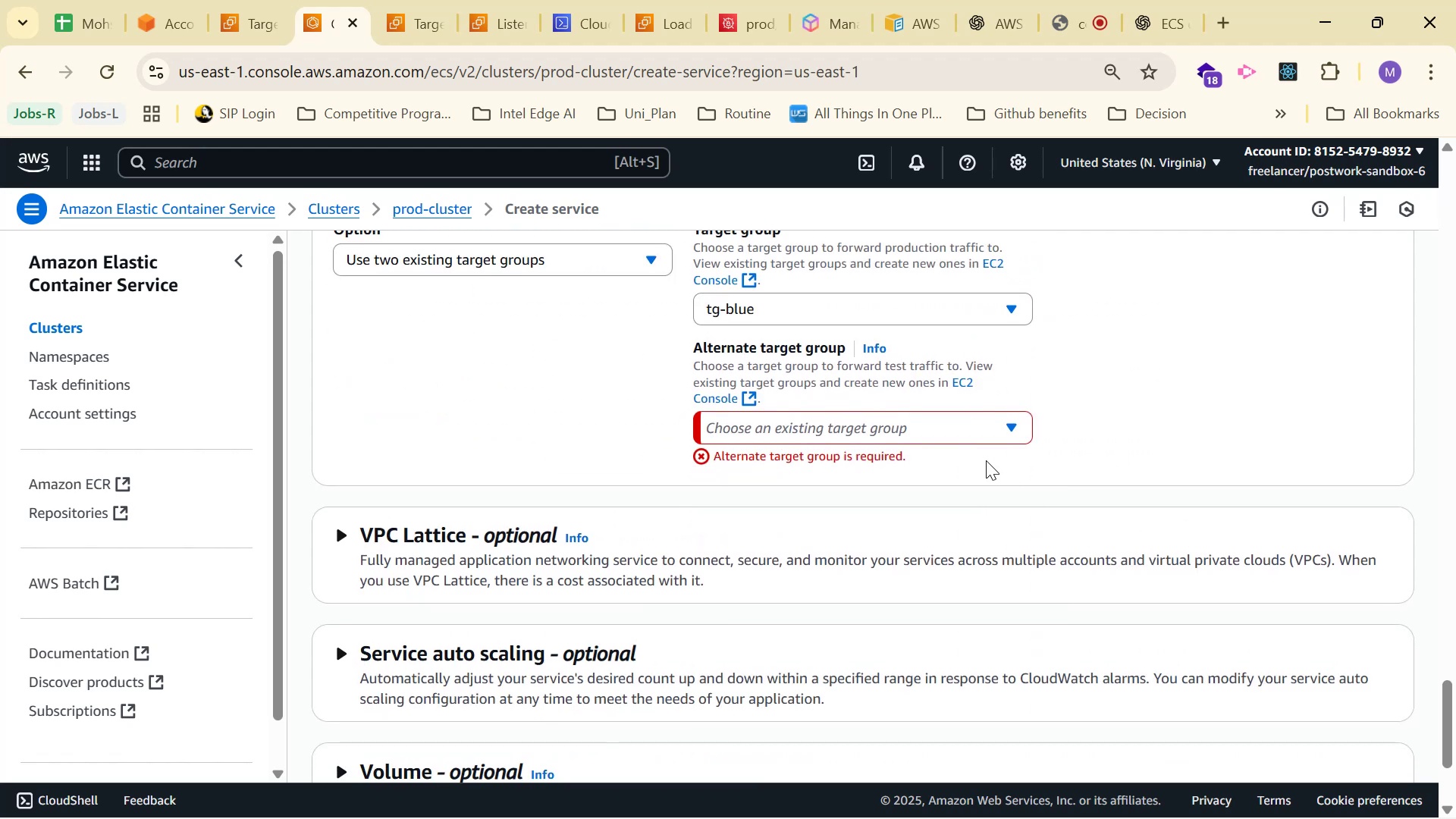 
left_click([984, 431])
 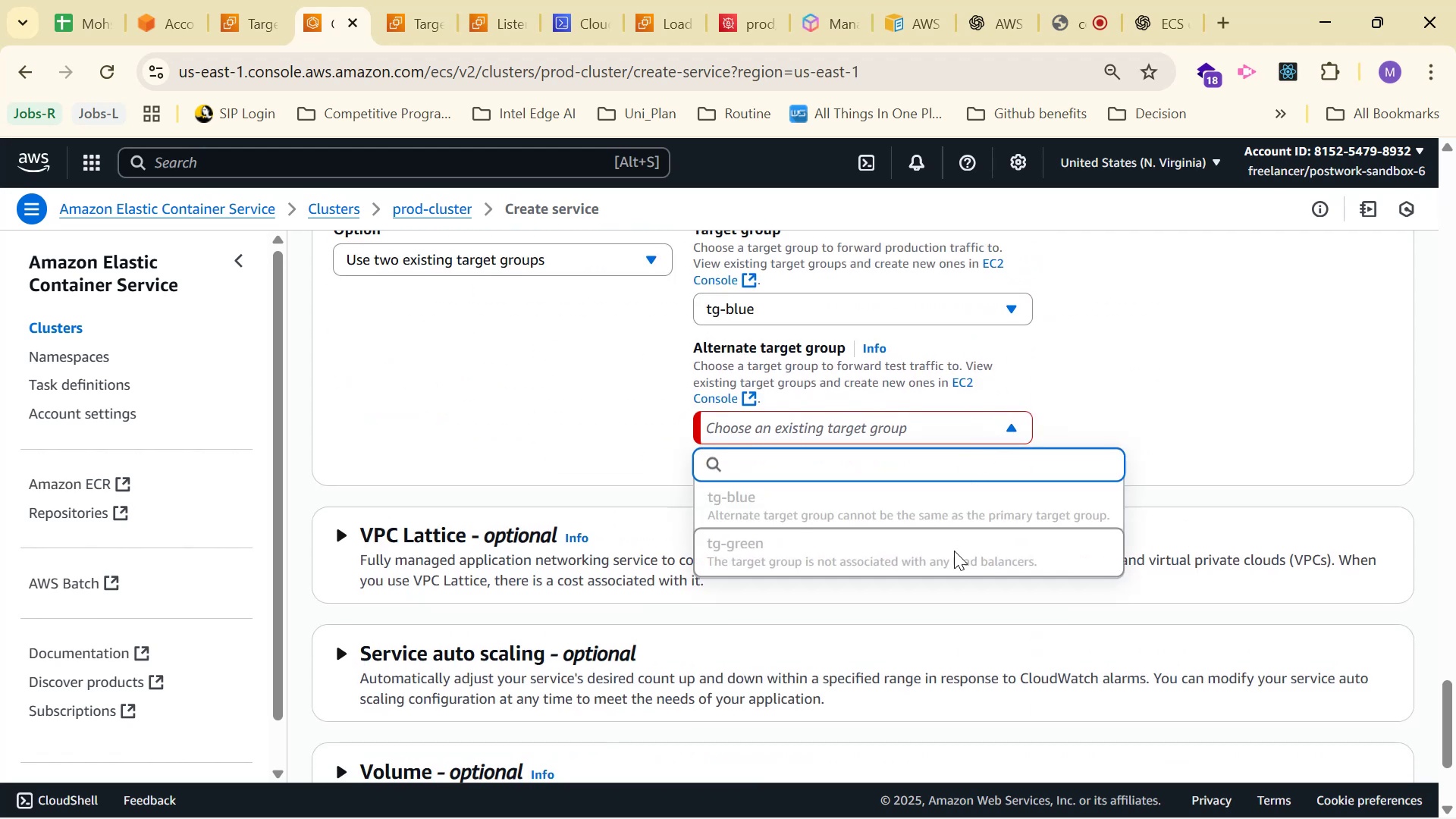 
double_click([954, 551])
 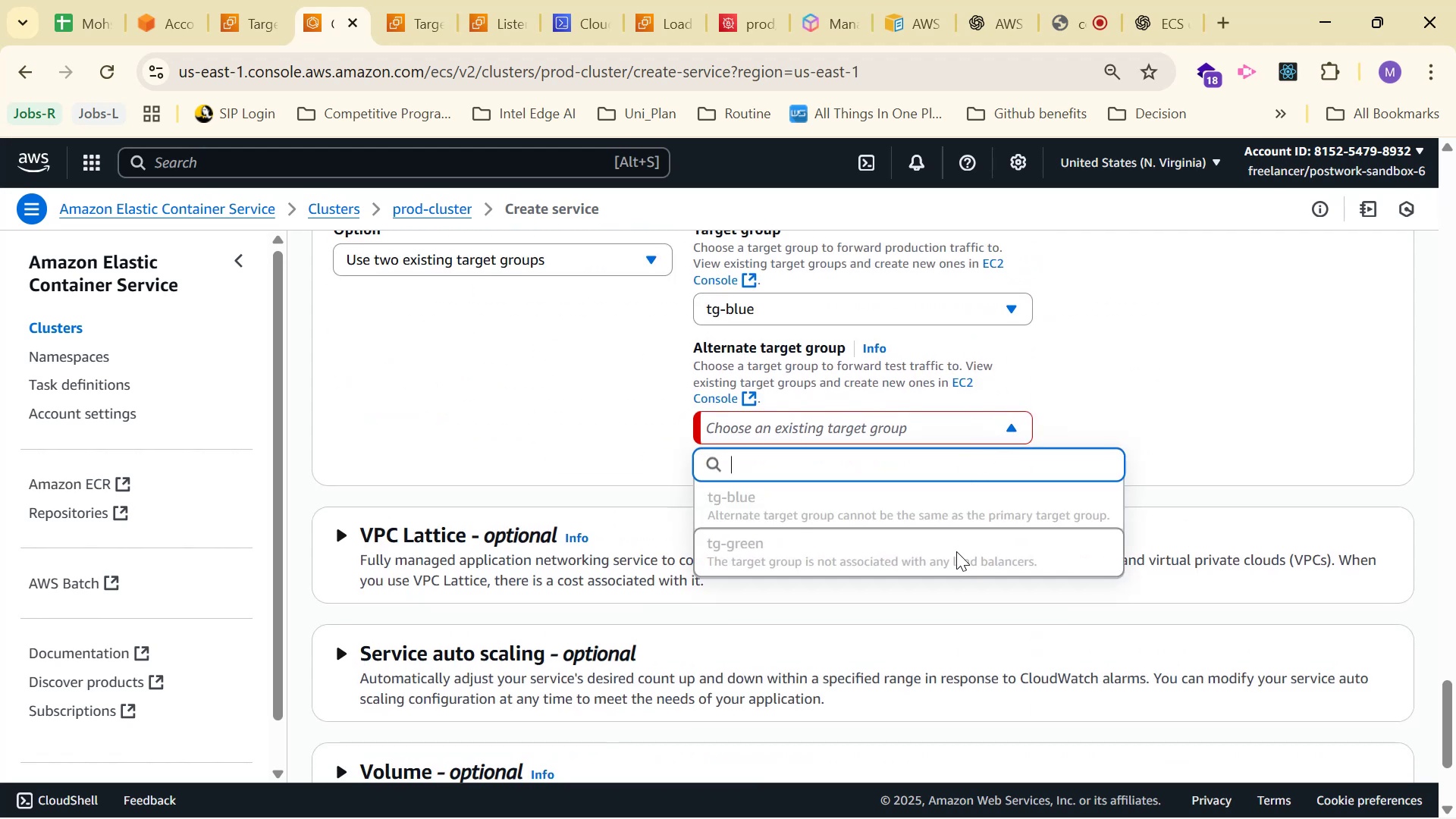 
scroll: coordinate [993, 530], scroll_direction: up, amount: 4.0
 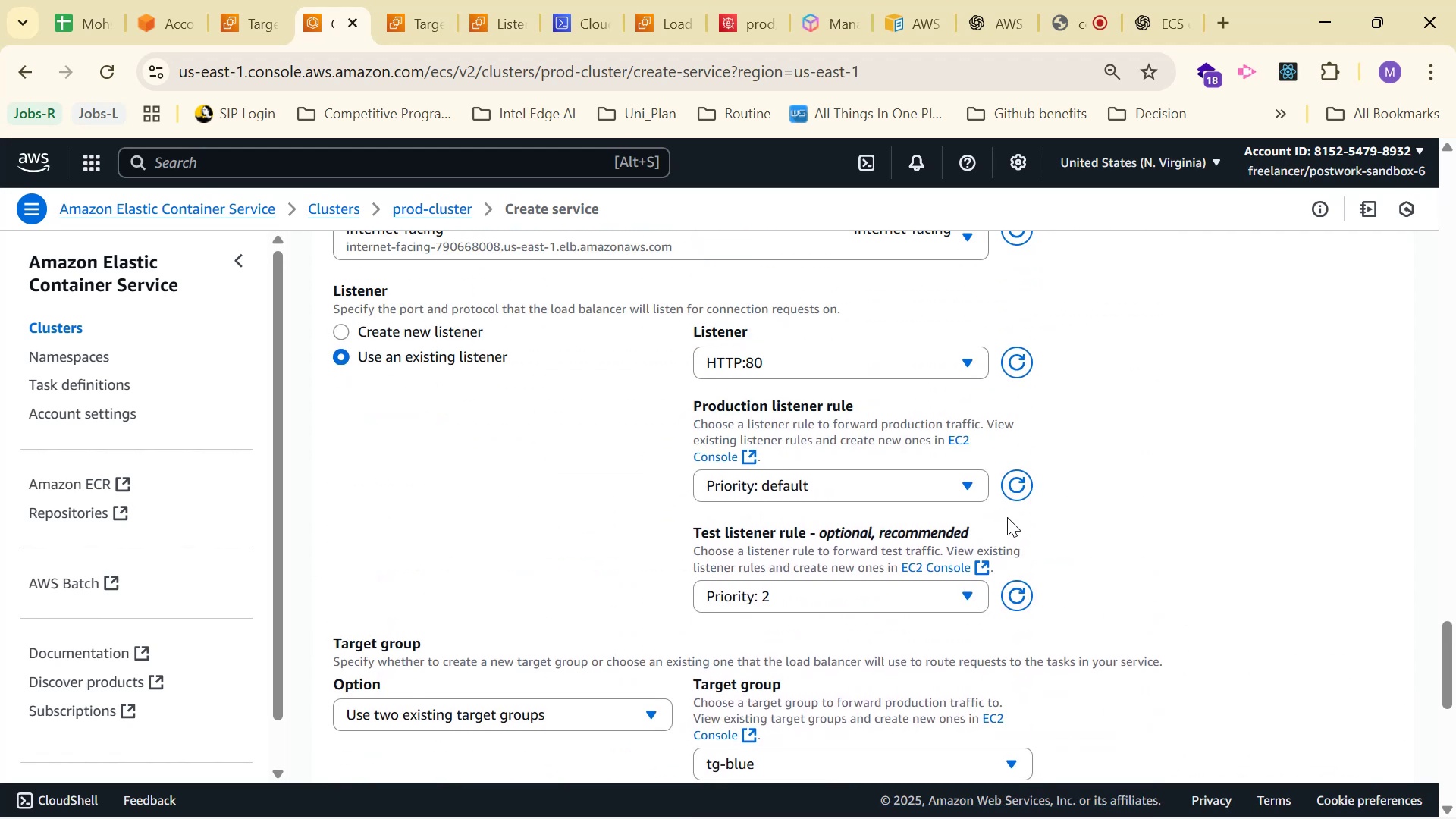 
scroll: coordinate [1286, 645], scroll_direction: down, amount: 10.0
 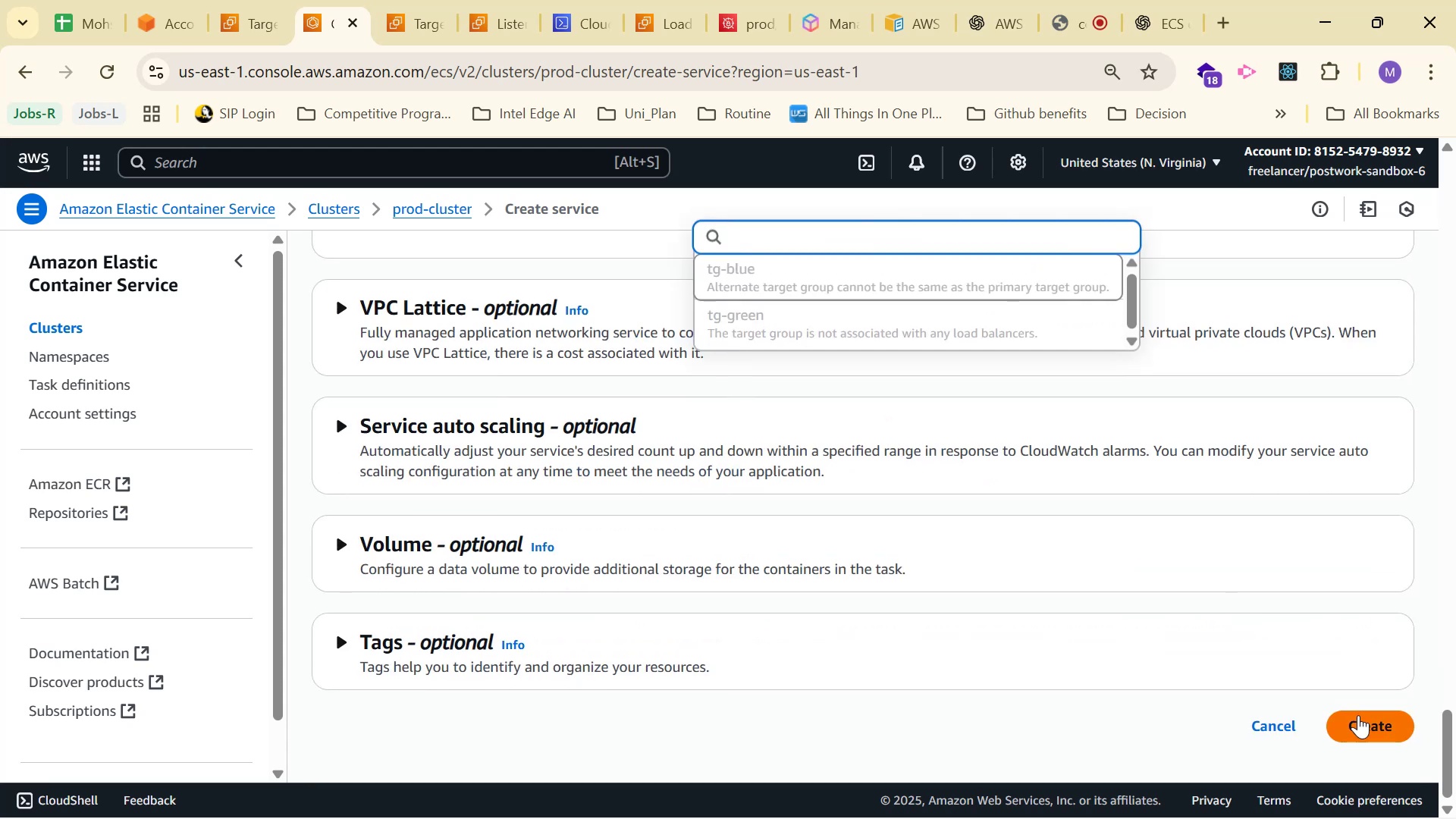 
left_click([1359, 723])
 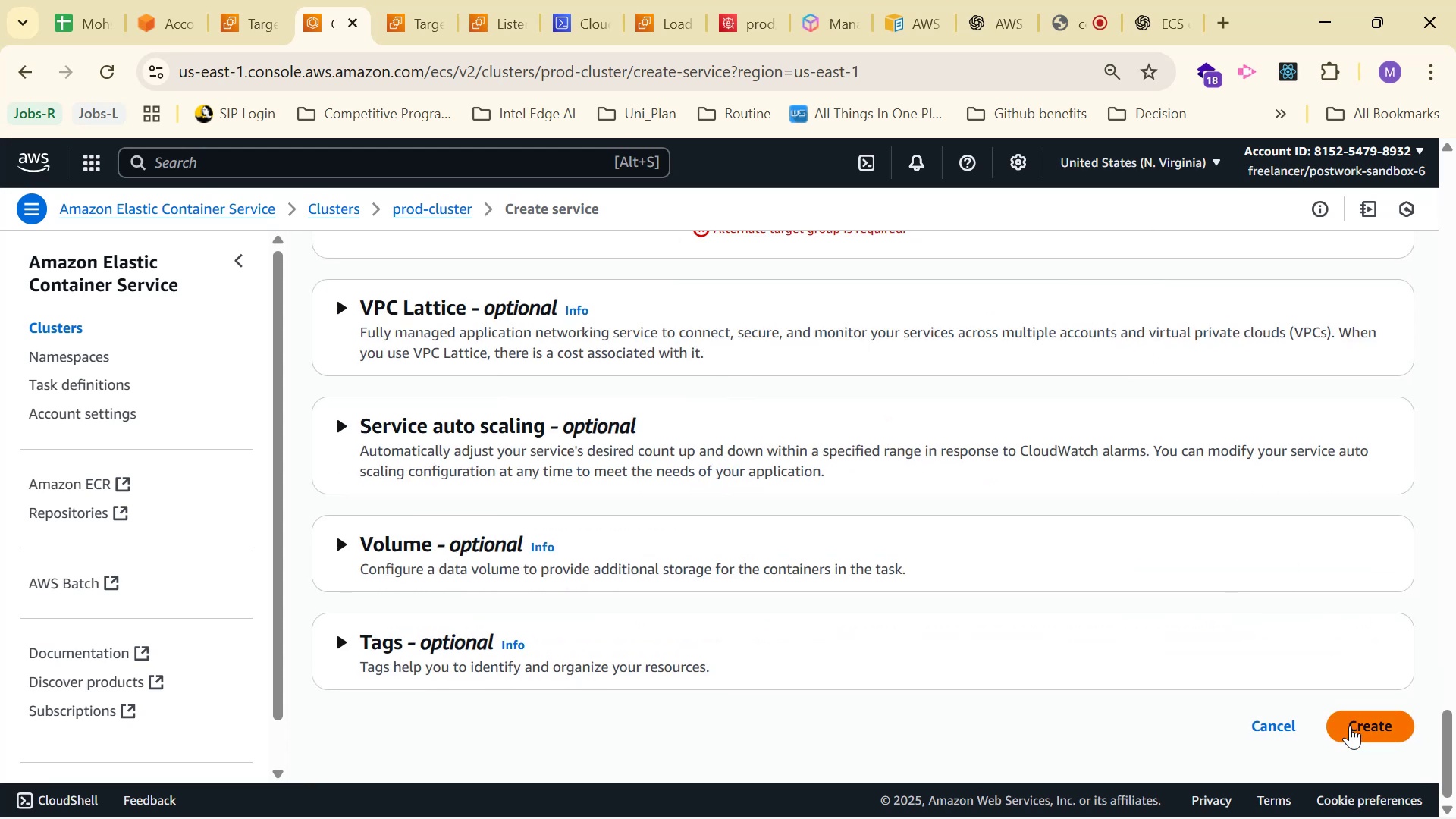 
double_click([1350, 726])
 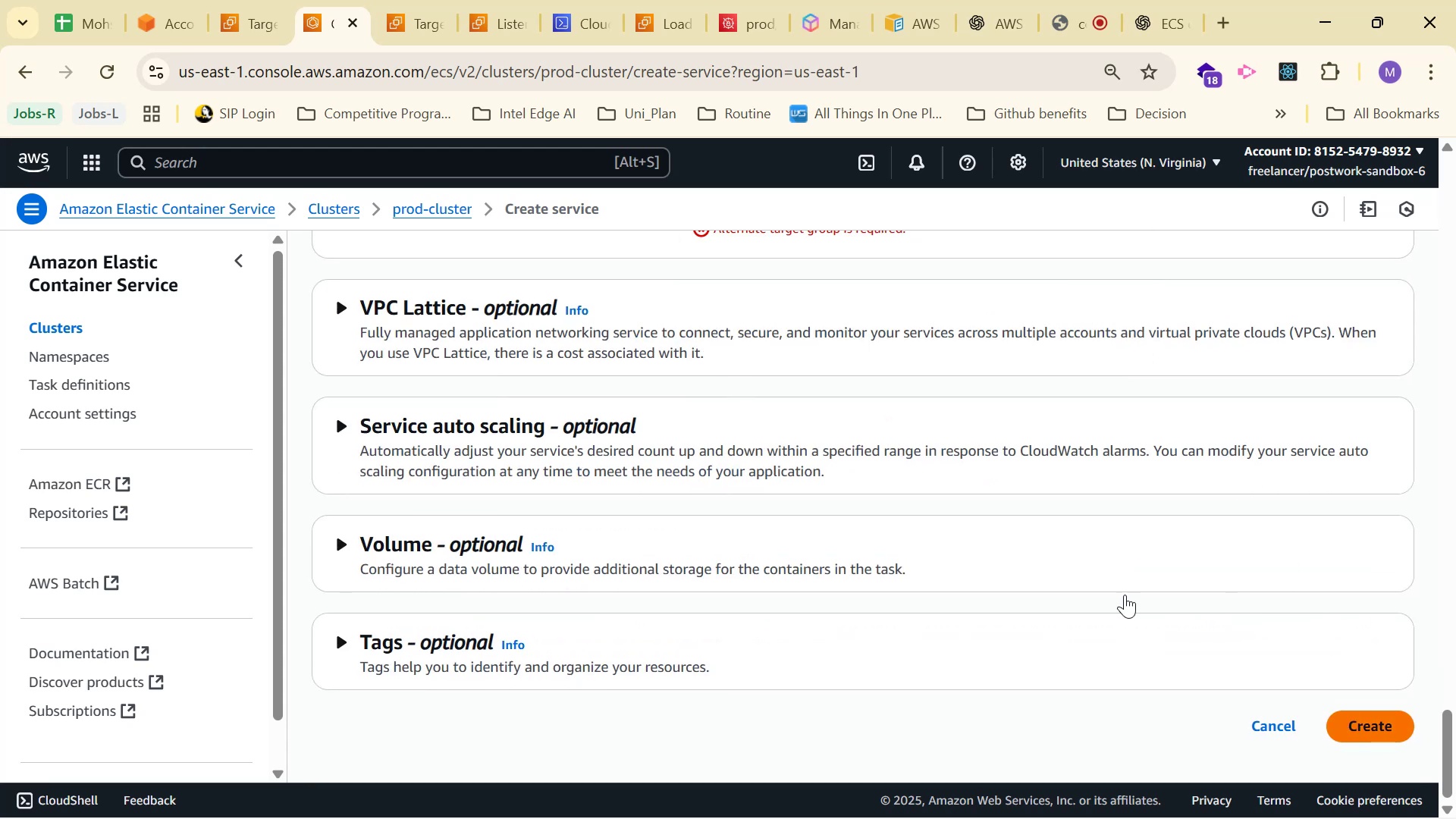 
scroll: coordinate [944, 546], scroll_direction: up, amount: 3.0
 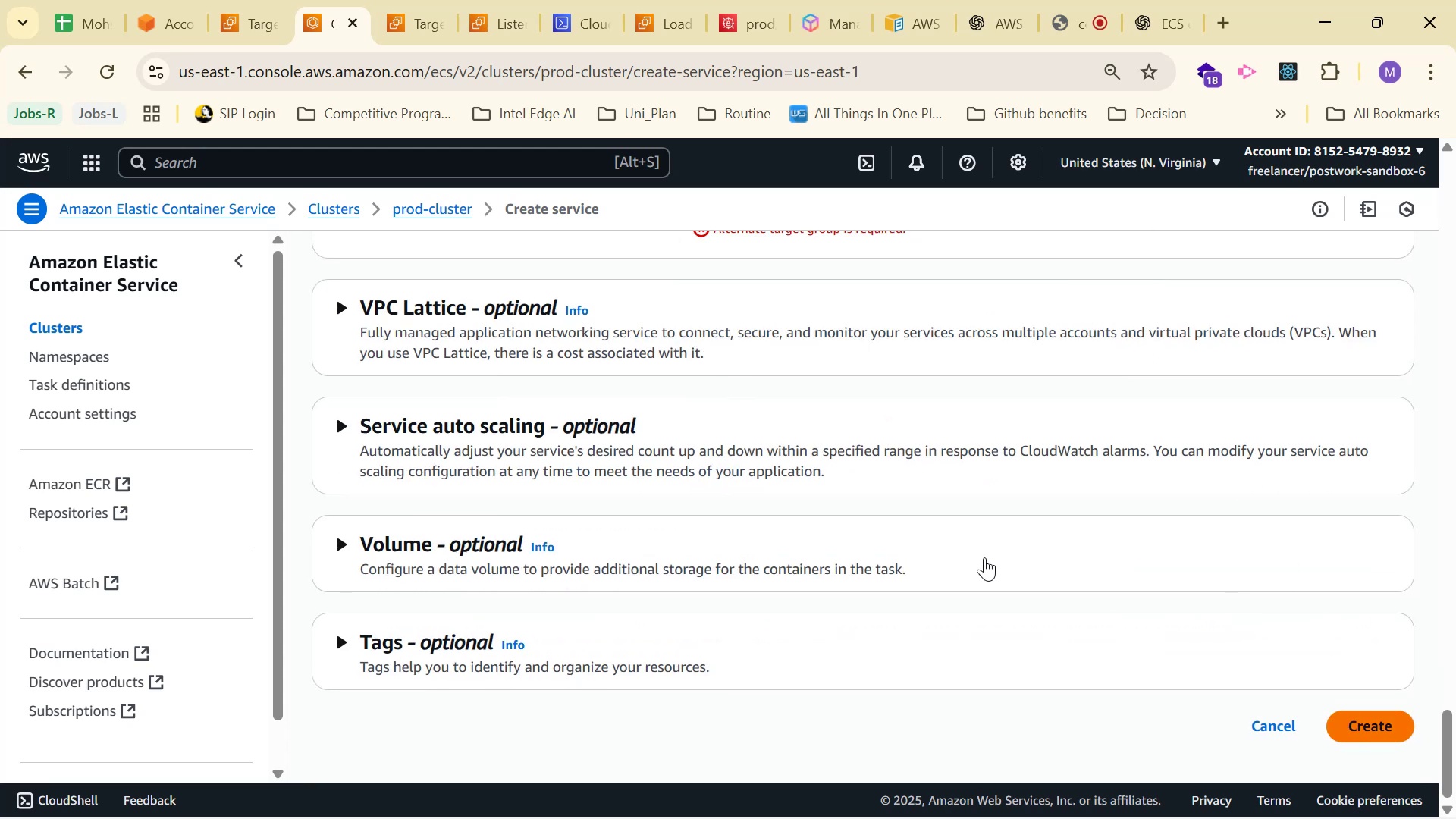 
mouse_move([940, 529])
 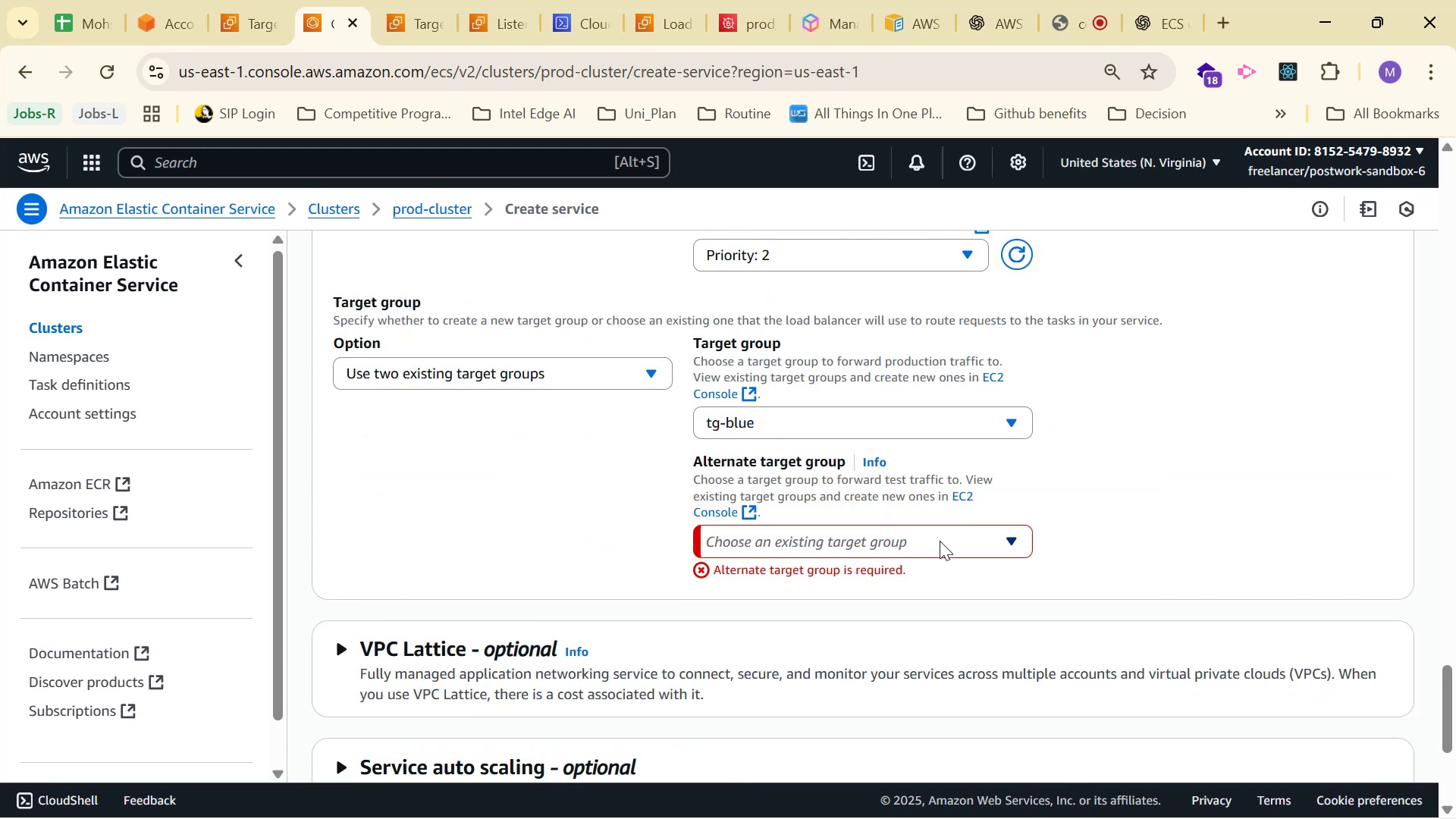 
scroll: coordinate [1293, 520], scroll_direction: up, amount: 39.0
 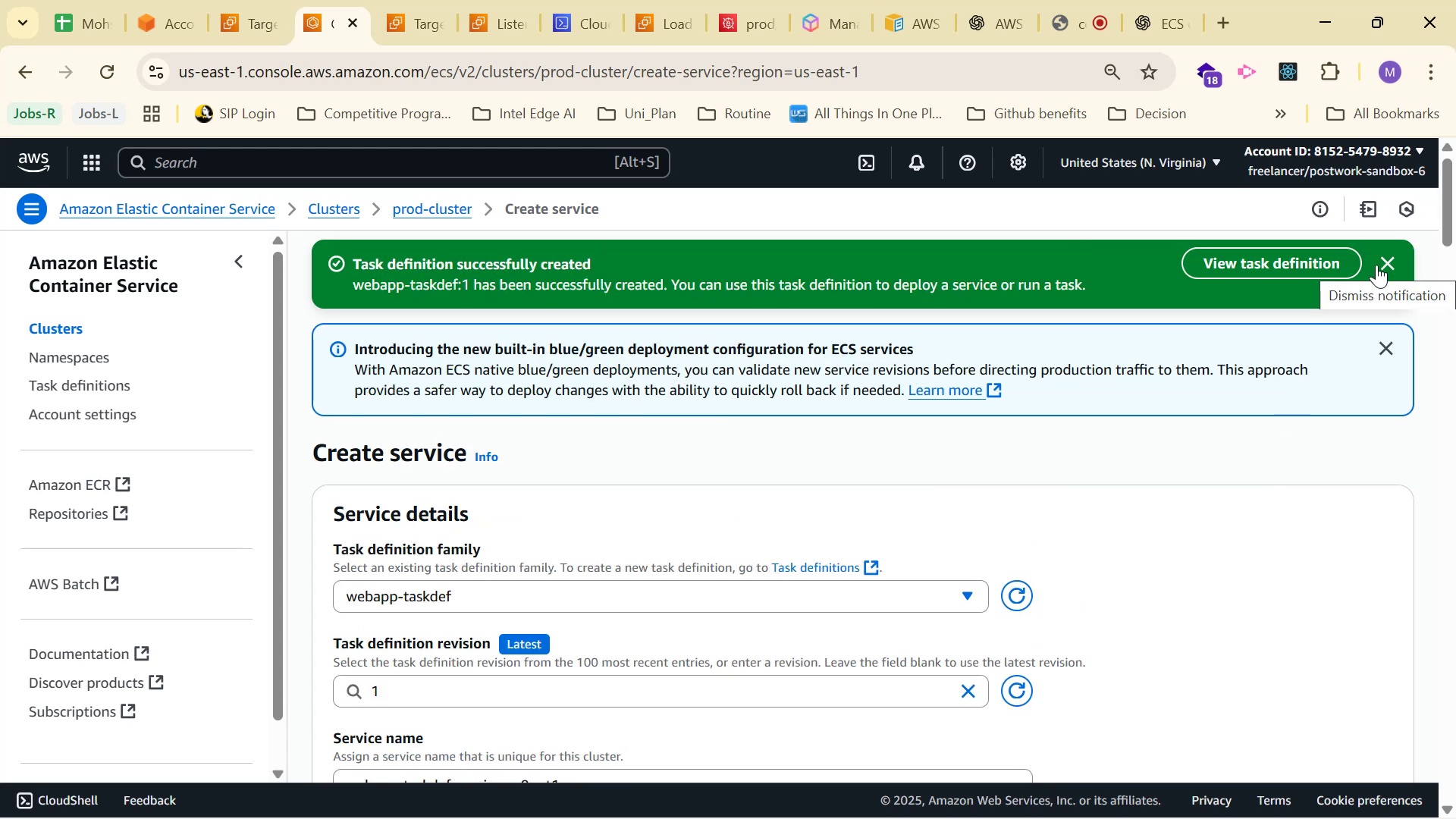 
left_click([1379, 261])
 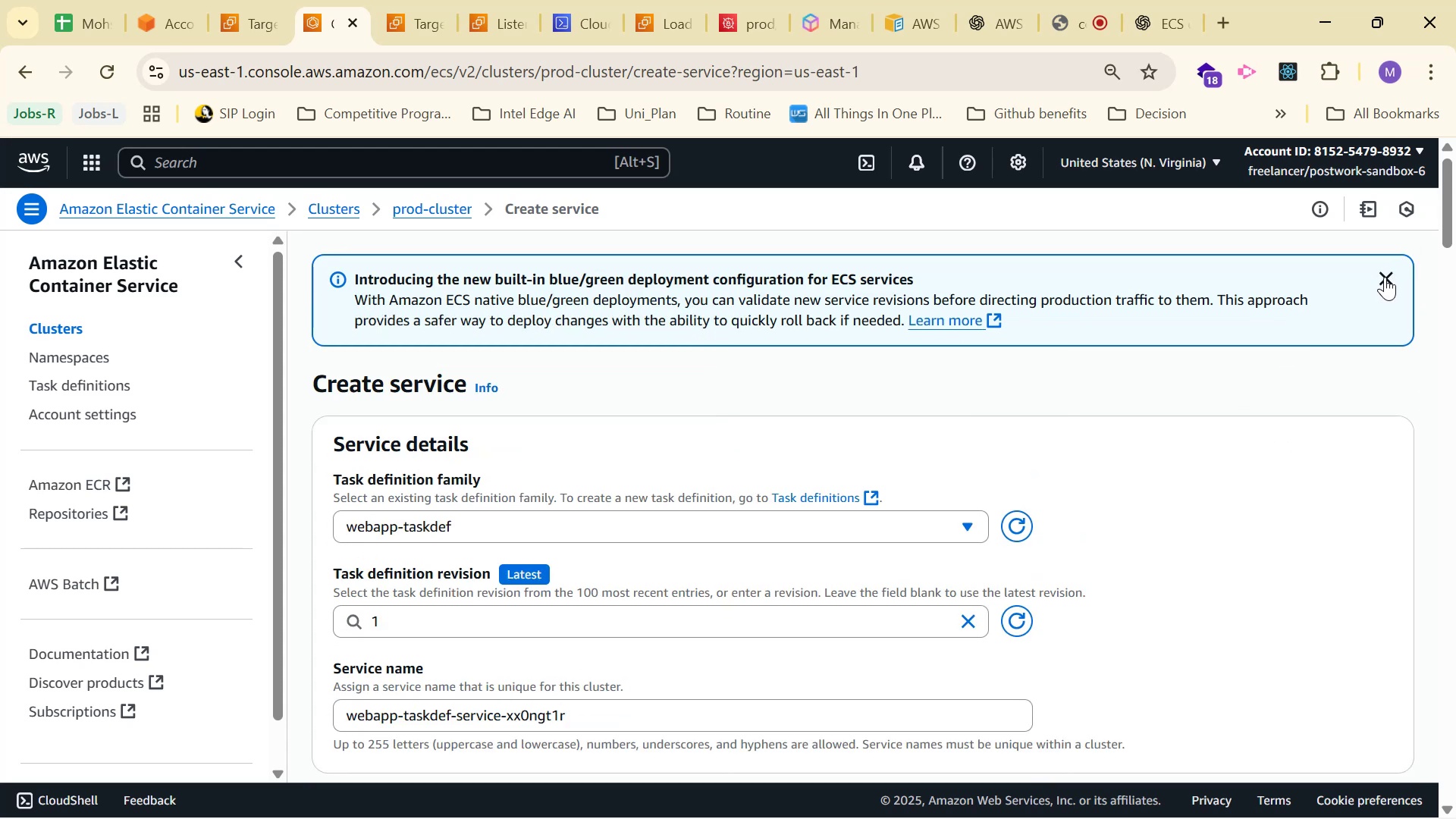 
left_click([1385, 277])
 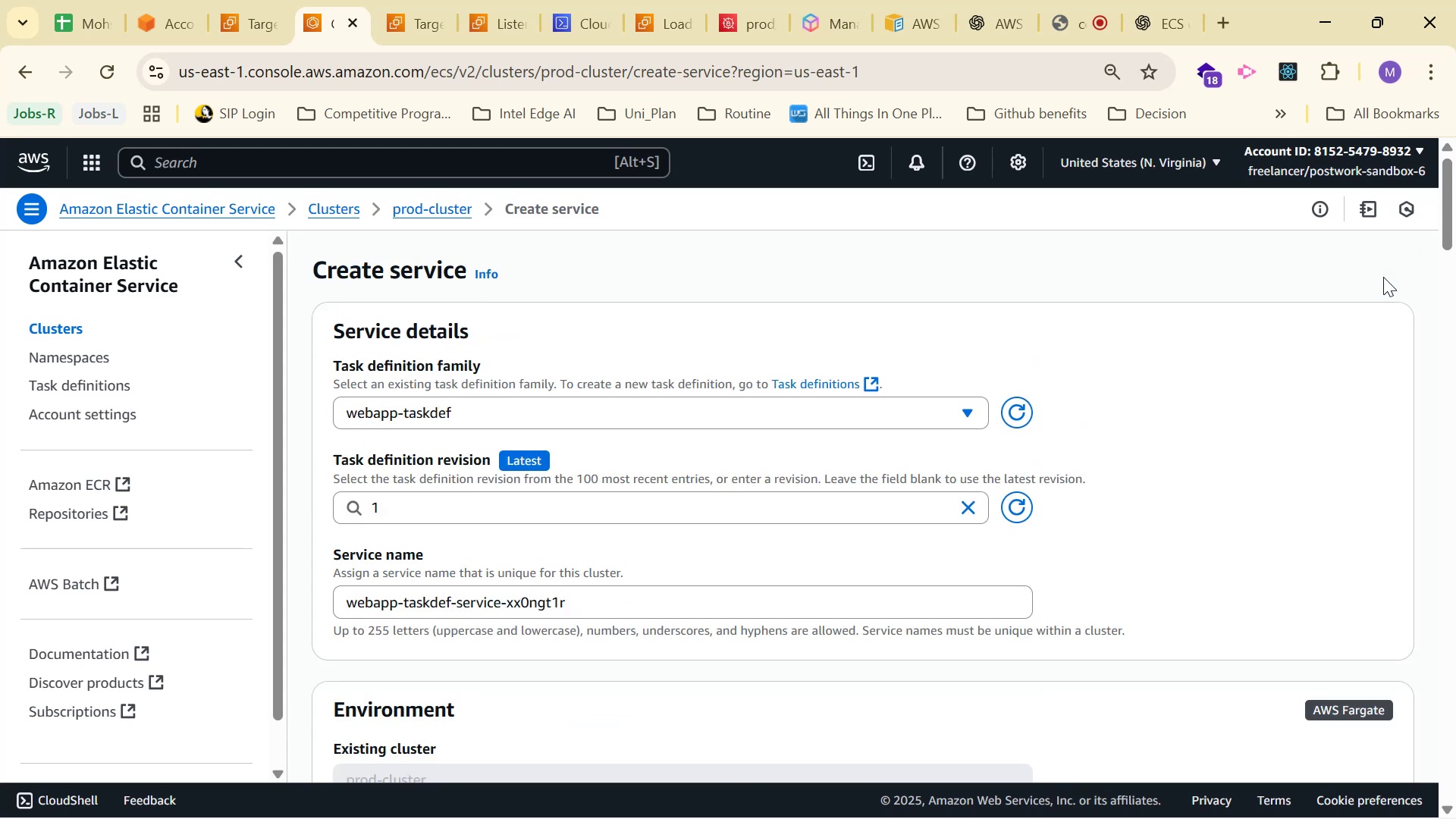 
scroll: coordinate [1077, 519], scroll_direction: down, amount: 32.0
 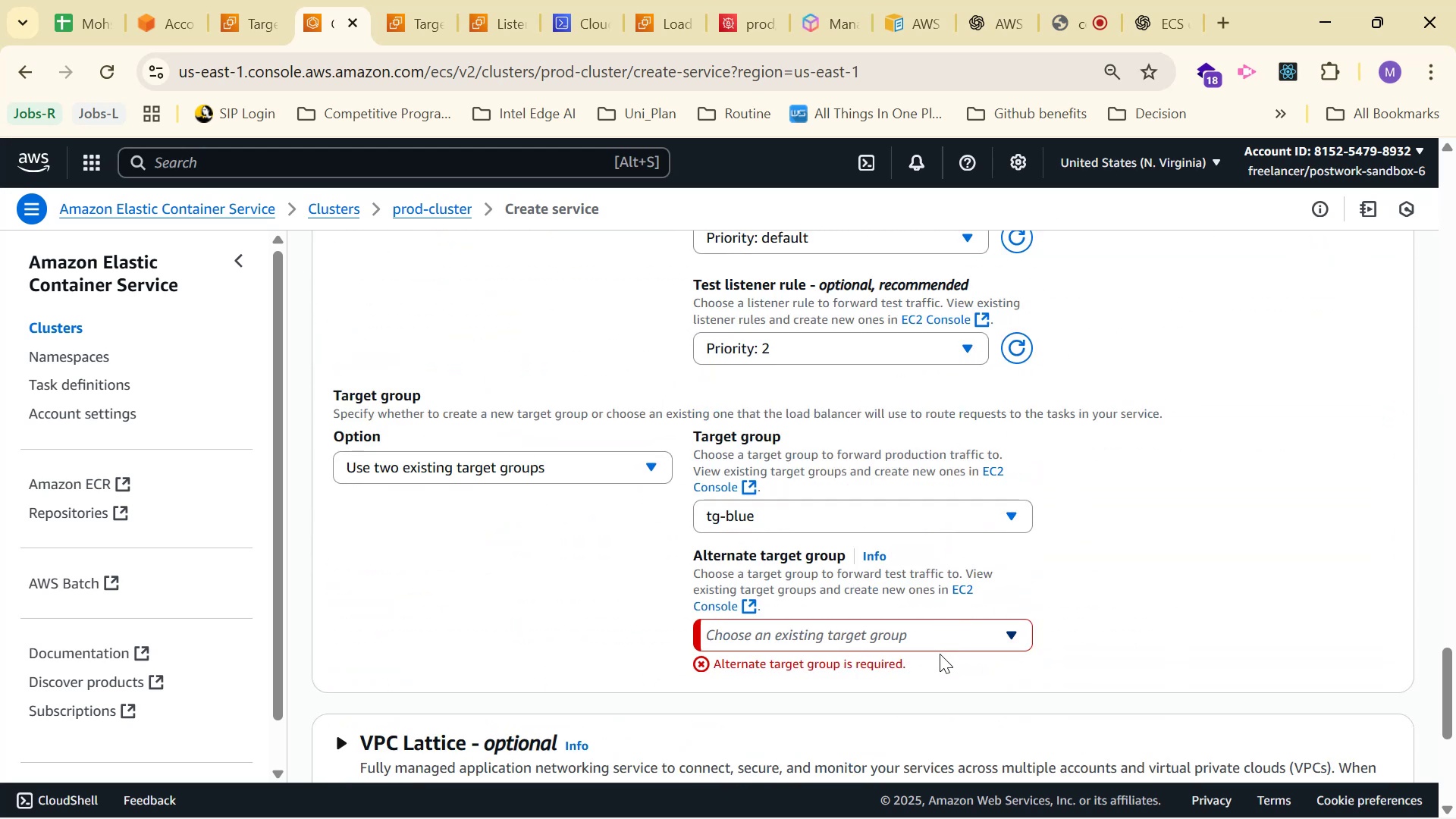 
double_click([943, 630])
 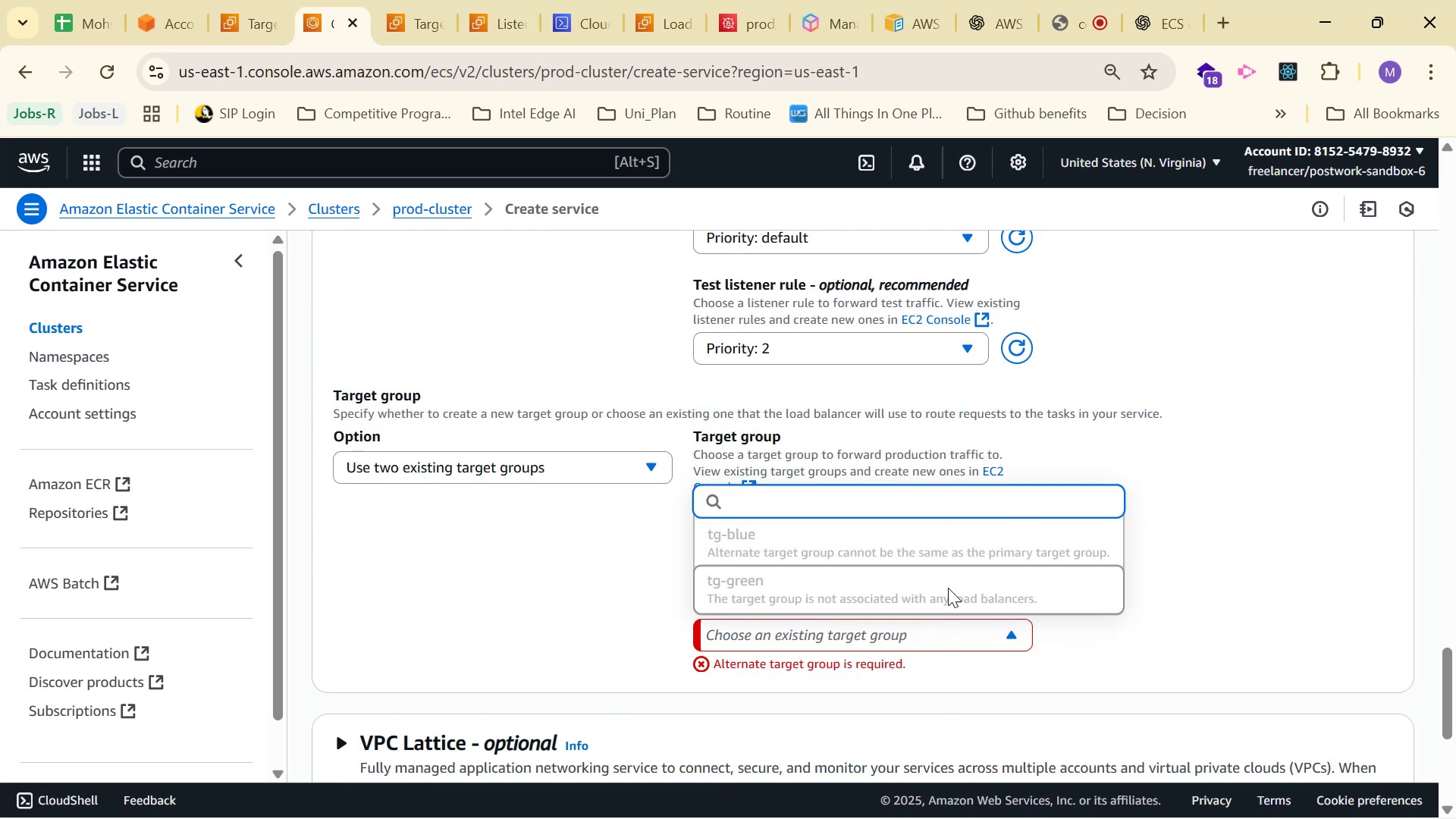 
double_click([948, 588])
 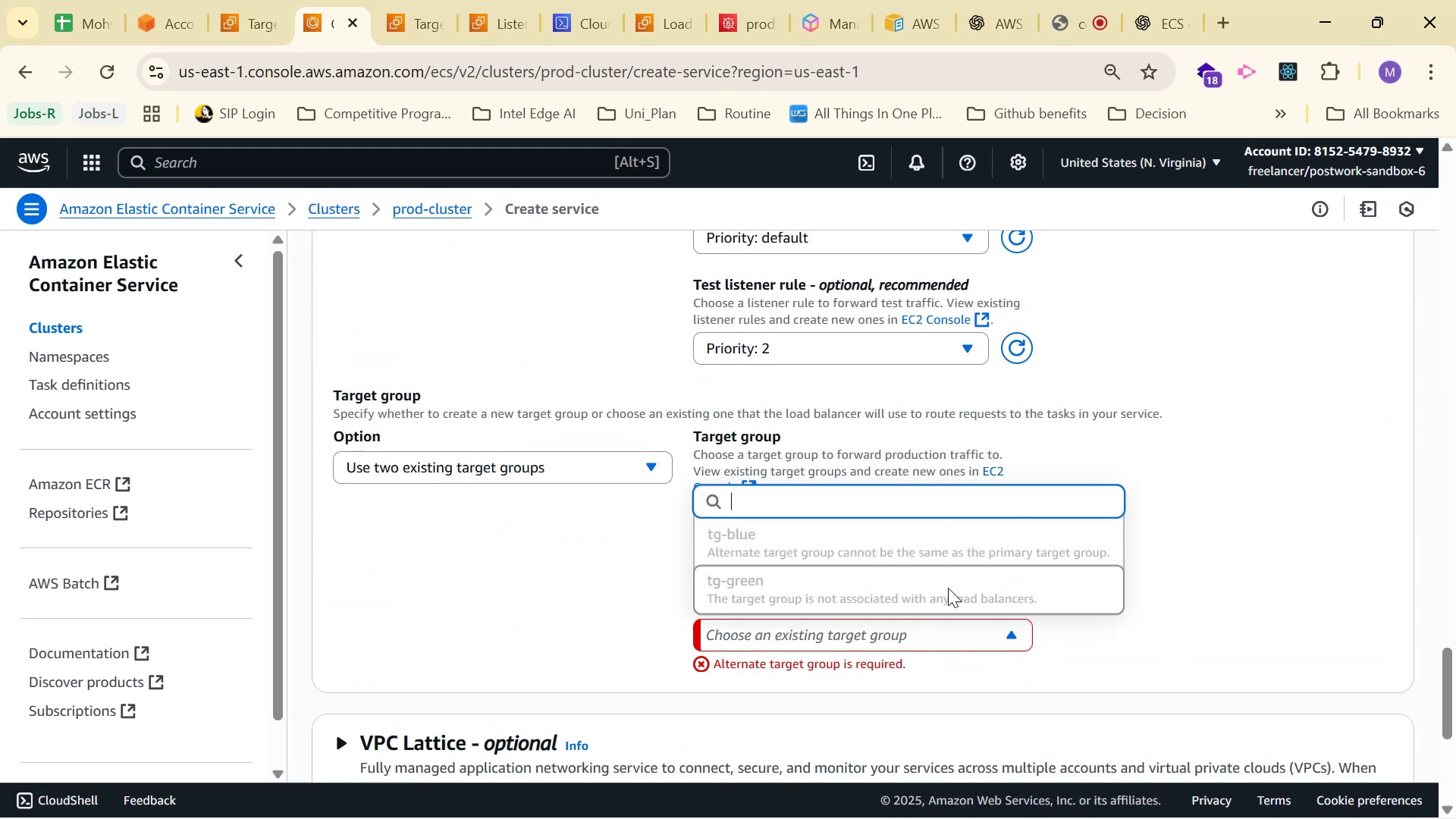 
triple_click([948, 588])
 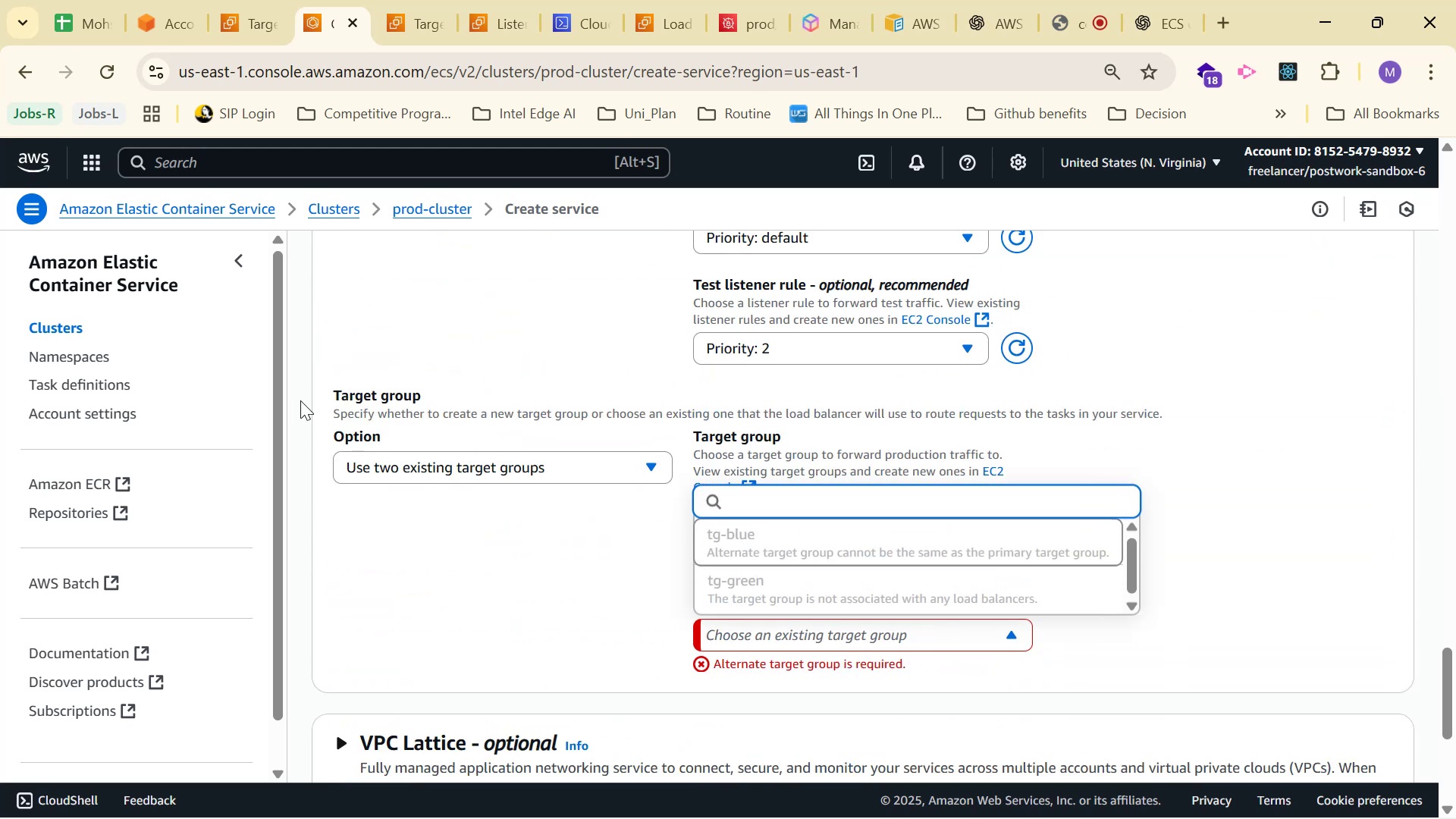 
left_click([444, 469])
 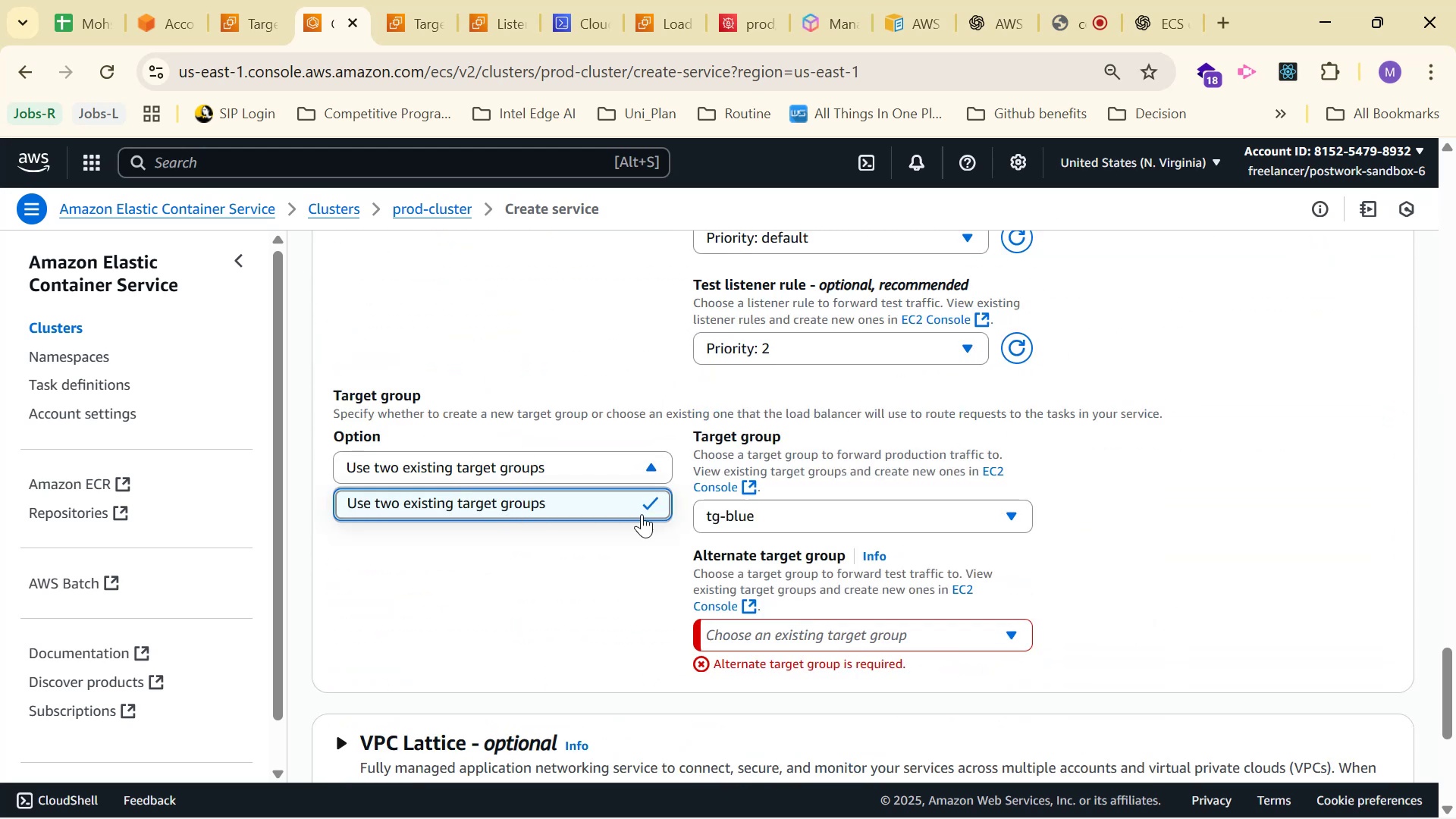 
left_click([769, 513])
 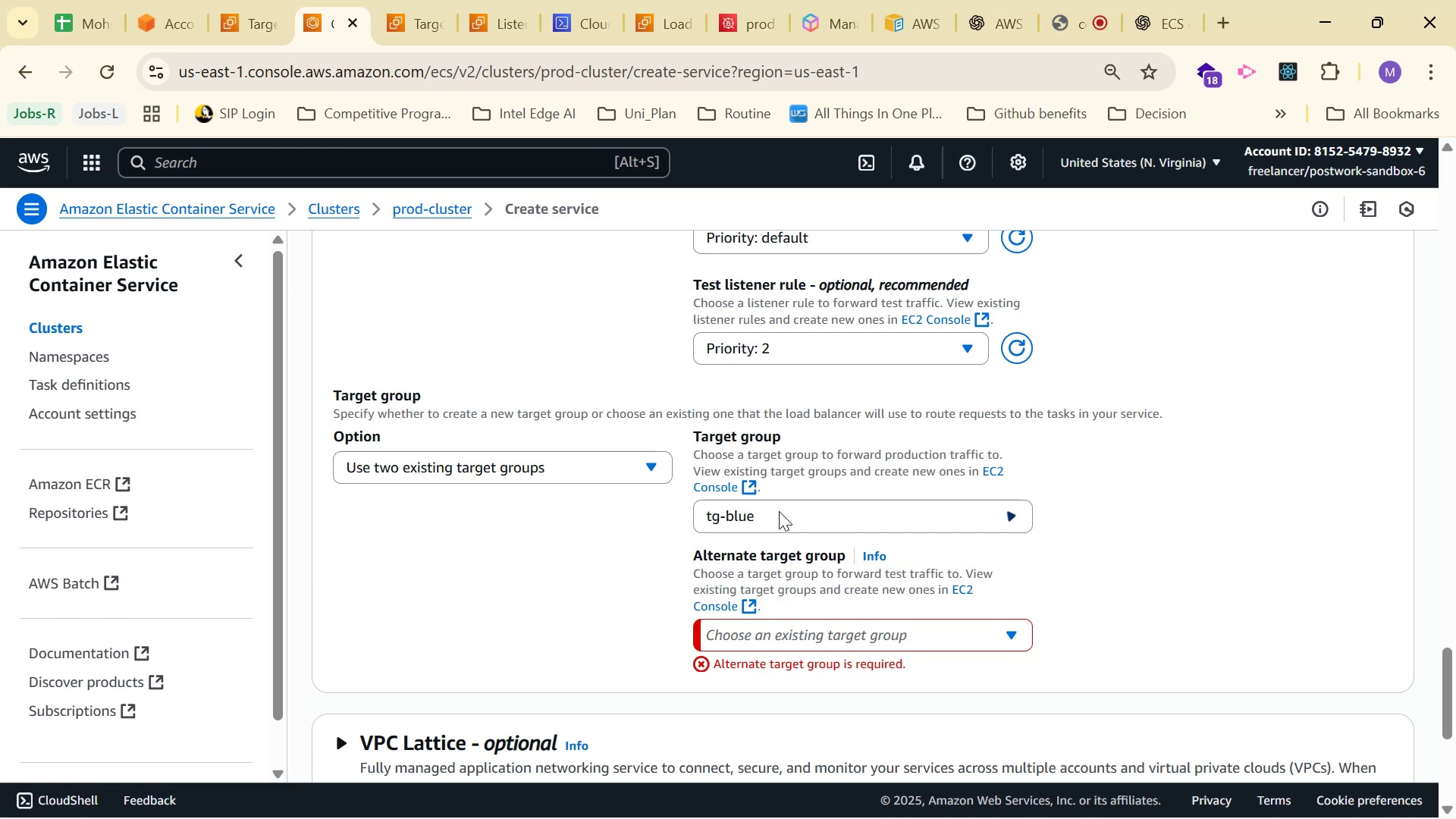 
double_click([779, 511])
 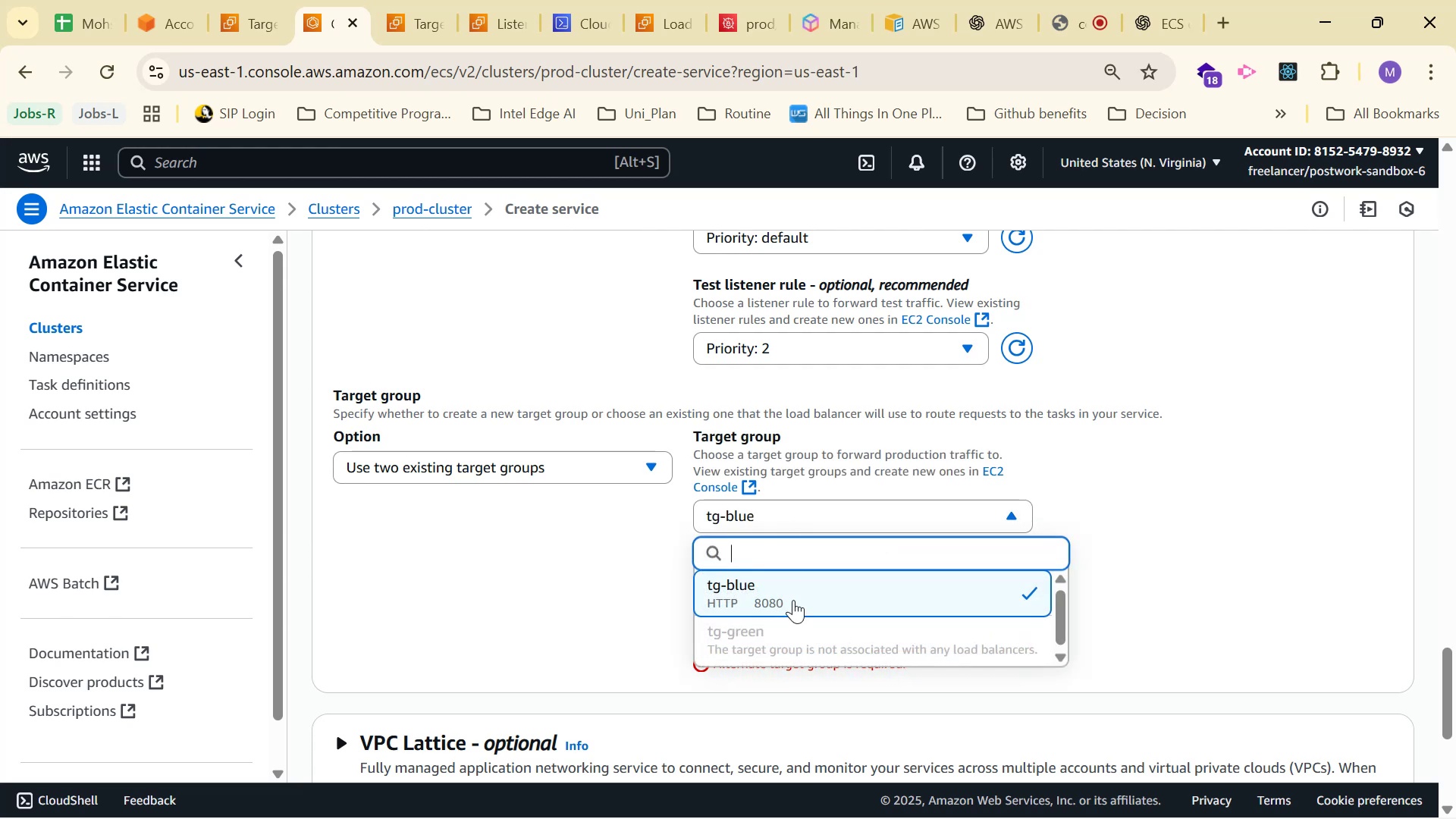 
left_click([794, 632])
 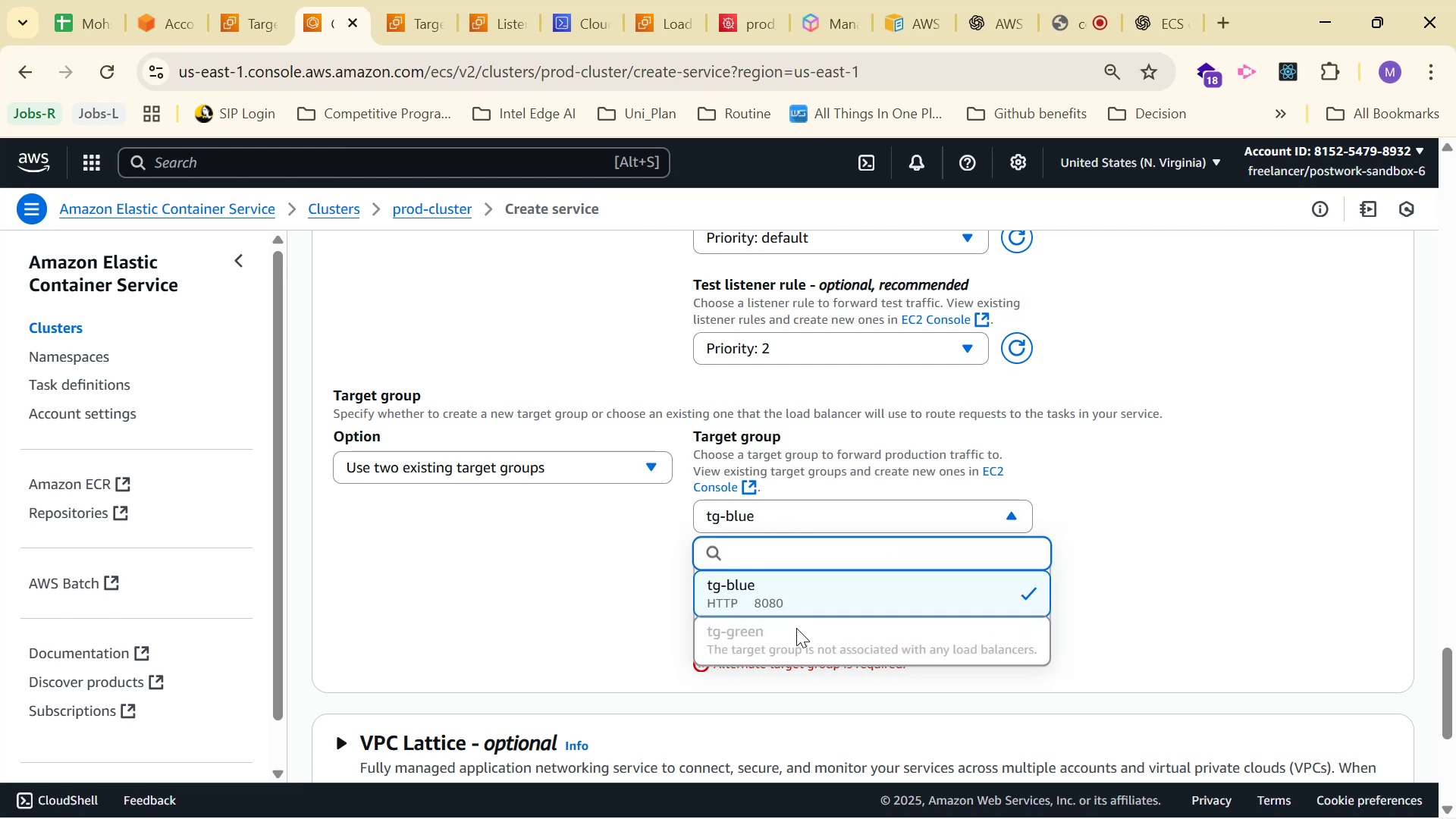 
scroll: coordinate [874, 553], scroll_direction: up, amount: 4.0
 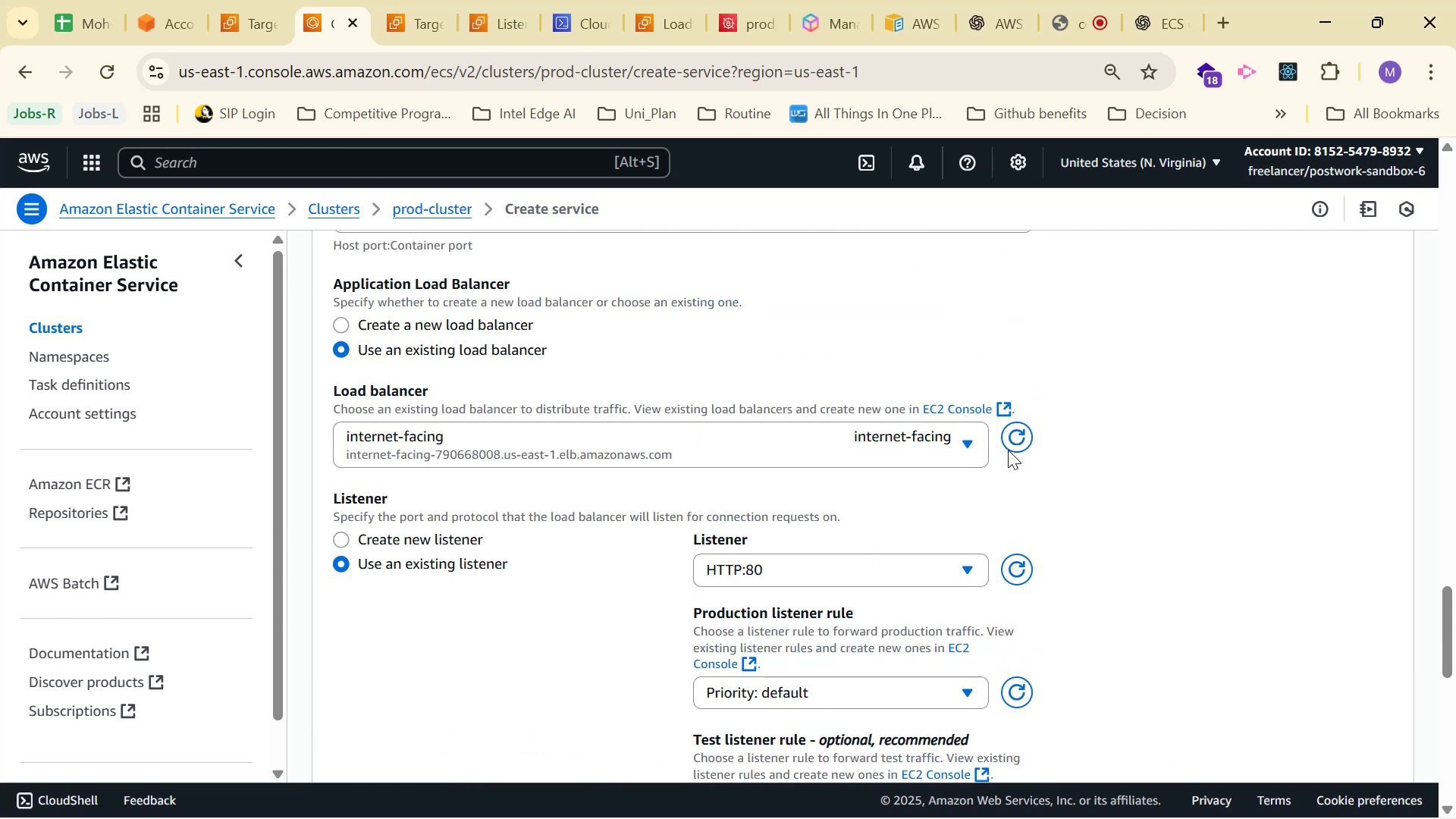 
left_click([1022, 439])
 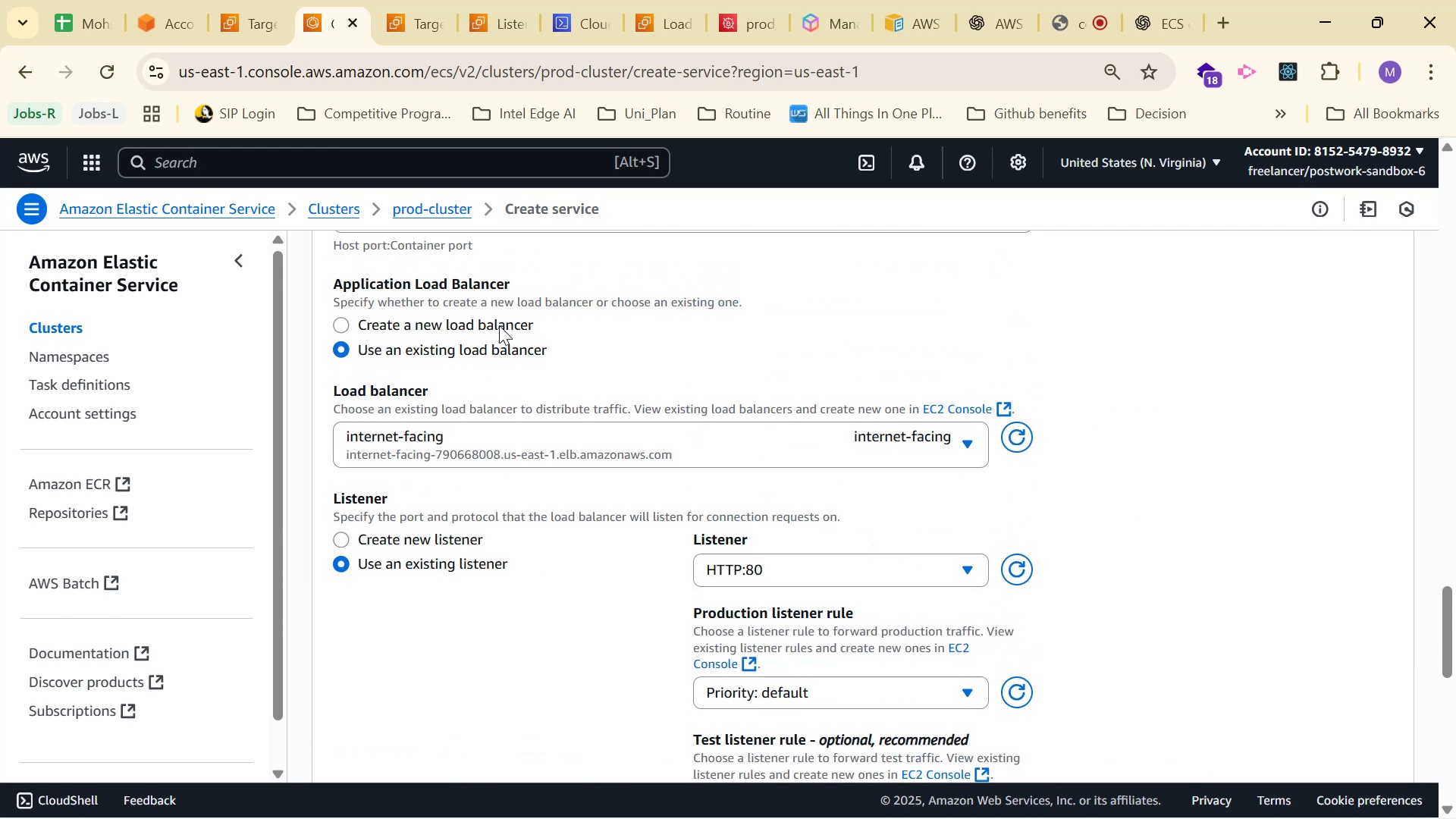 
left_click([505, 323])
 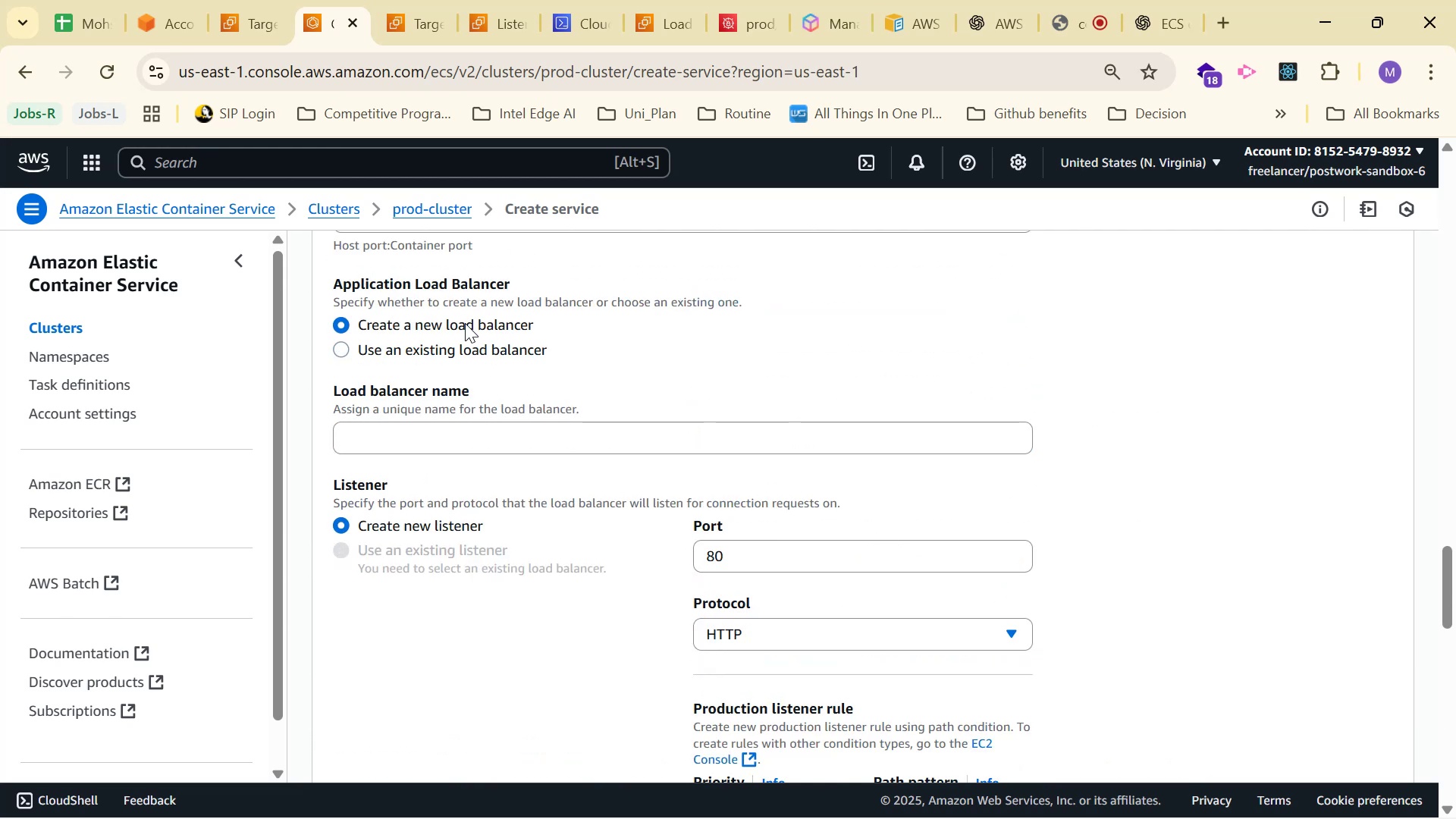 
scroll: coordinate [1016, 429], scroll_direction: down, amount: 6.0
 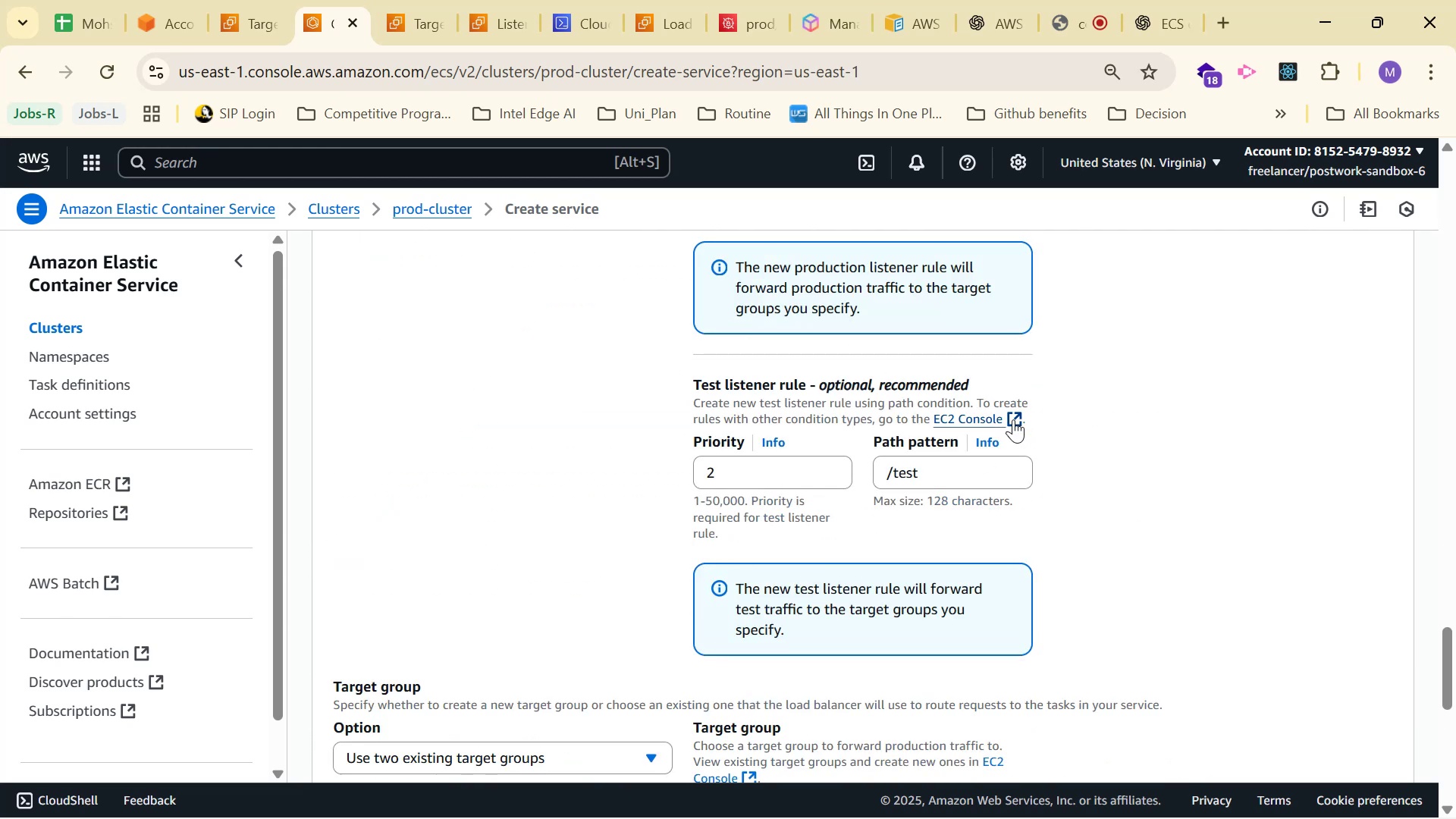 
scroll: coordinate [986, 422], scroll_direction: up, amount: 7.0
 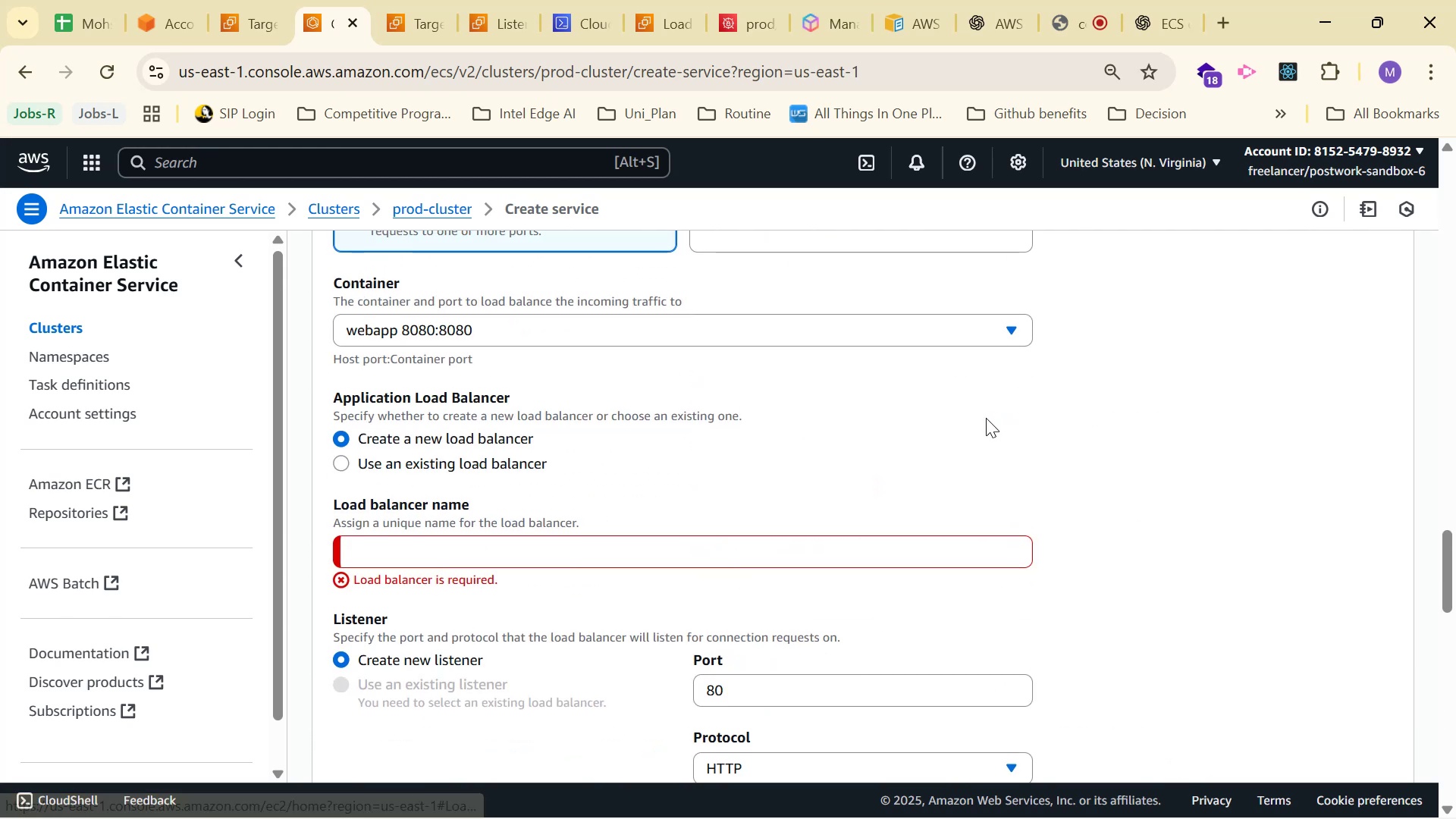 
scroll: coordinate [1028, 387], scroll_direction: down, amount: 9.0
 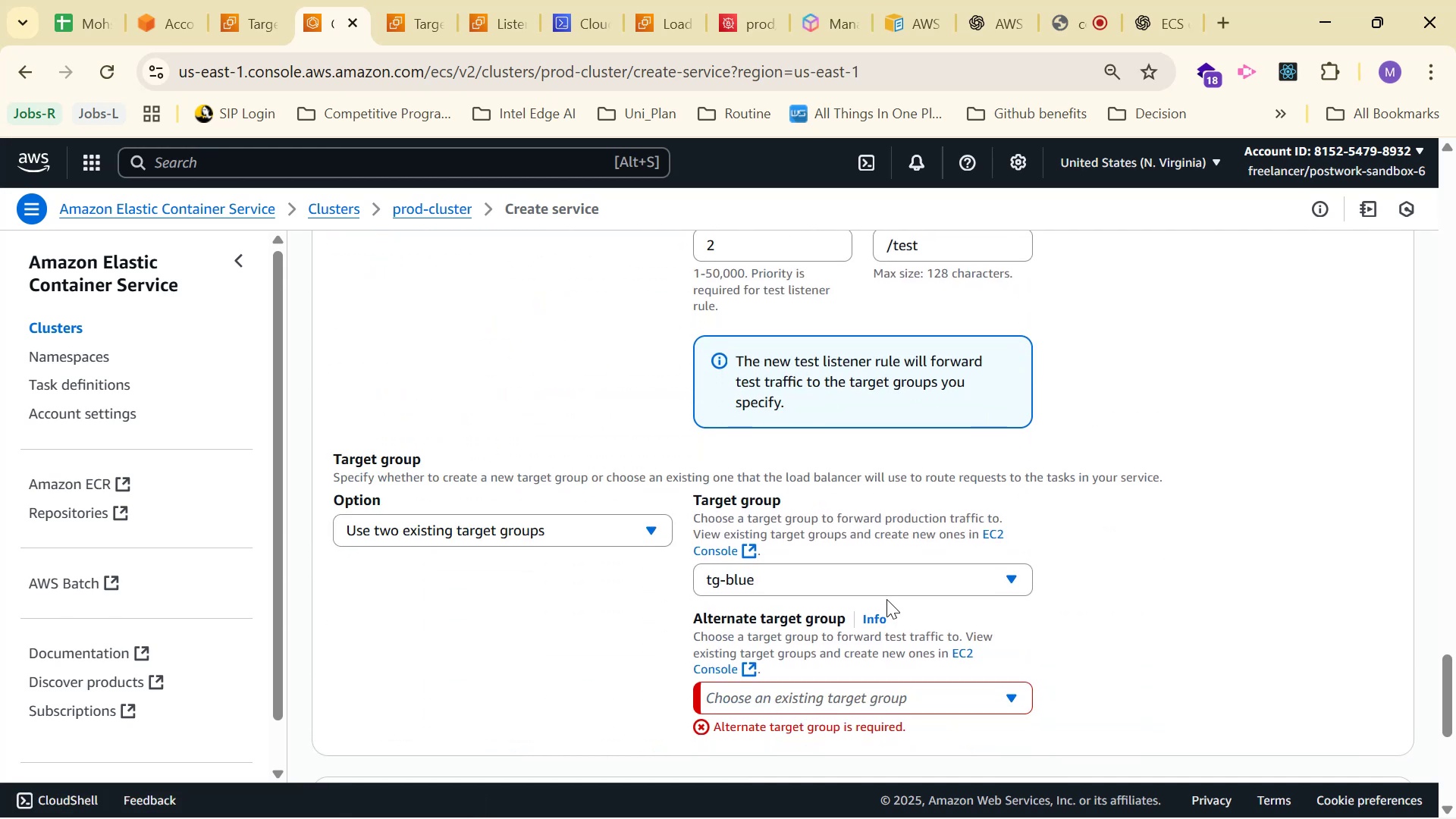 
left_click([899, 580])
 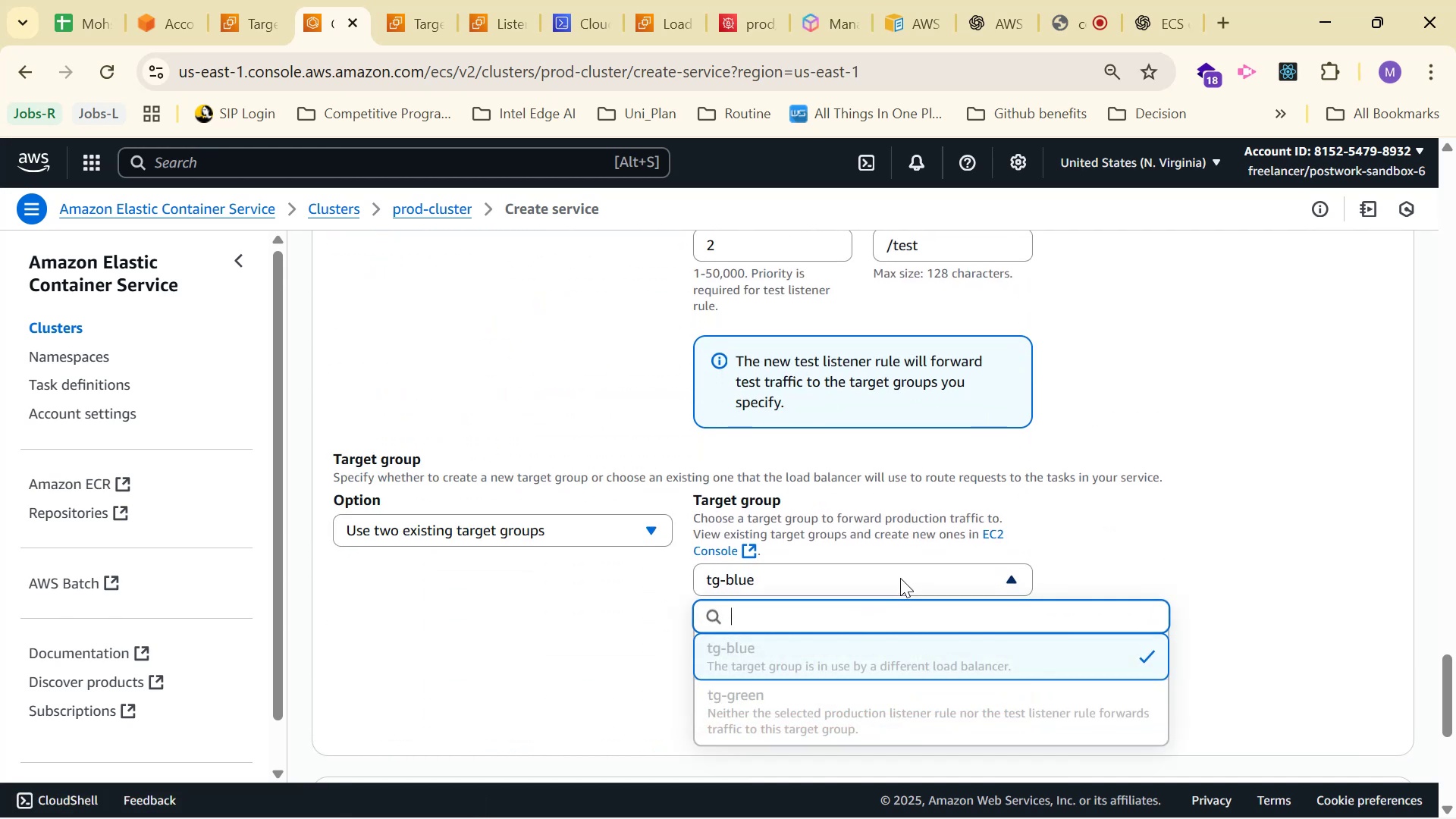 
left_click([900, 578])
 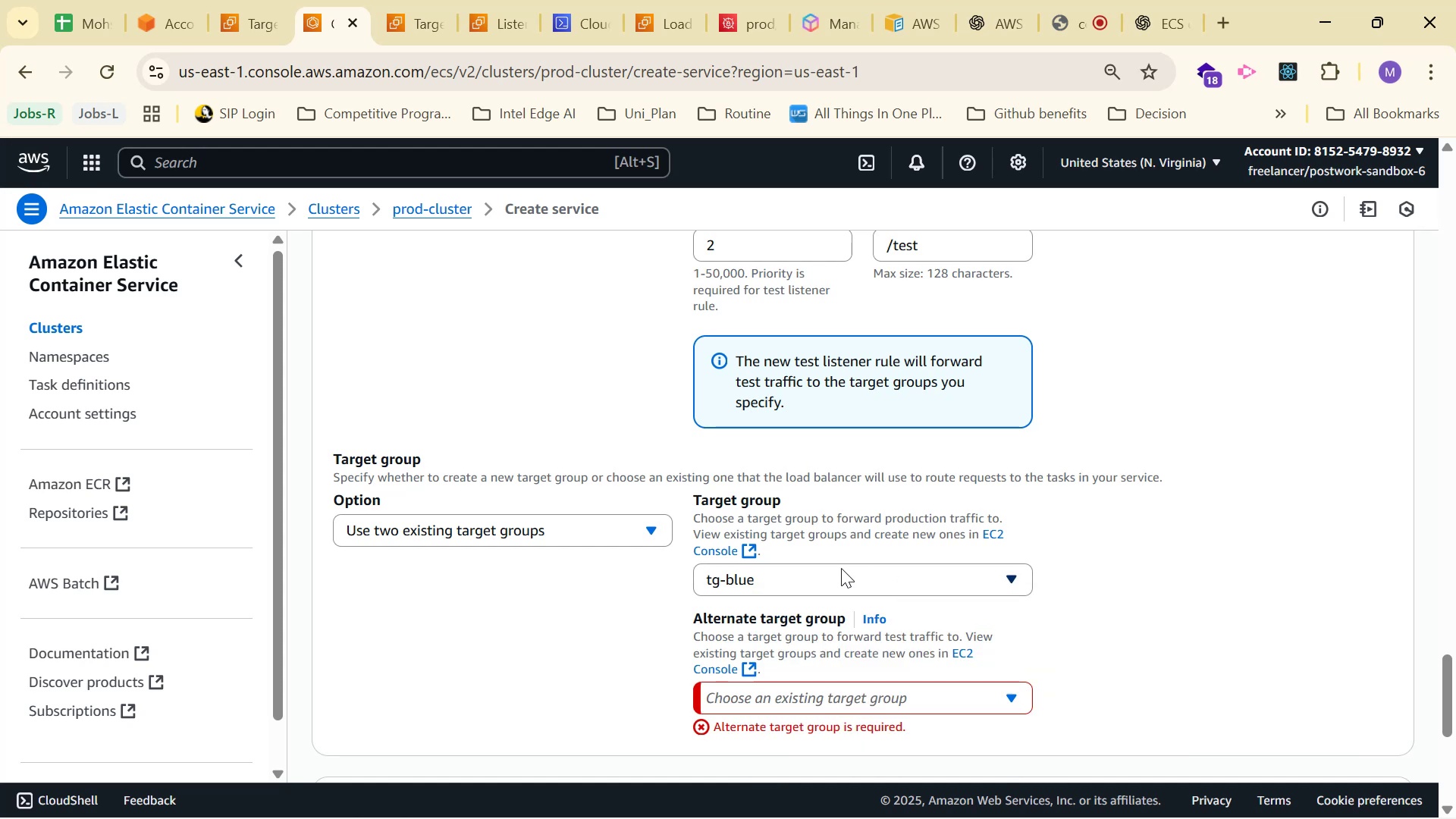 
scroll: coordinate [384, 422], scroll_direction: up, amount: 6.0
 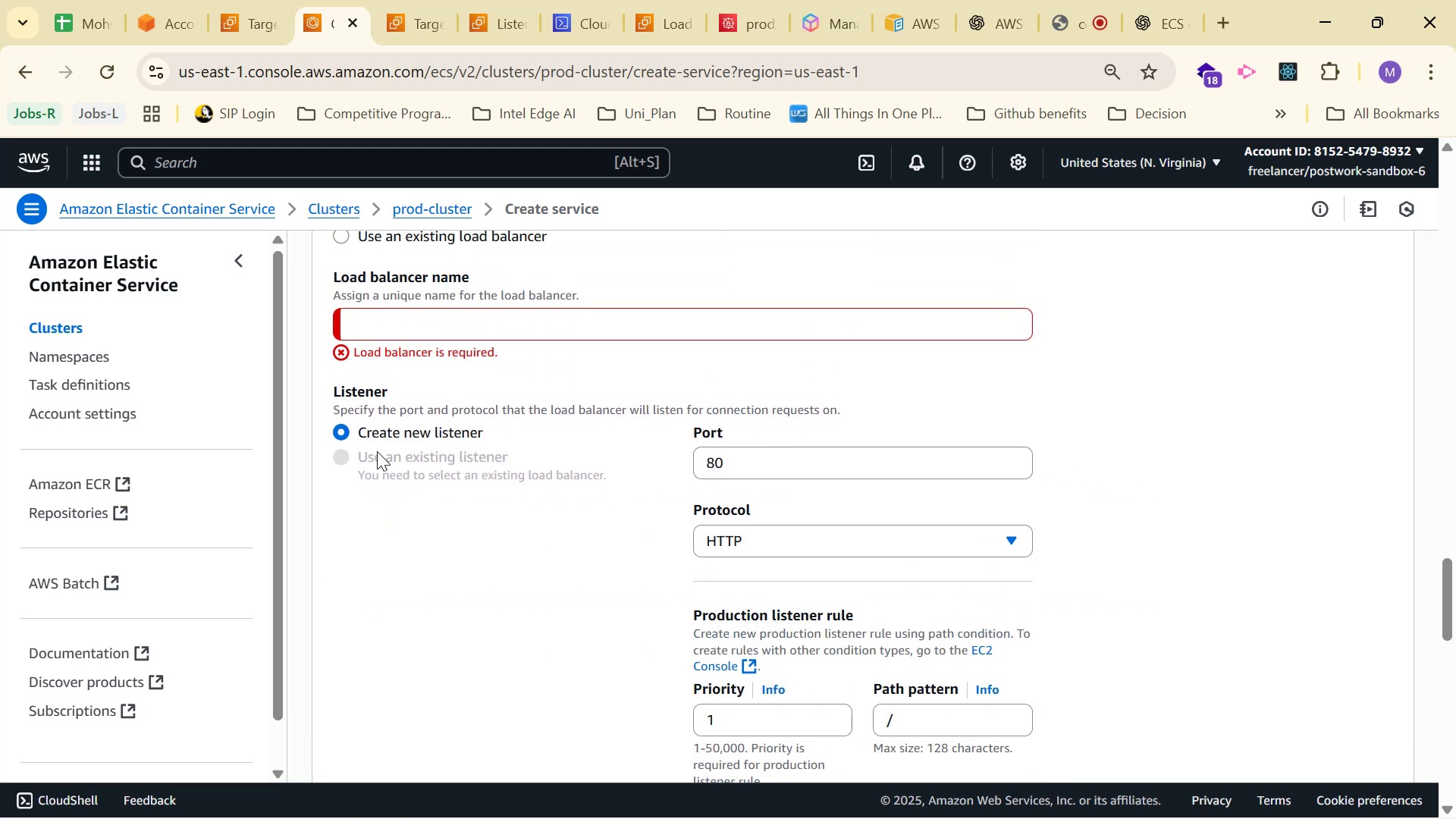 
scroll: coordinate [657, 522], scroll_direction: down, amount: 10.0
 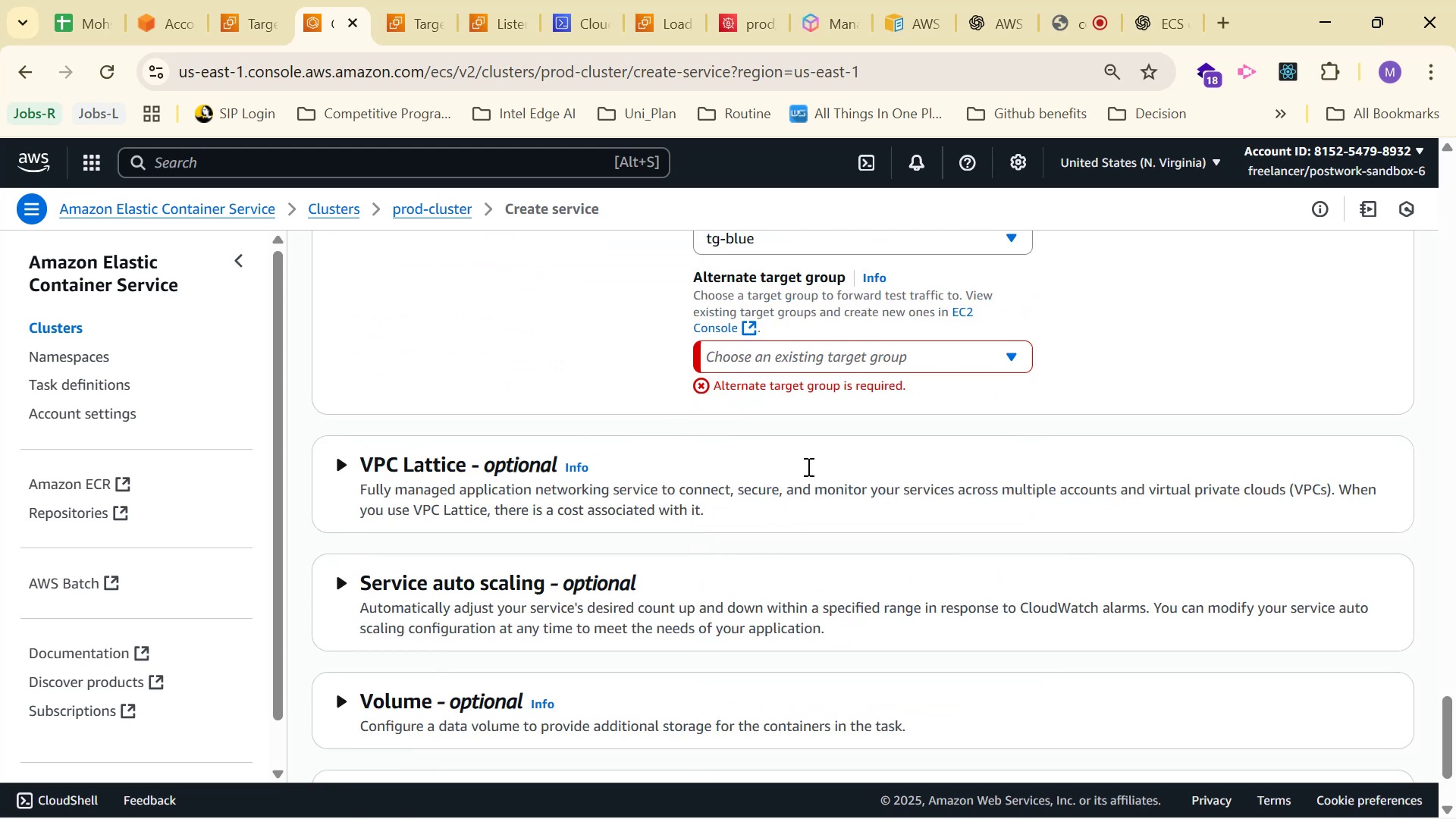 
scroll: coordinate [815, 468], scroll_direction: up, amount: 2.0
 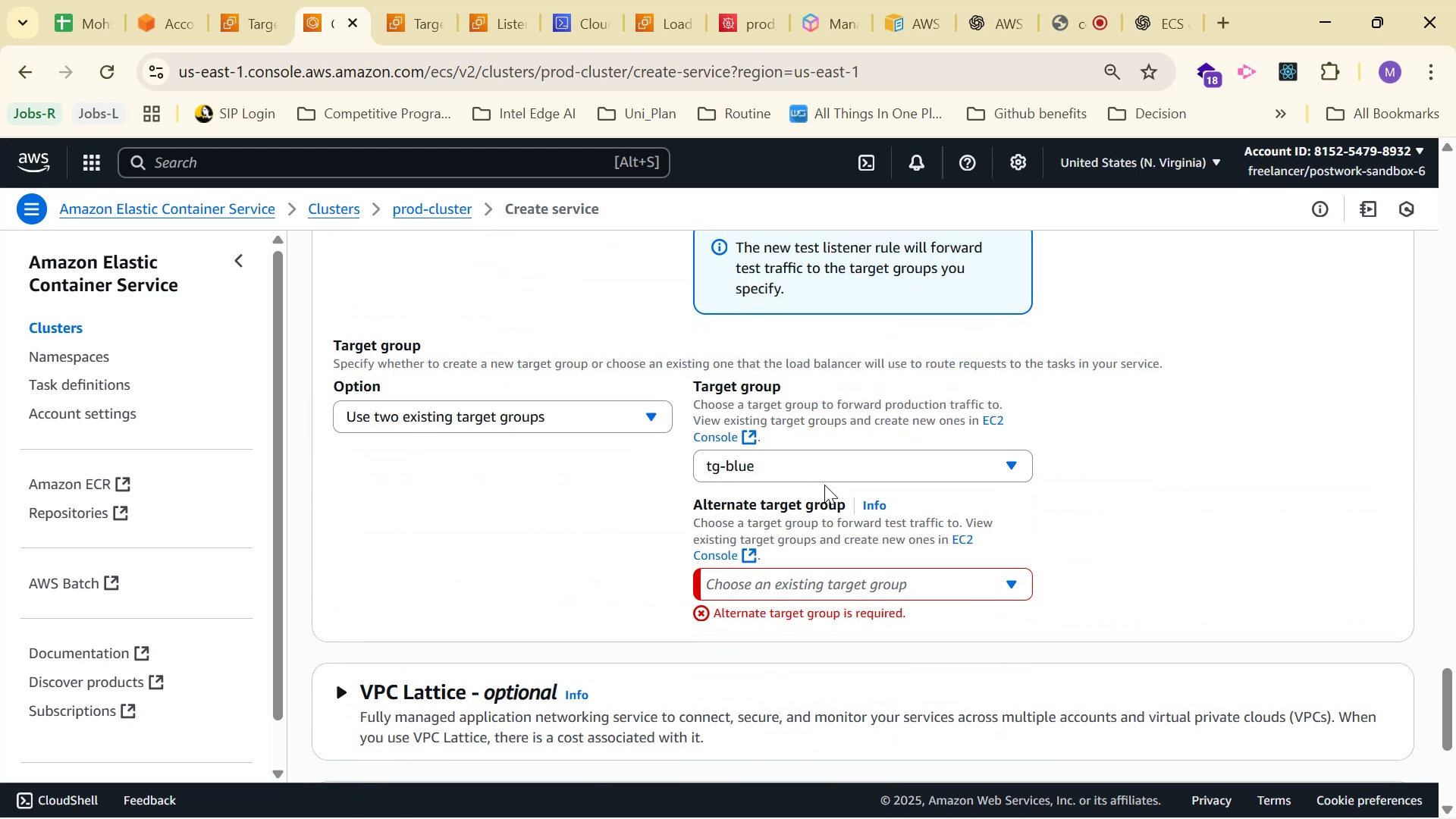 
double_click([836, 465])
 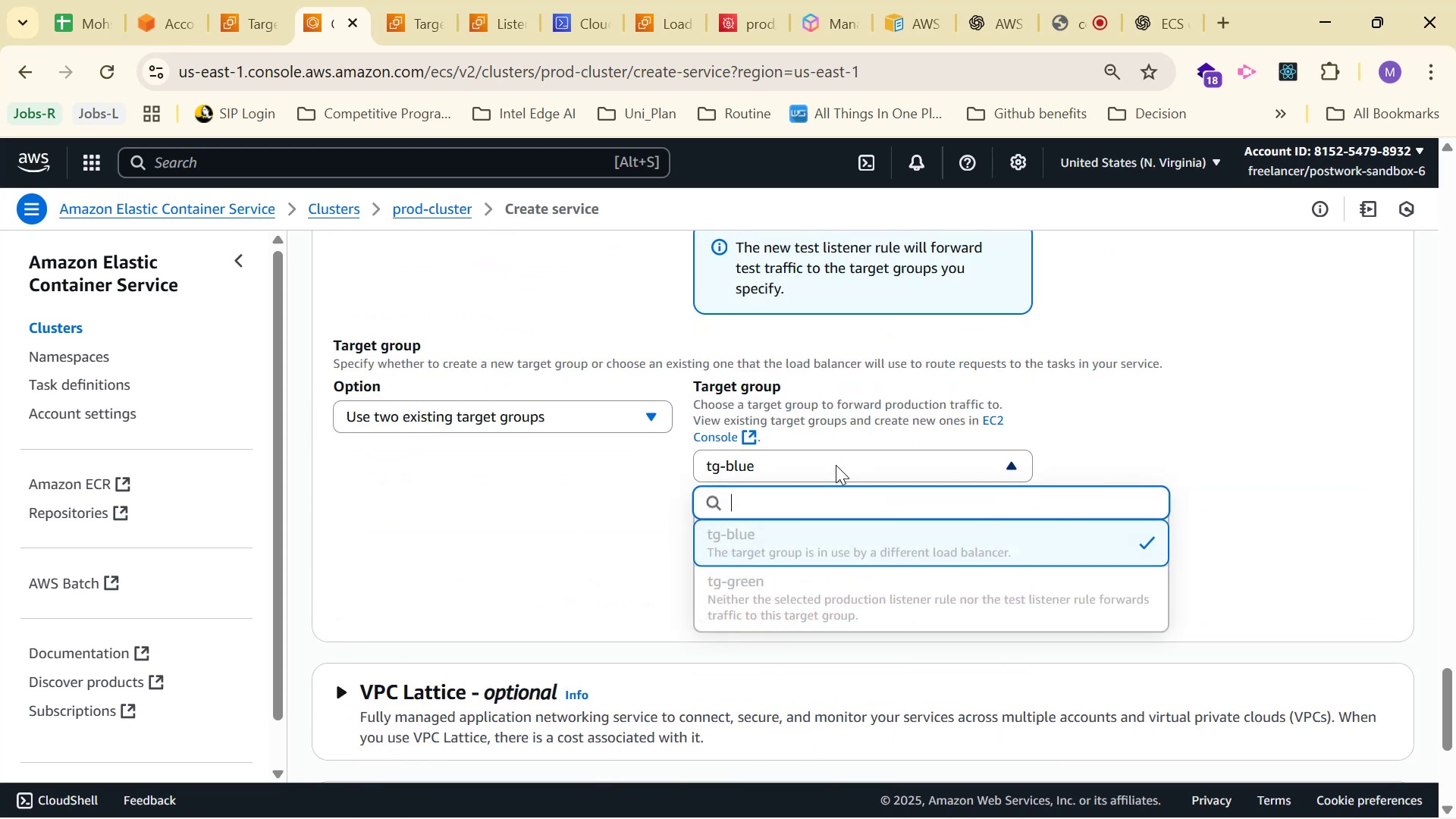 
wait(6.13)
 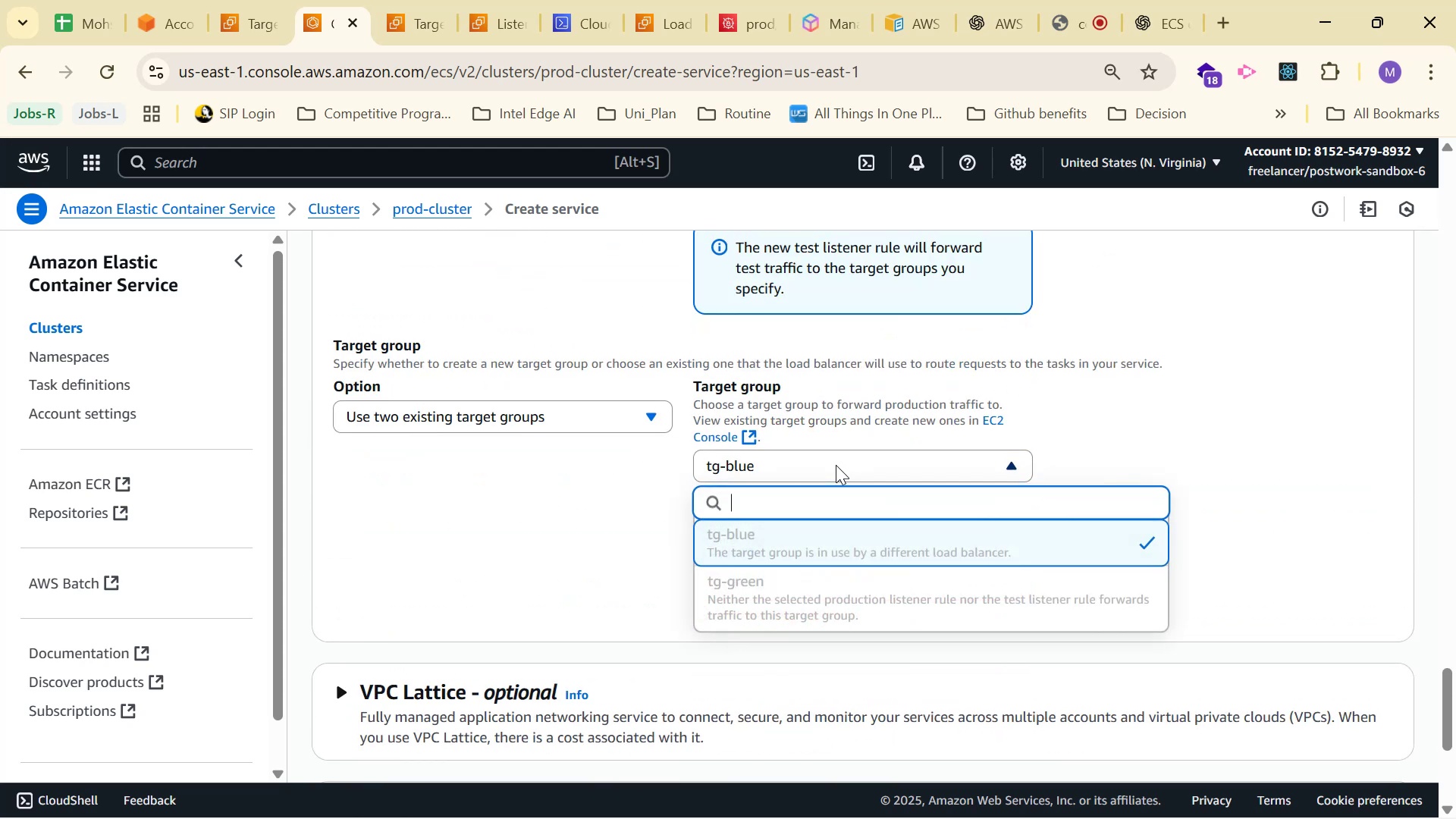 
double_click([833, 605])
 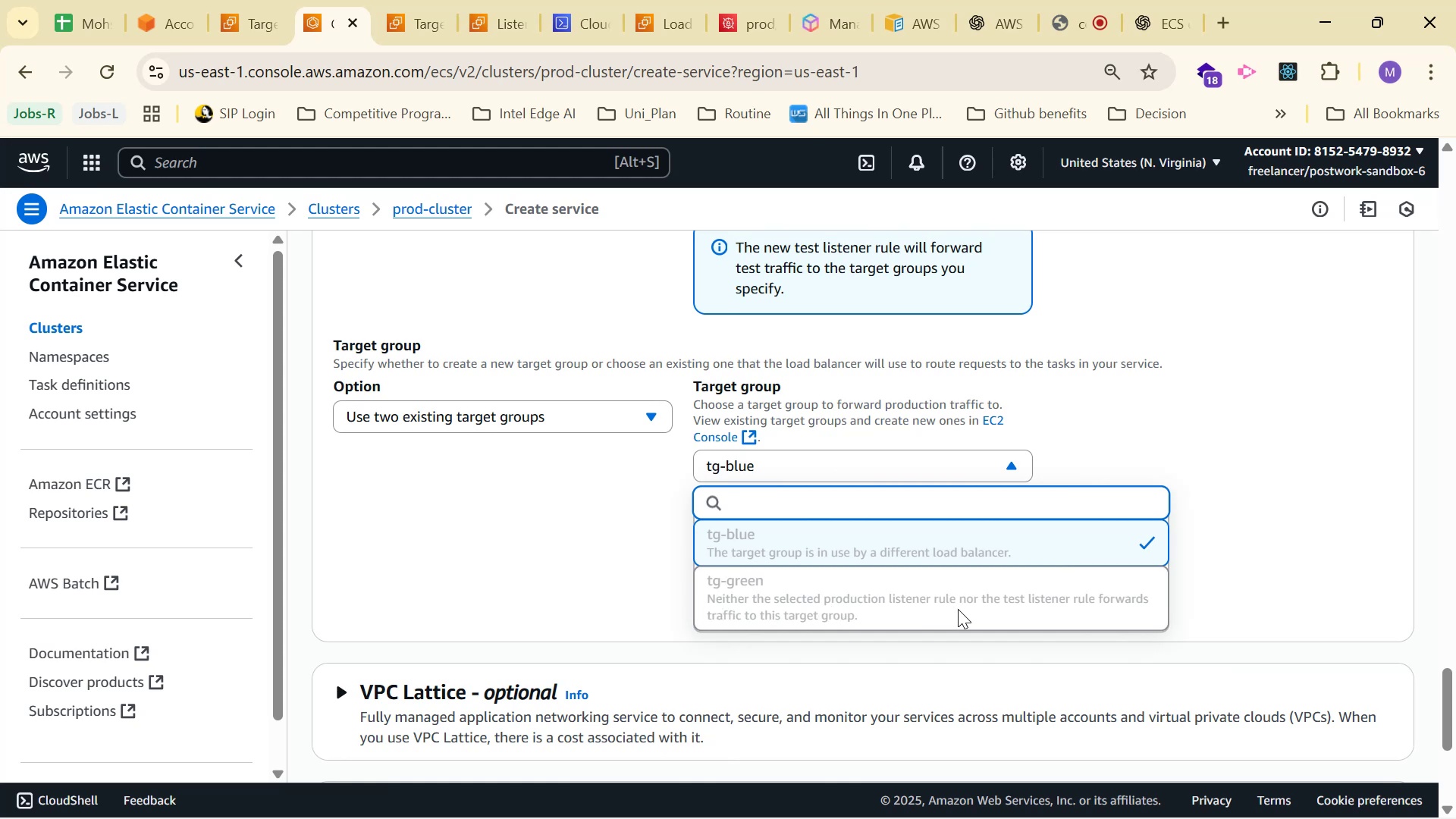 
scroll: coordinate [452, 420], scroll_direction: up, amount: 9.0
 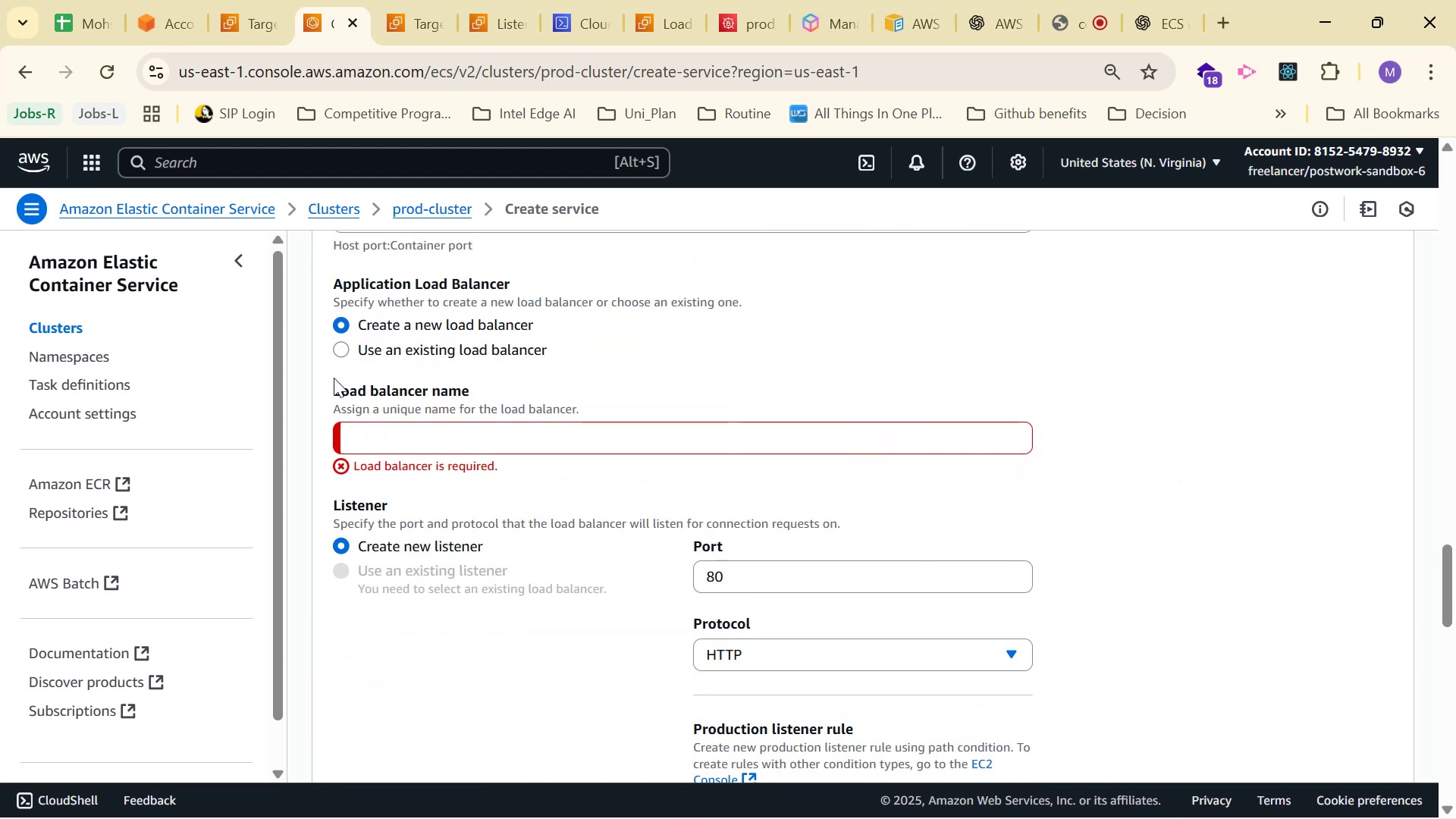 
left_click([339, 356])
 